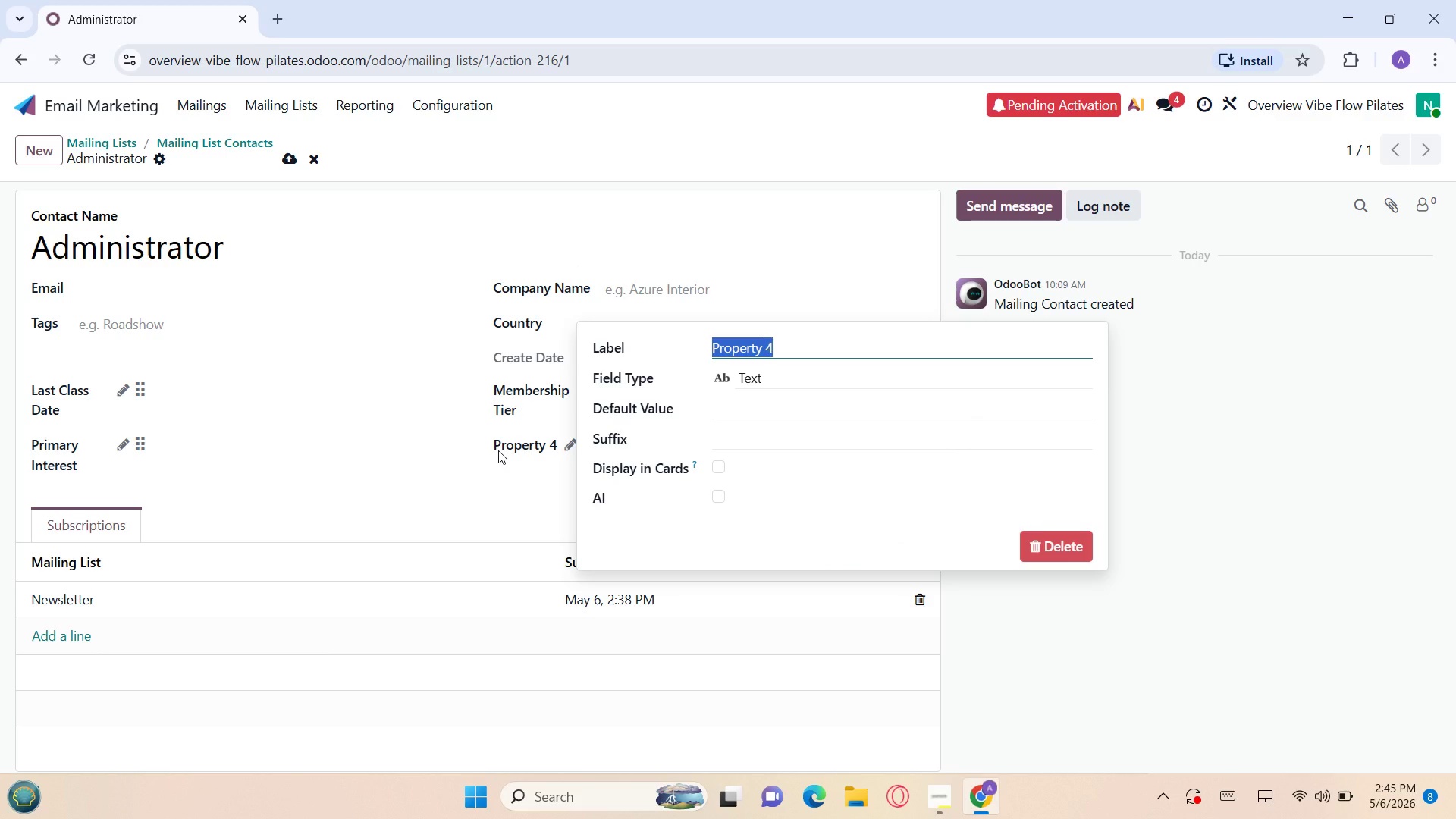 
key(Control+V)
 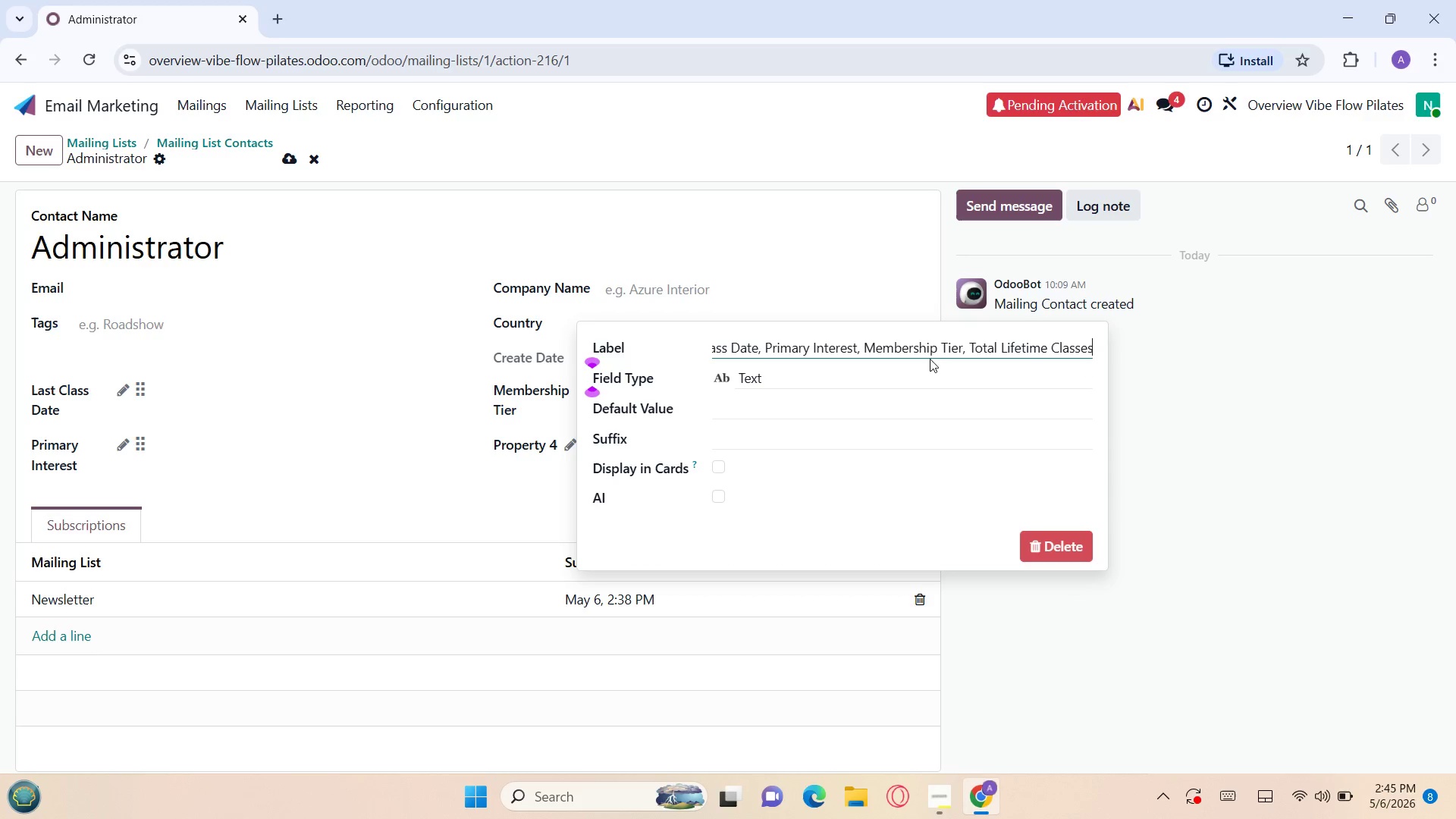 
left_click([969, 351])
 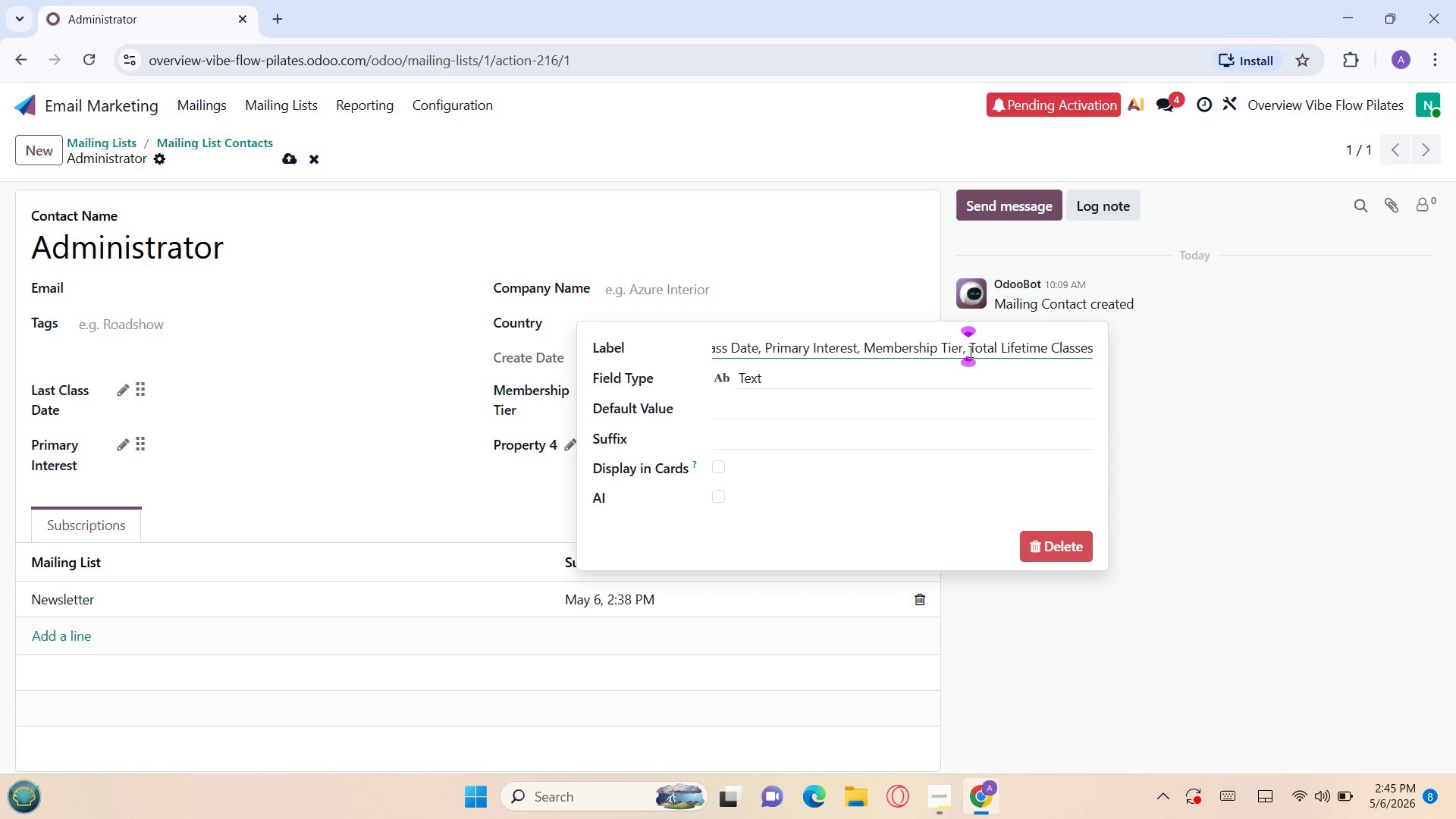 
hold_key(key=Backspace, duration=1.52)
 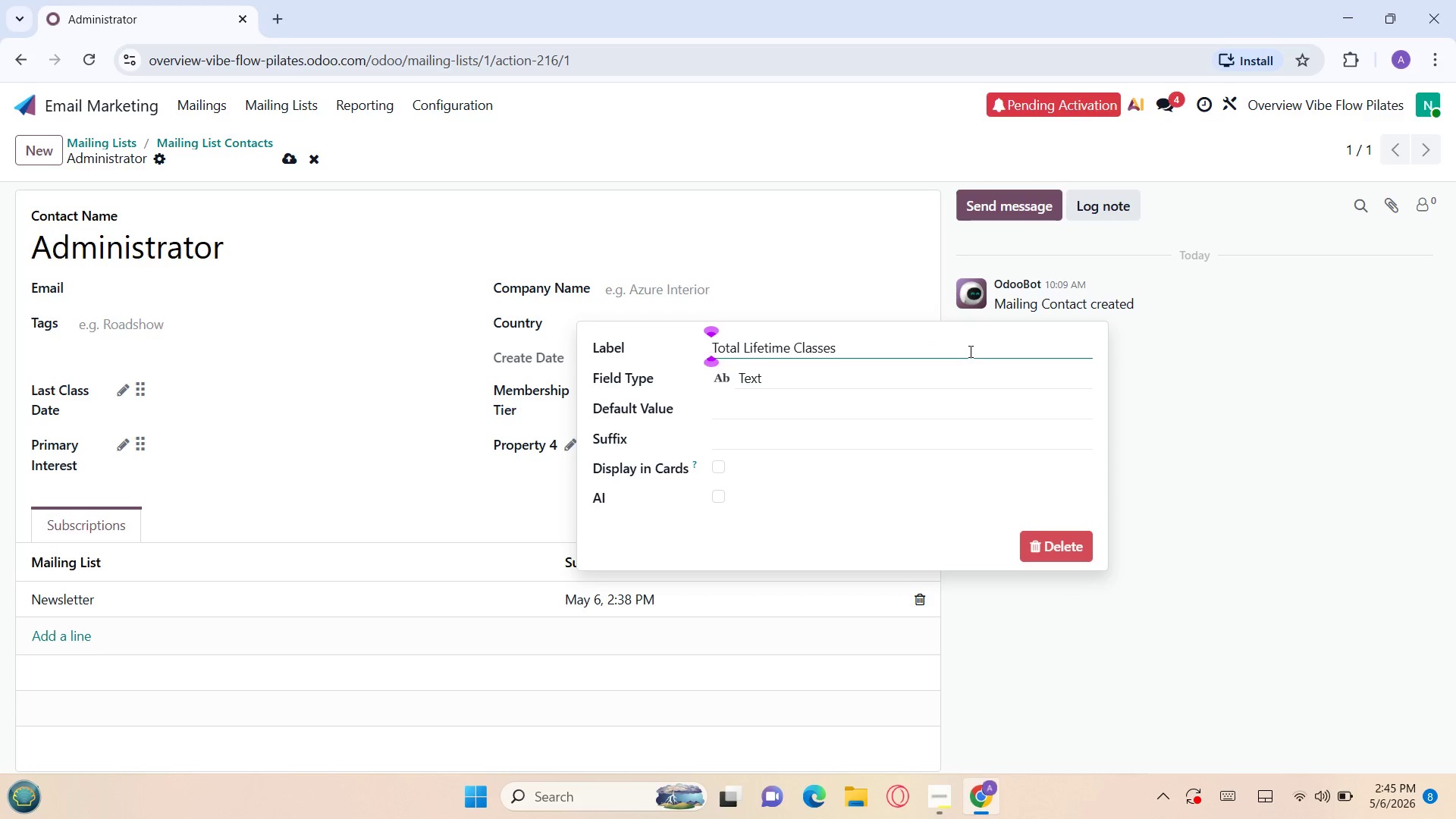 
hold_key(key=Backspace, duration=1.03)
 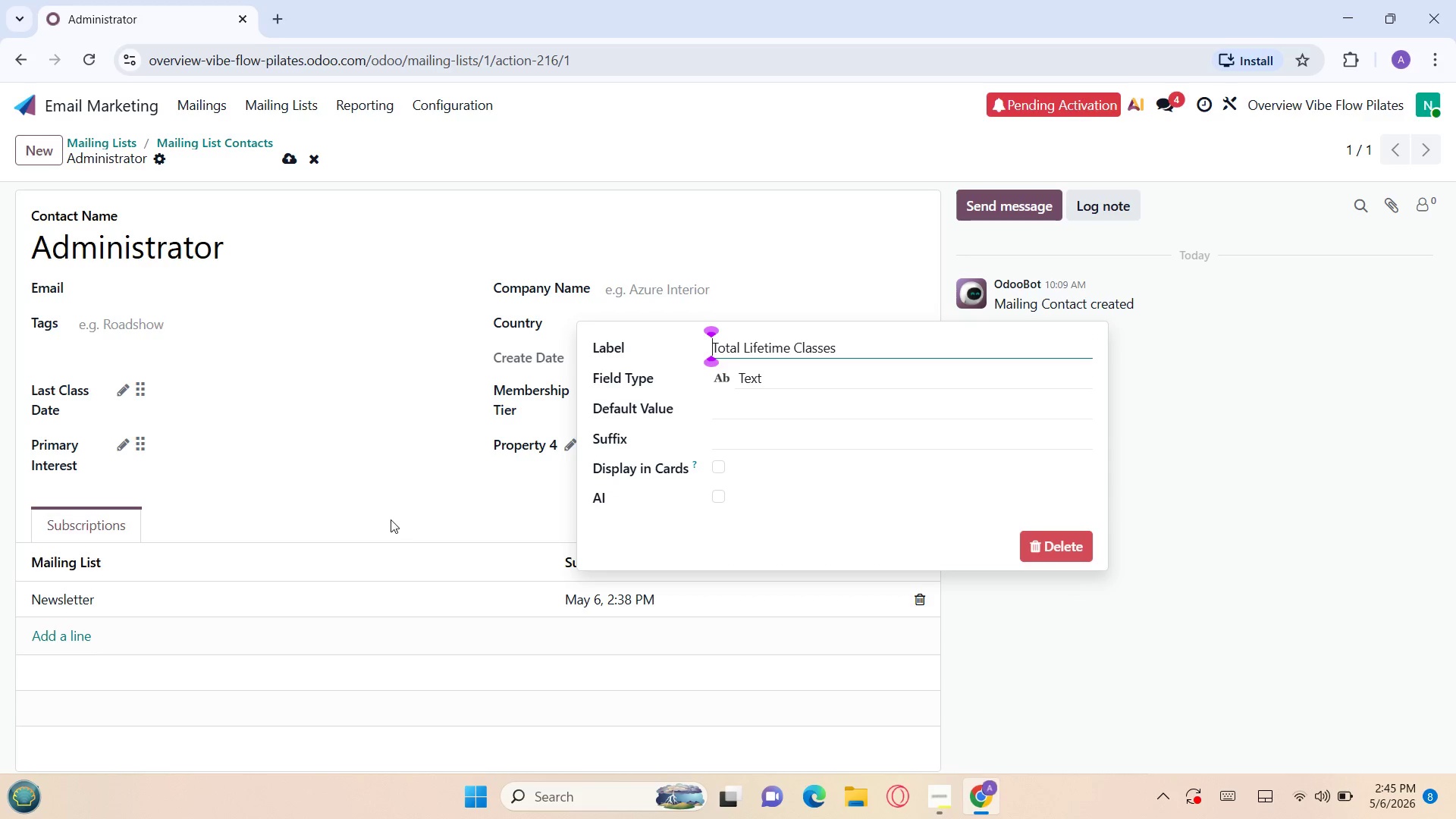 
key(Enter)
 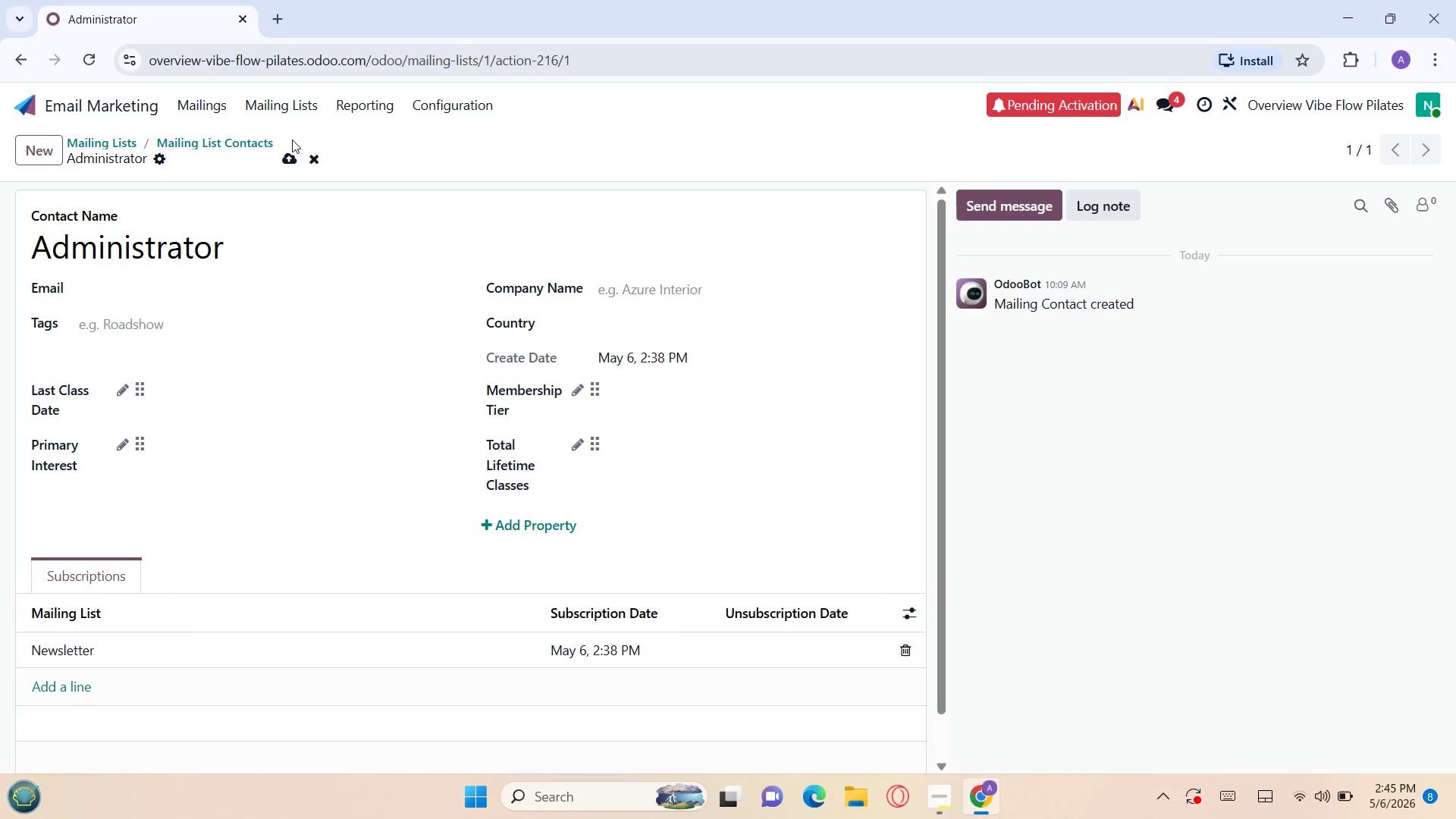 
left_click([290, 153])
 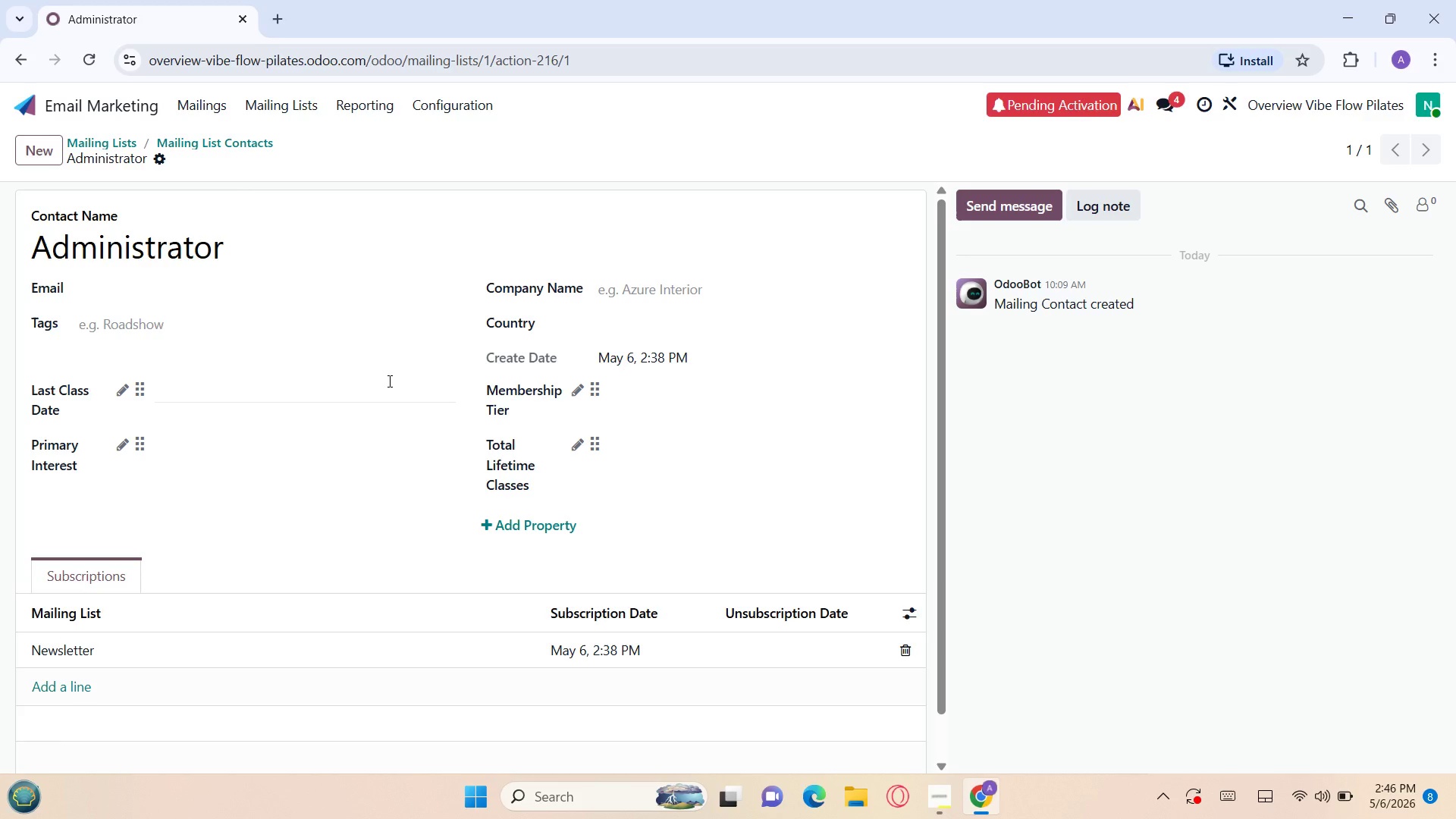 
wait(53.91)
 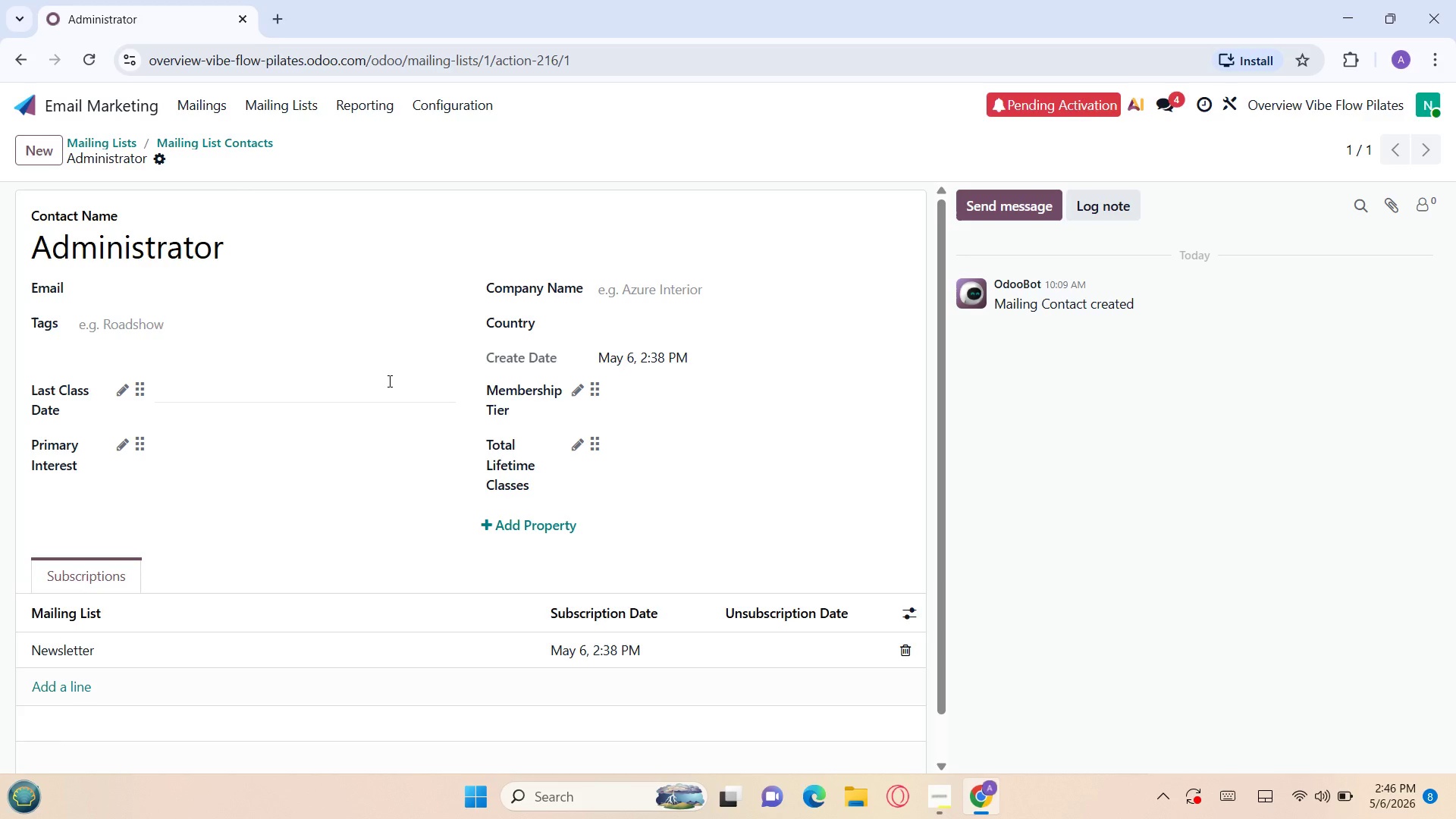 
left_click([145, 105])
 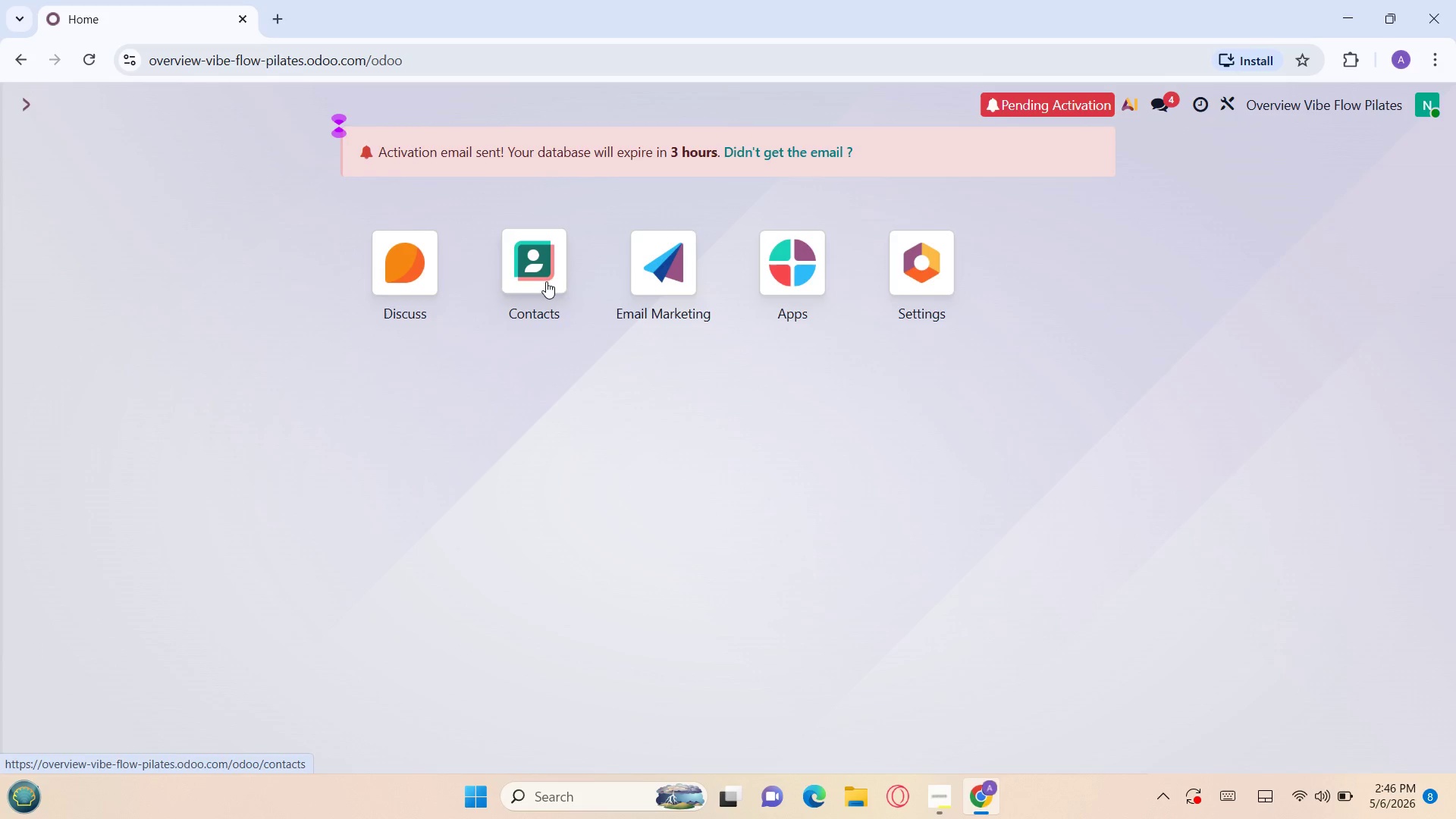 
left_click([544, 274])
 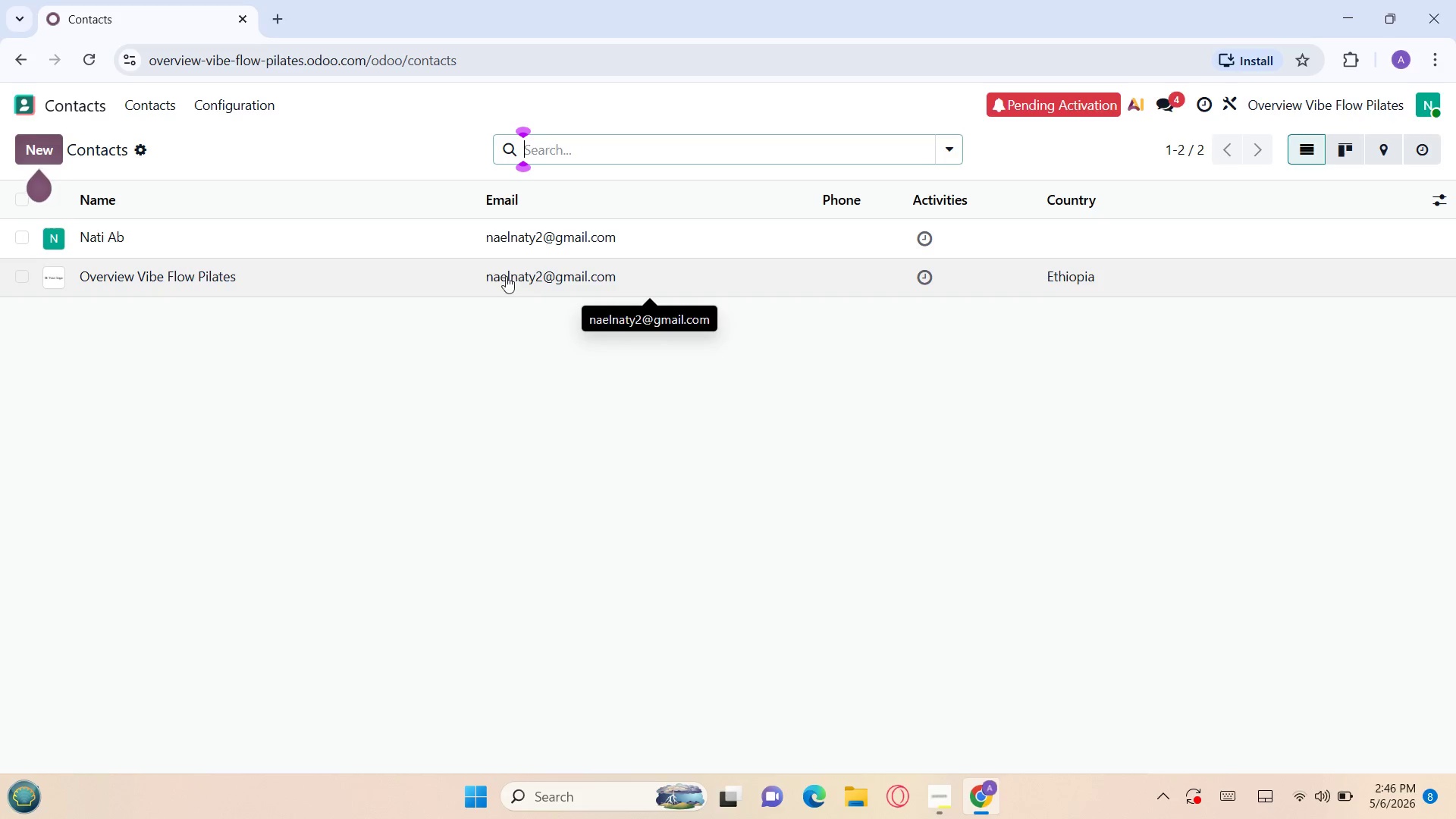 
wait(5.12)
 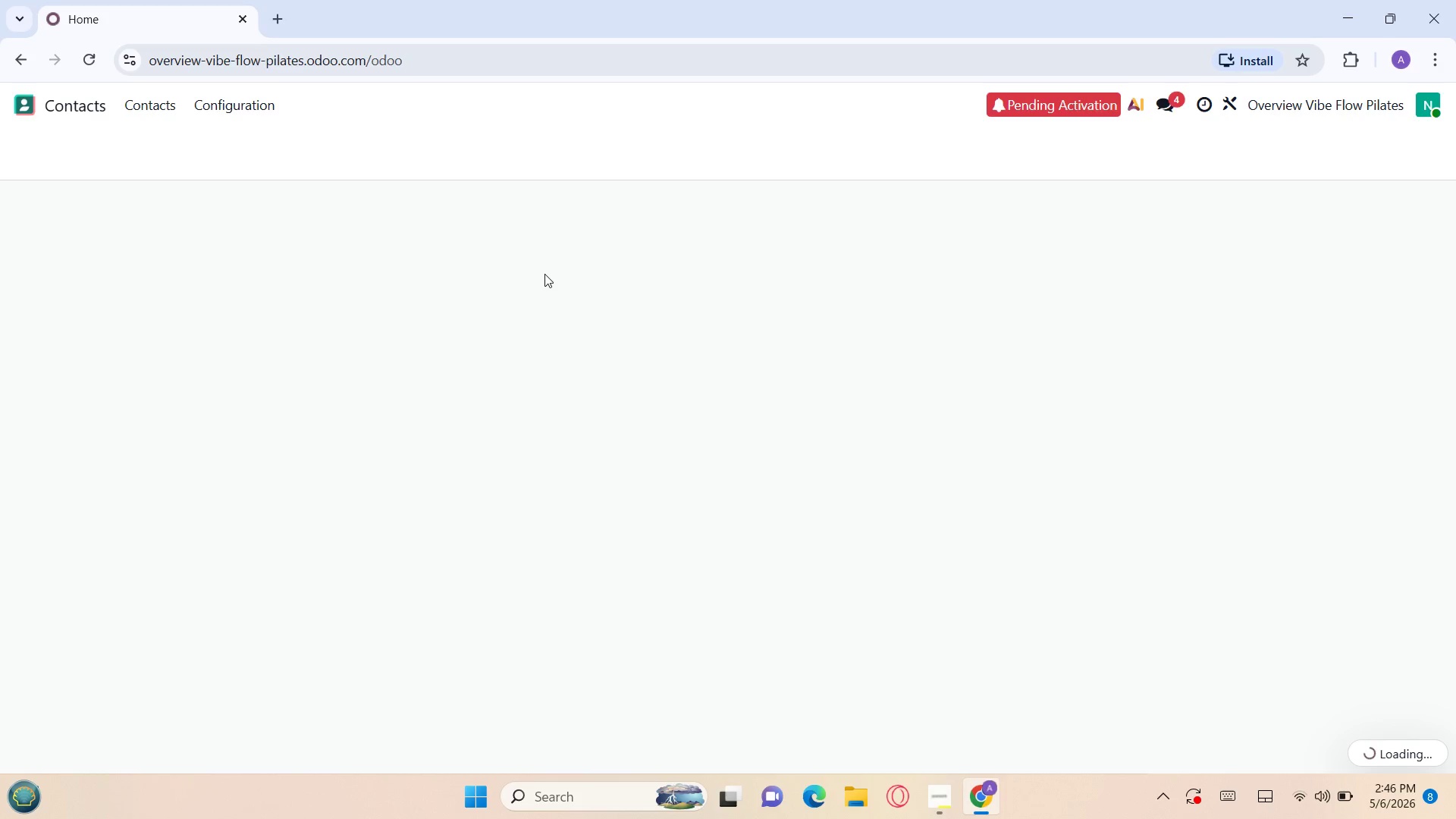 
left_click([441, 262])
 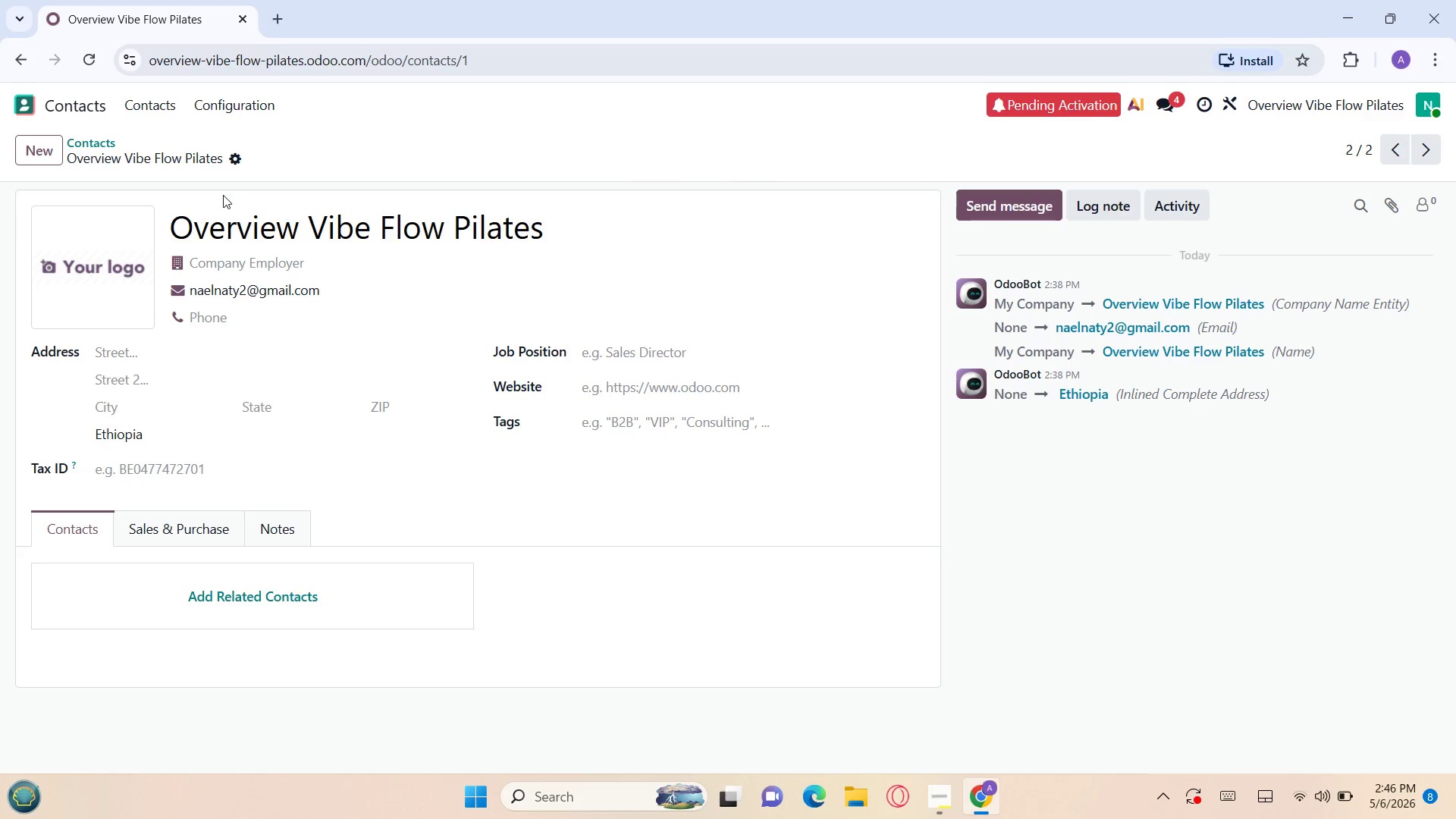 
wait(7.03)
 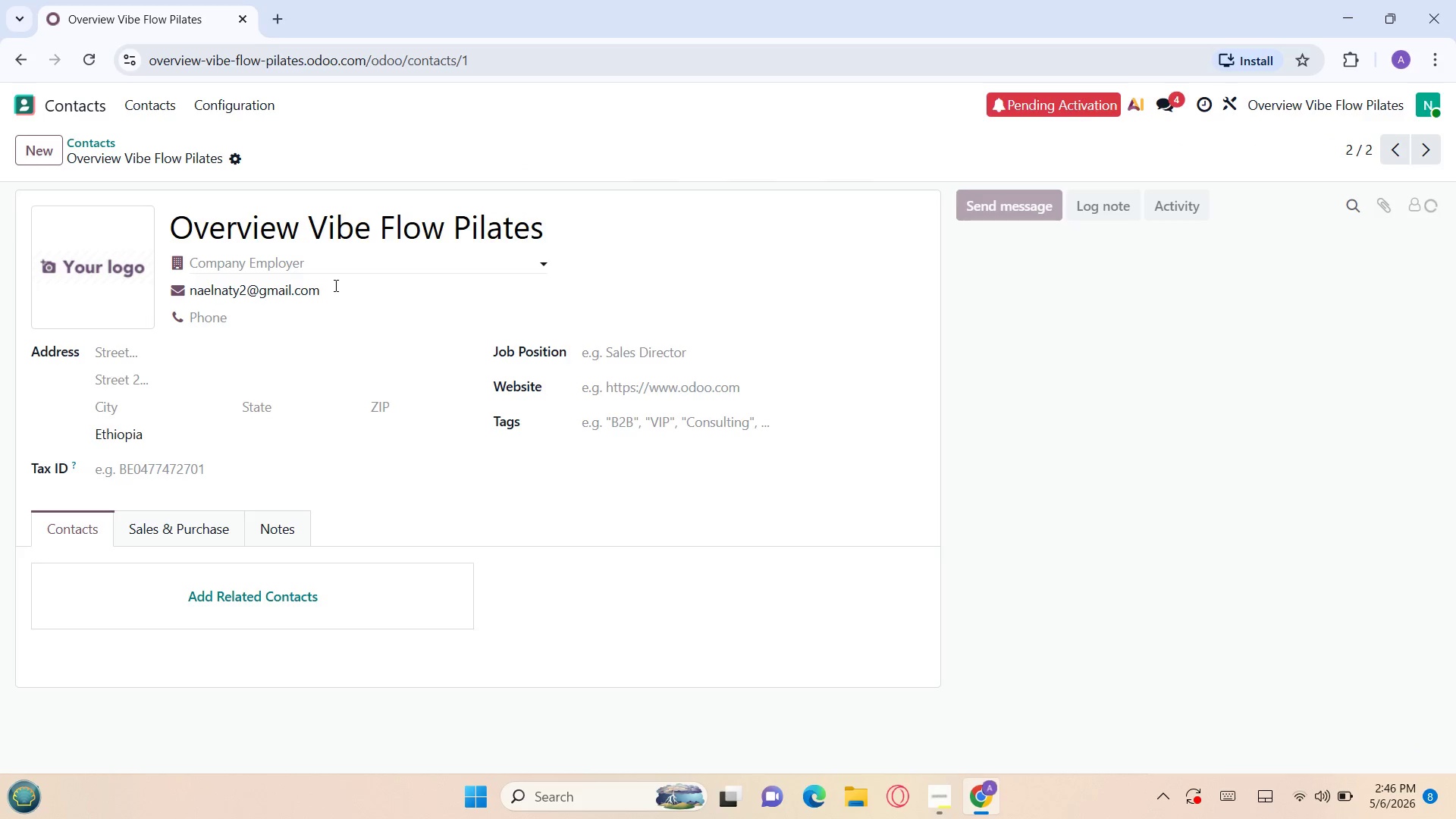 
left_click([236, 163])
 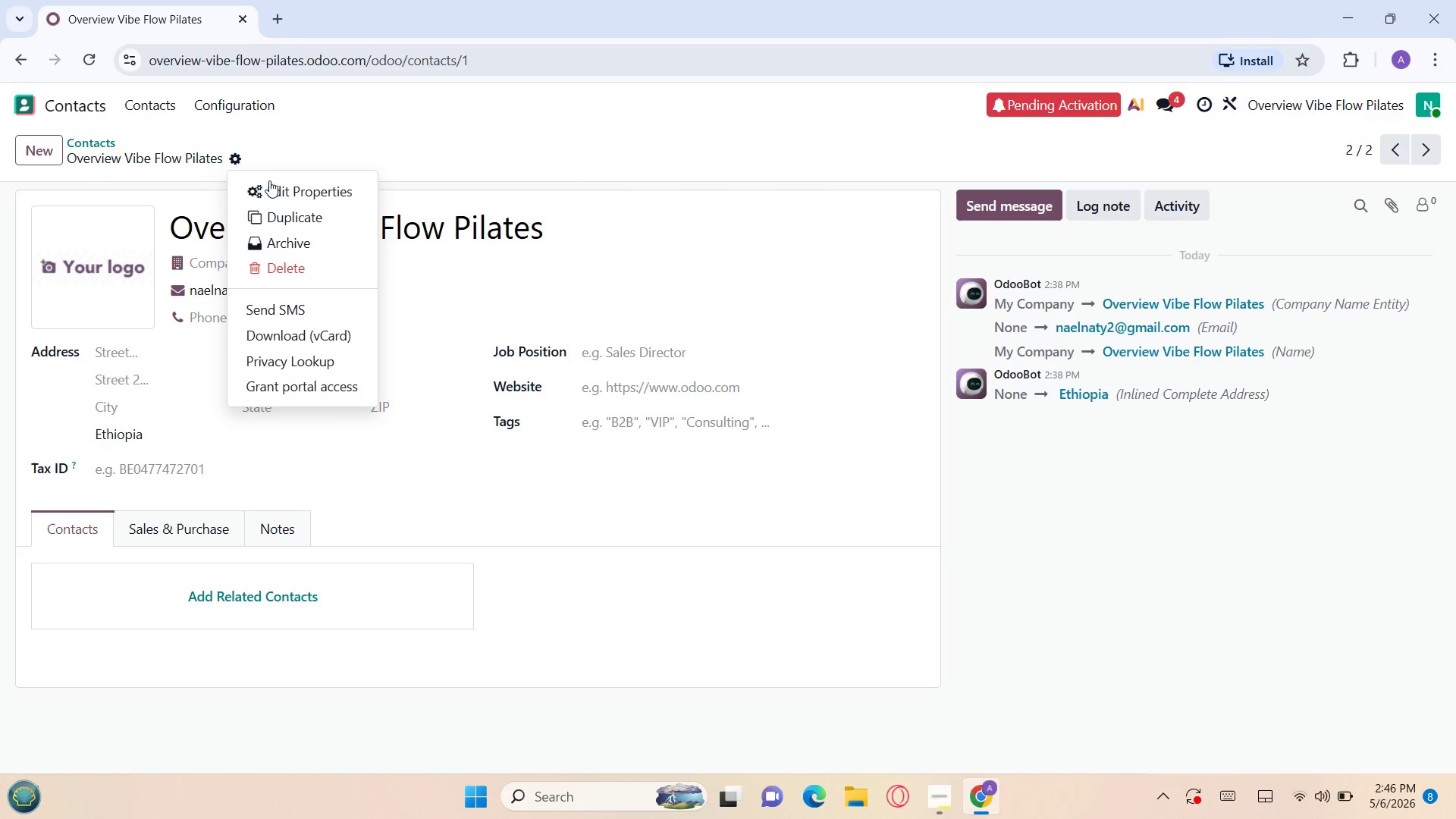 
left_click([275, 185])
 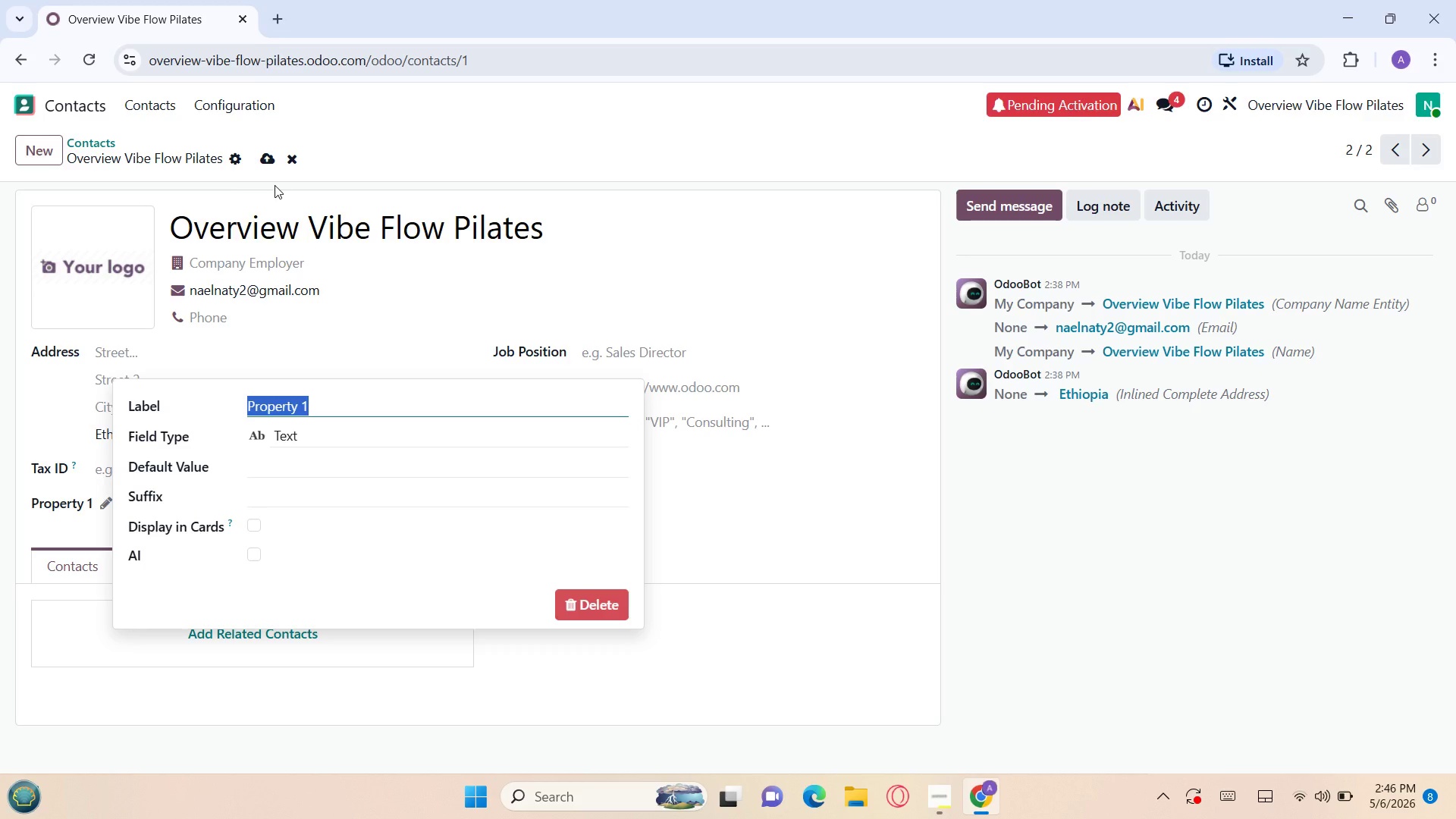 
key(Control+V)
 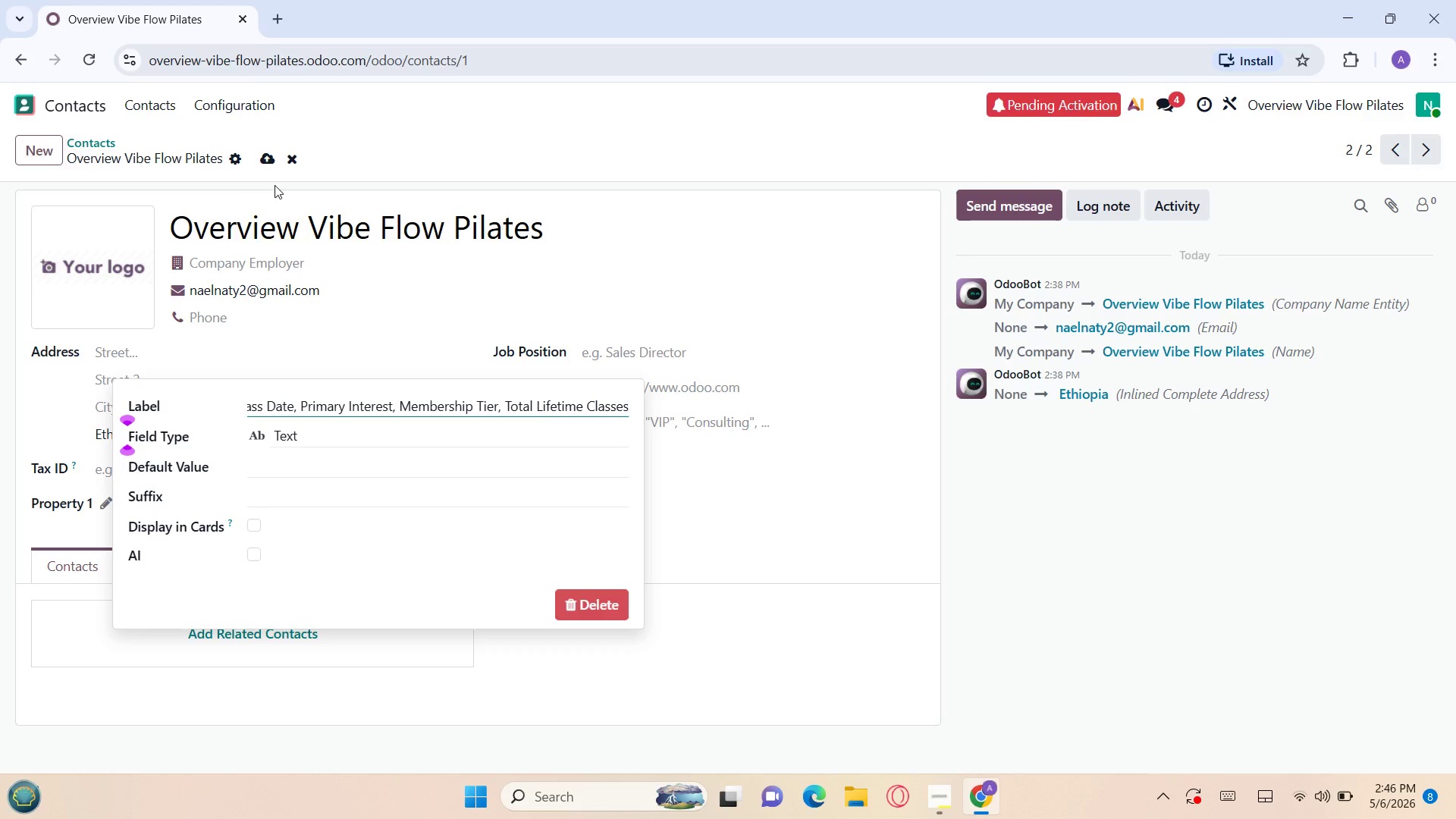 
hold_key(key=Backspace, duration=1.3)
 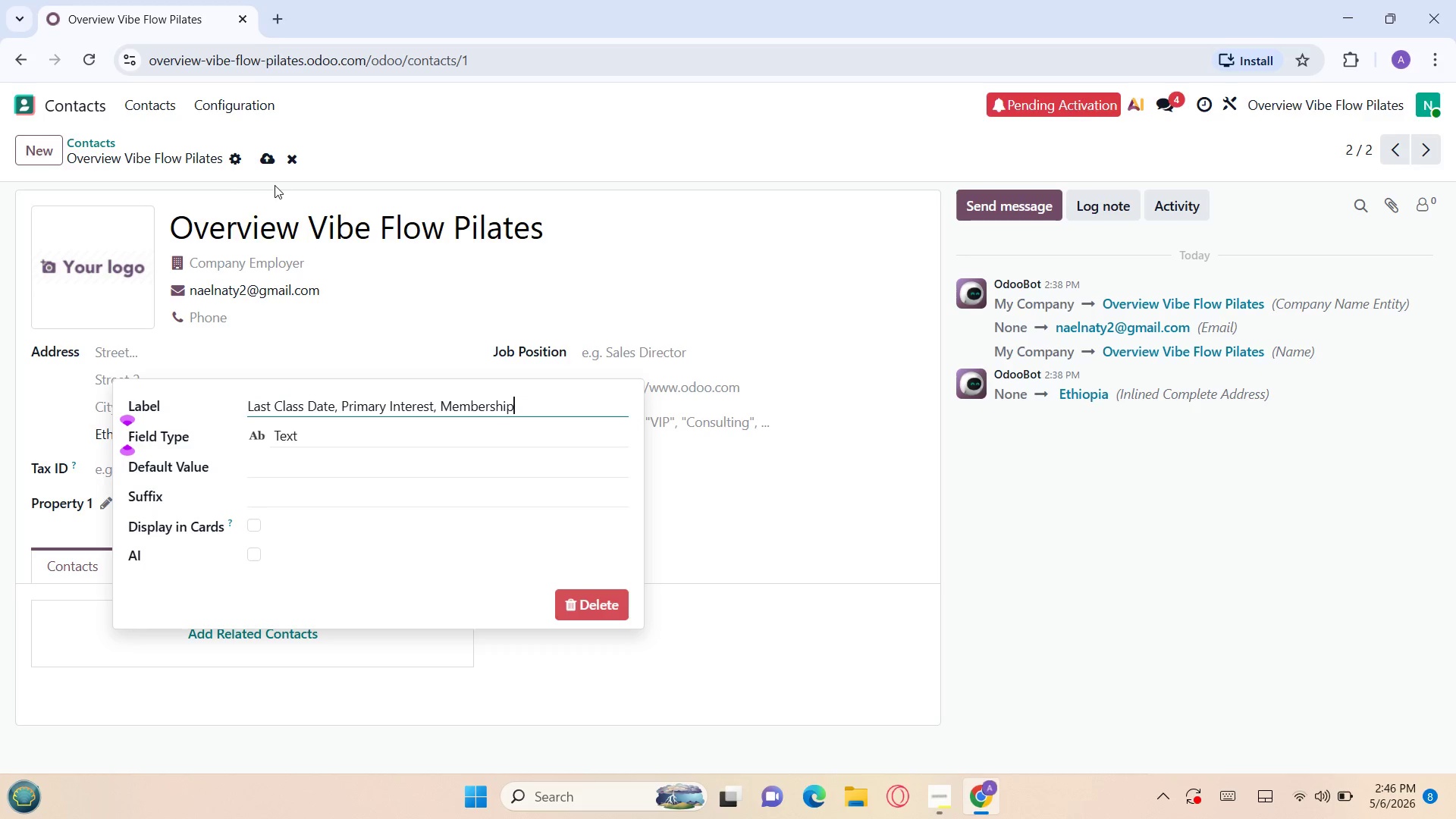 
hold_key(key=Backspace, duration=0.94)
 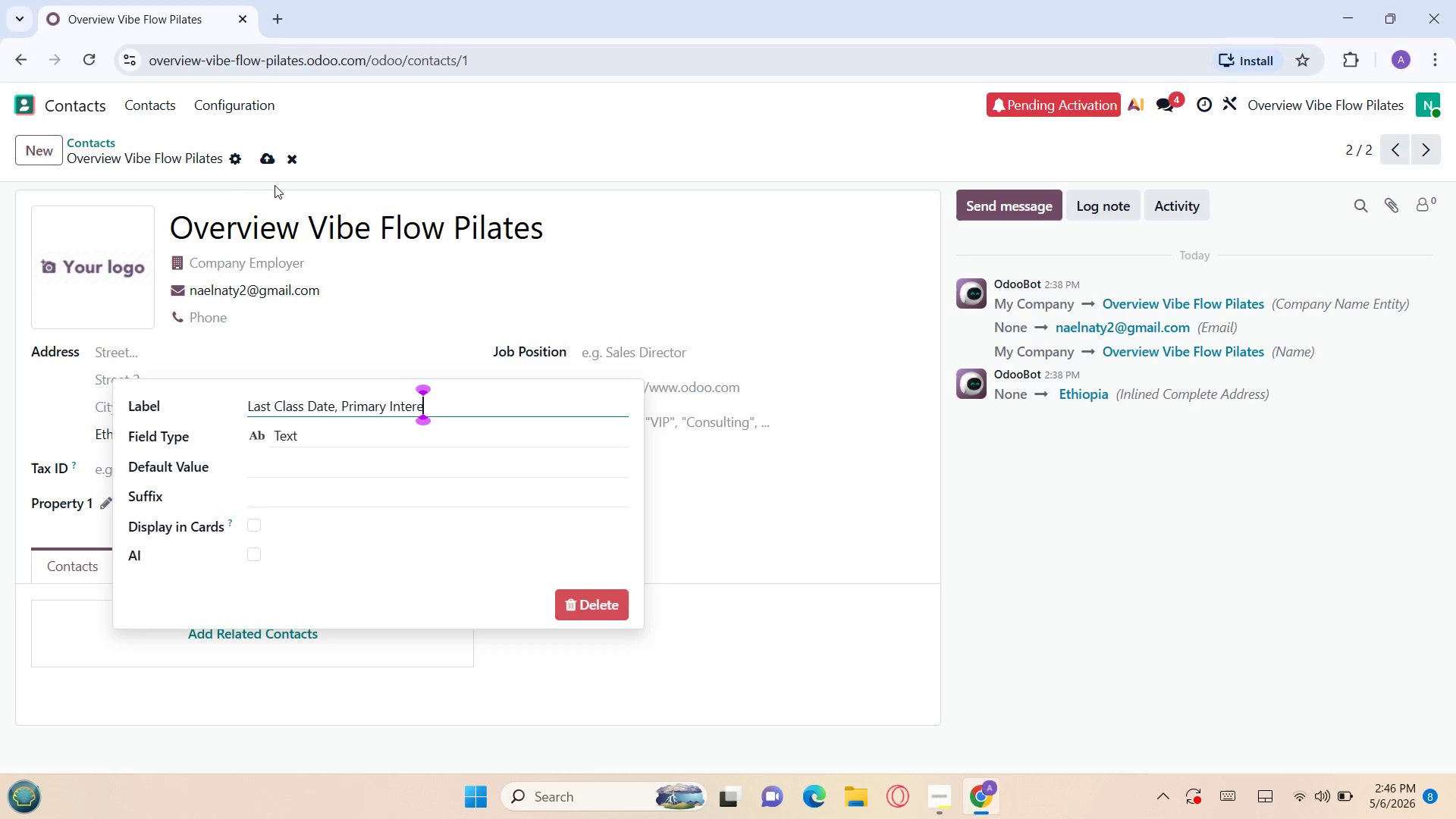 
hold_key(key=Backspace, duration=0.67)
 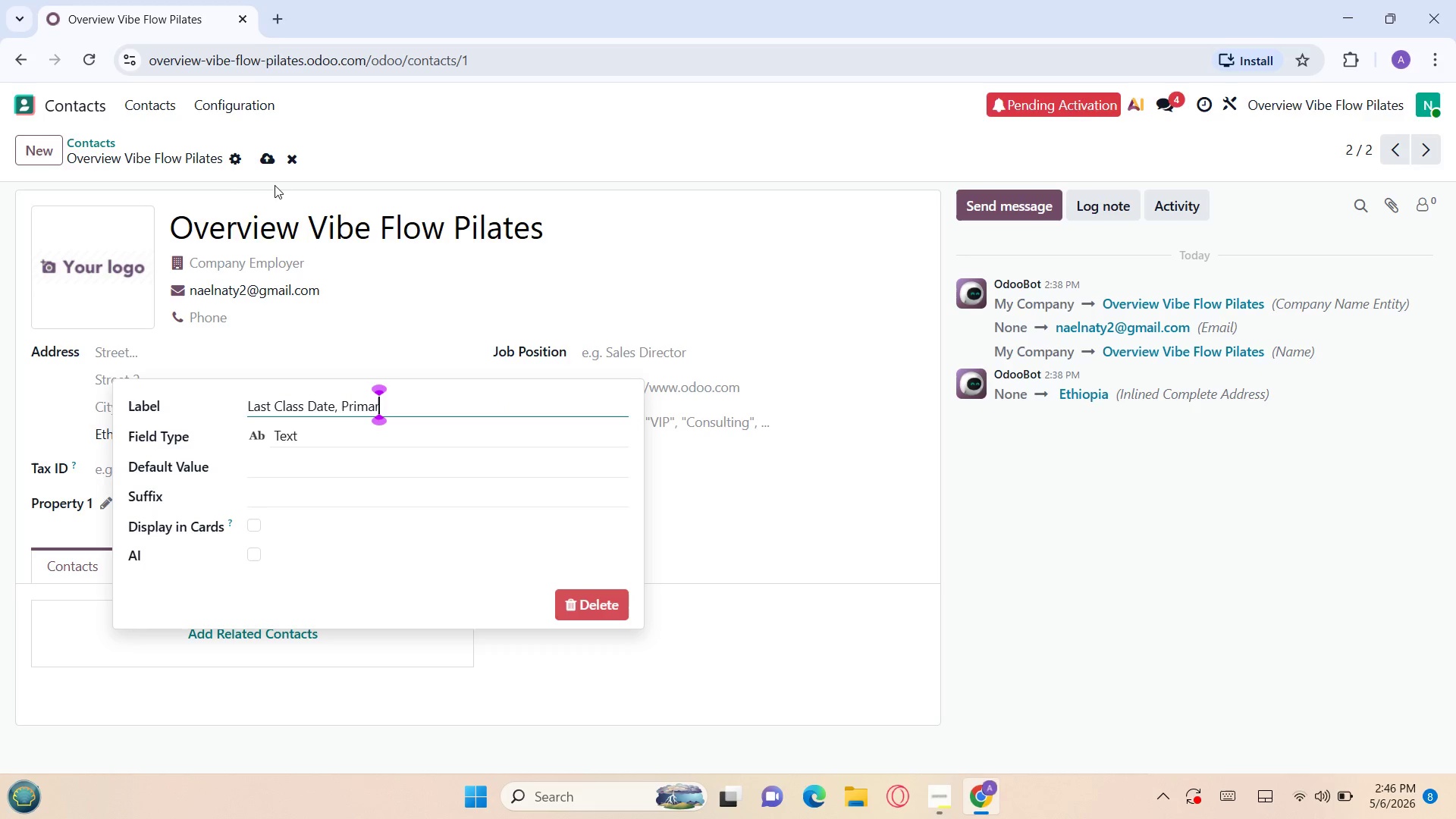 
key(Backspace)
 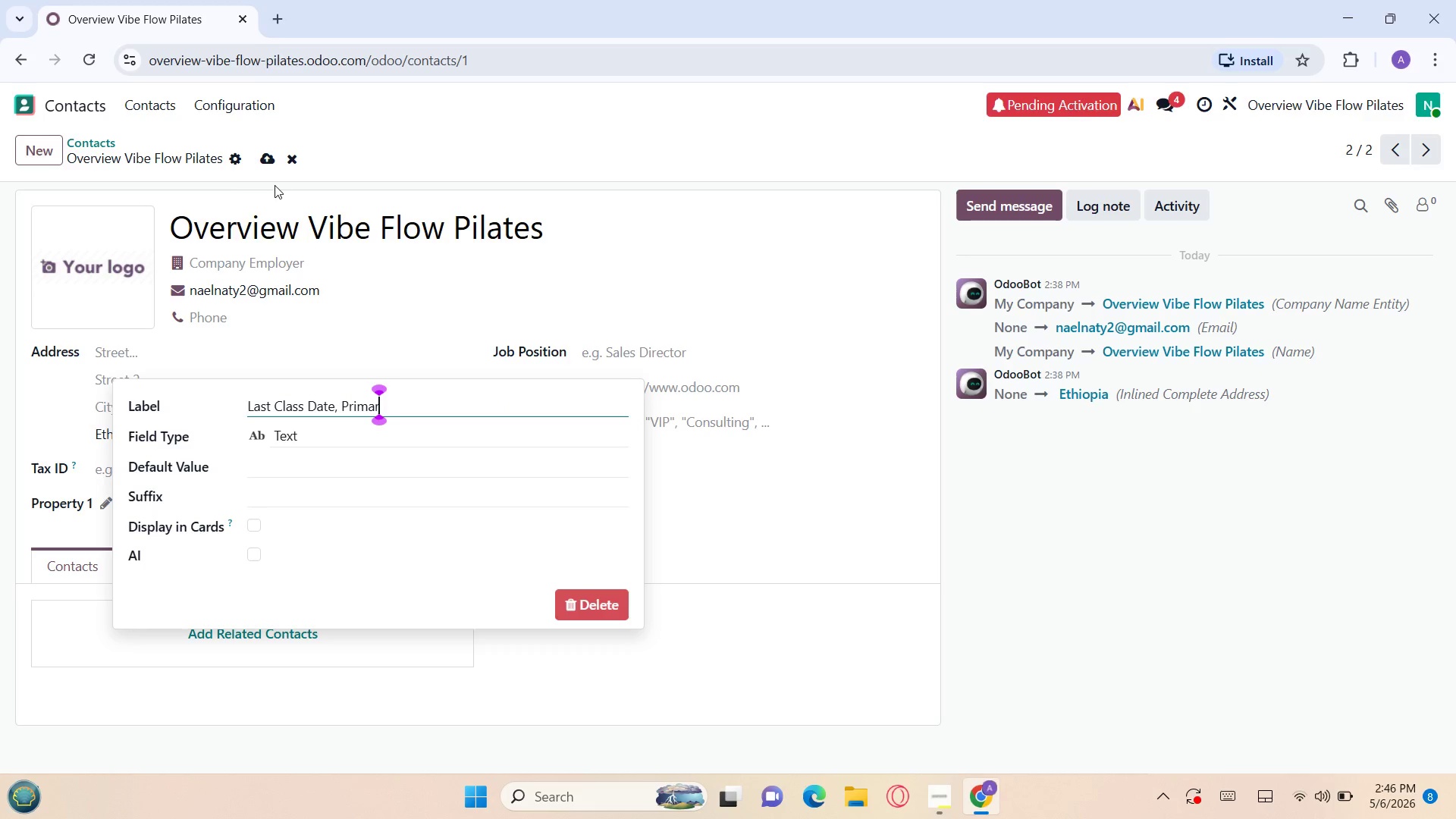 
key(Backspace)
 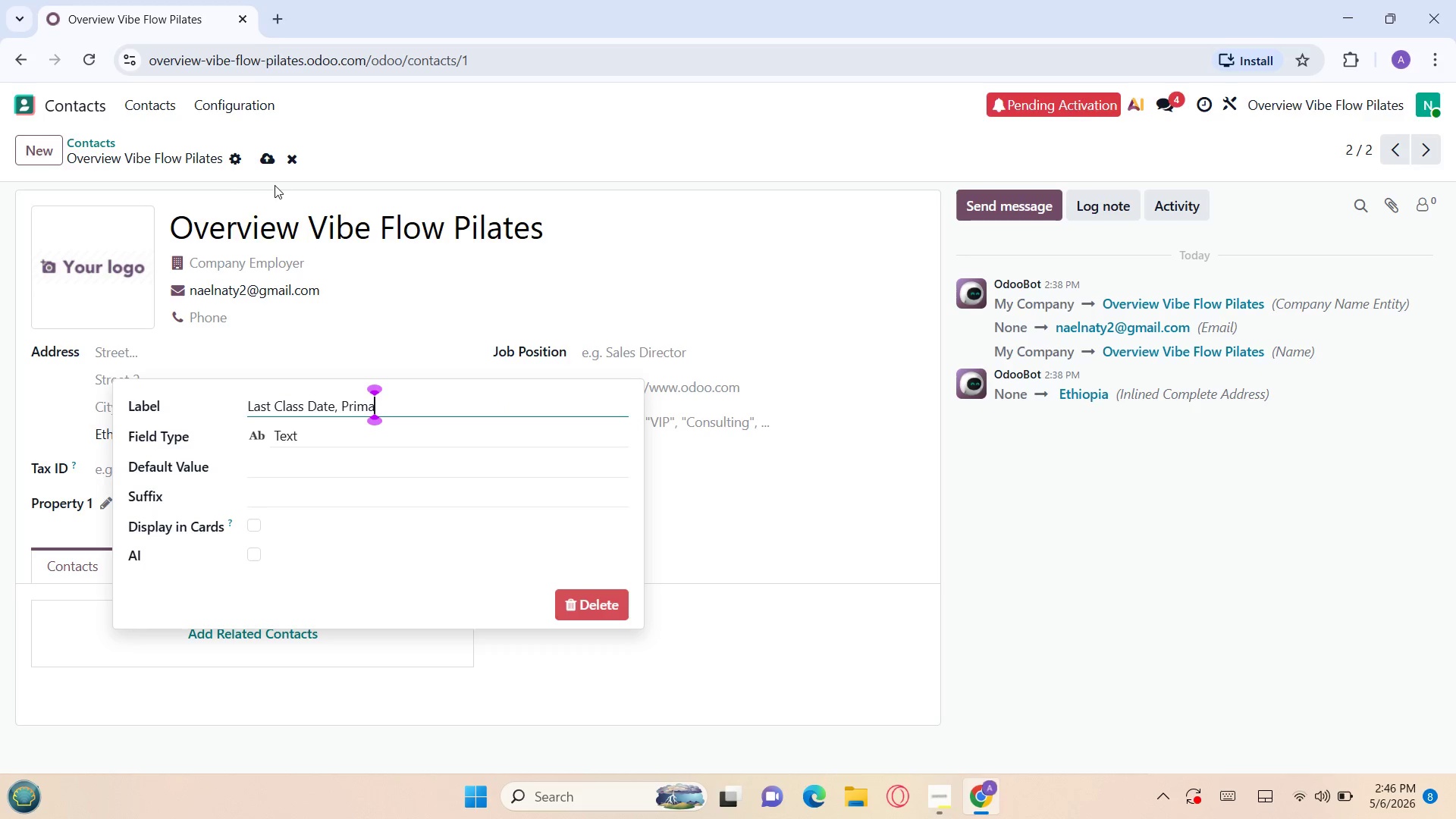 
key(Backspace)
 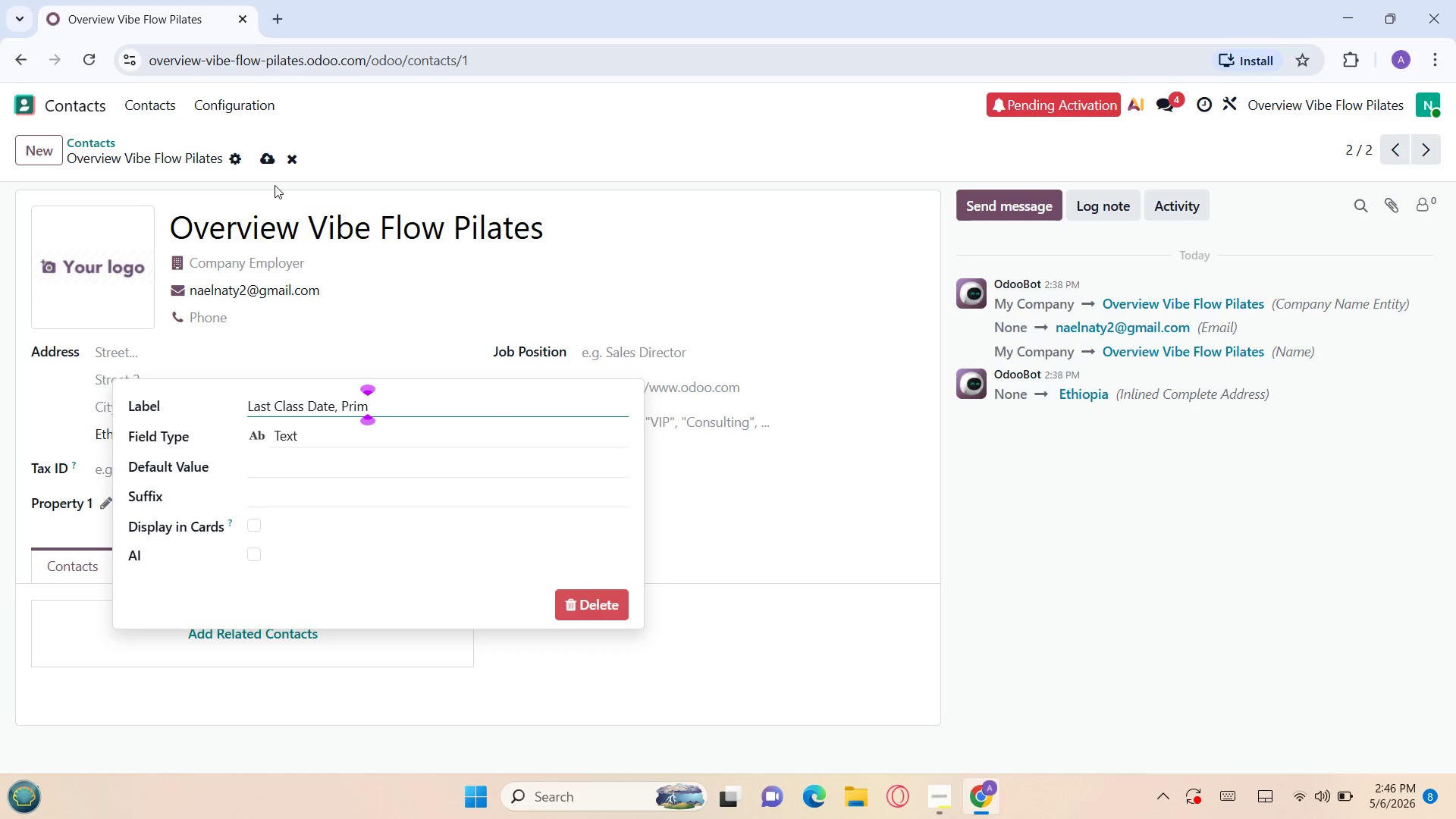 
key(Backspace)
 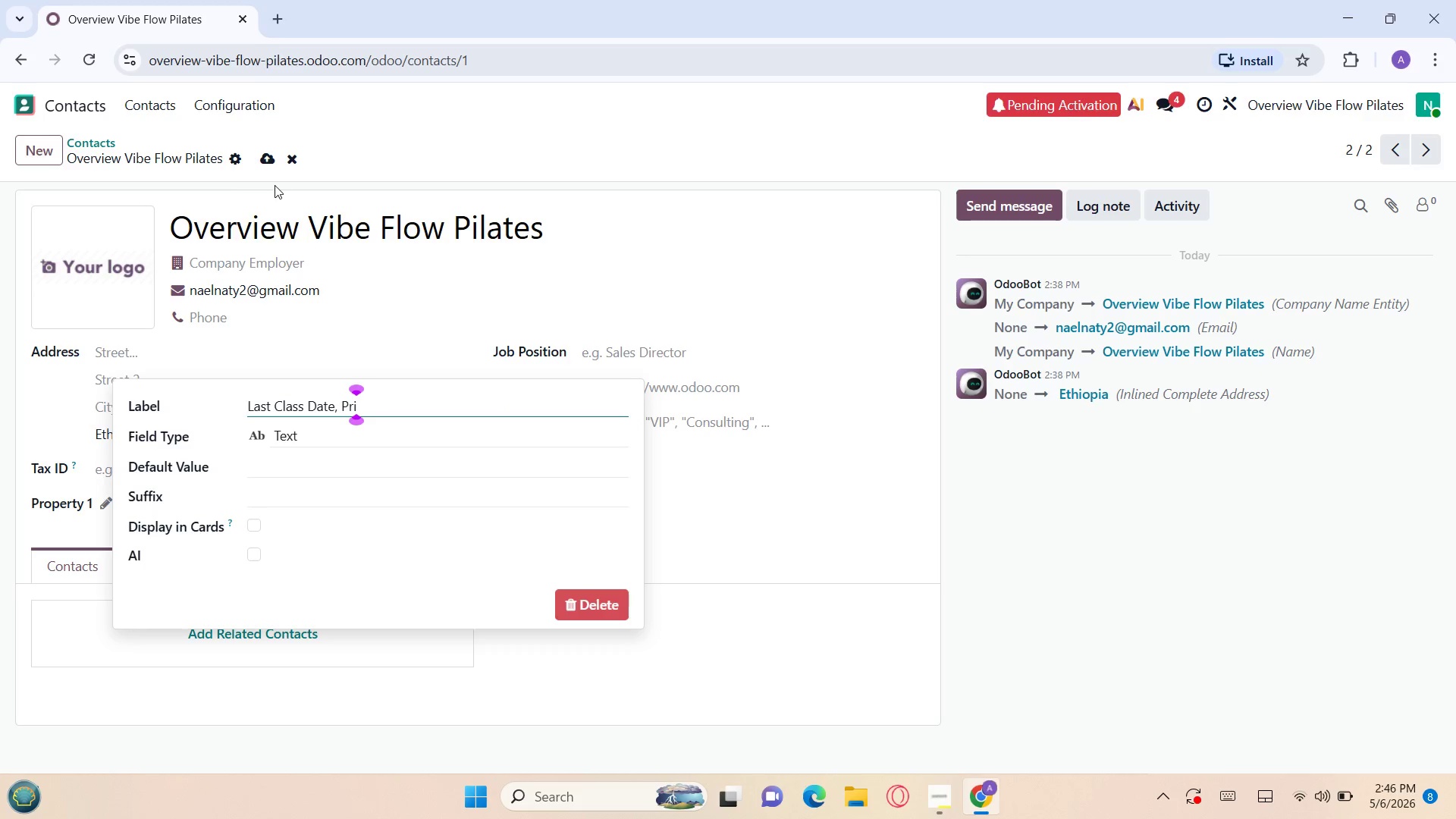 
key(Backspace)
 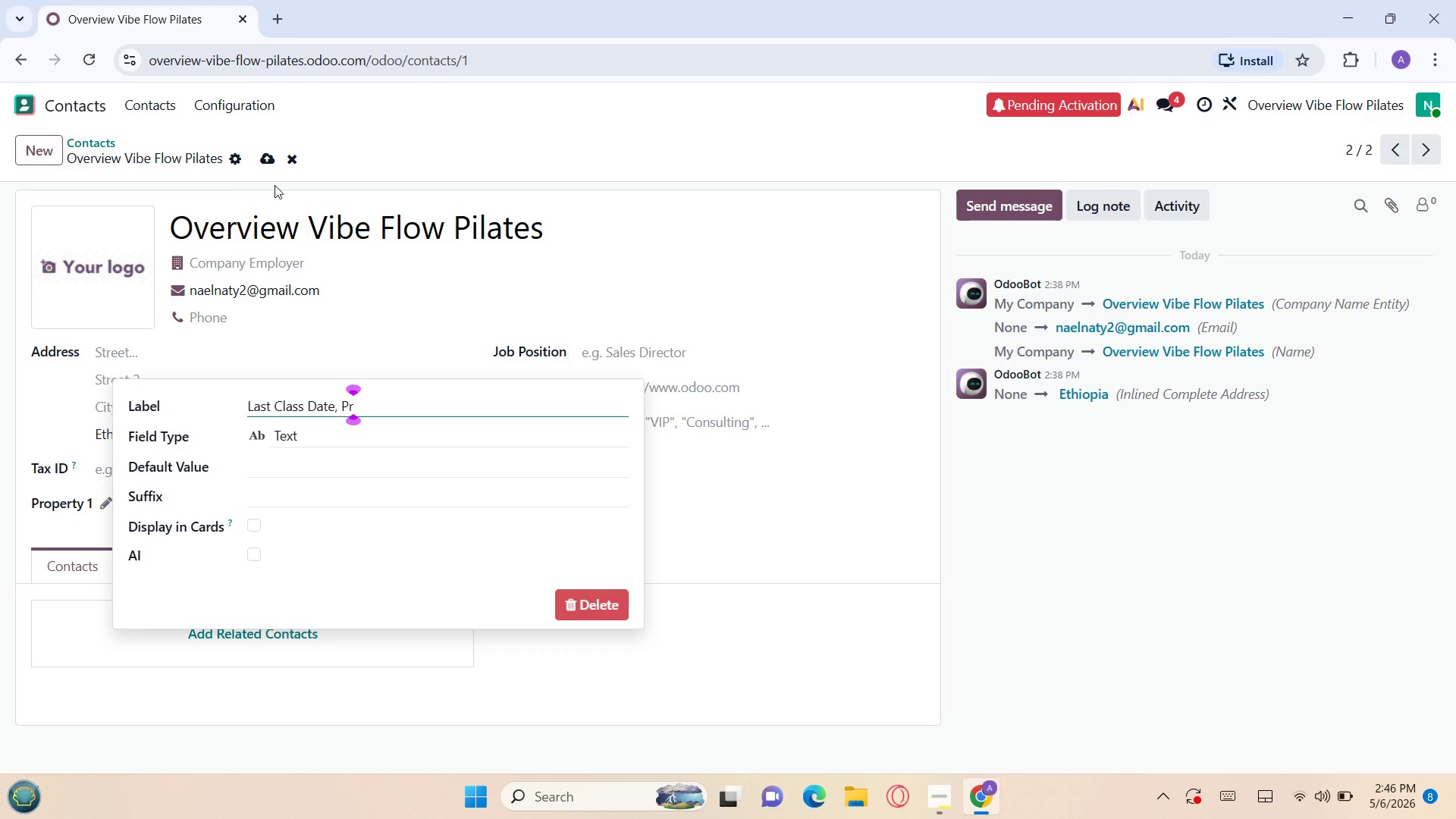 
key(Backspace)
 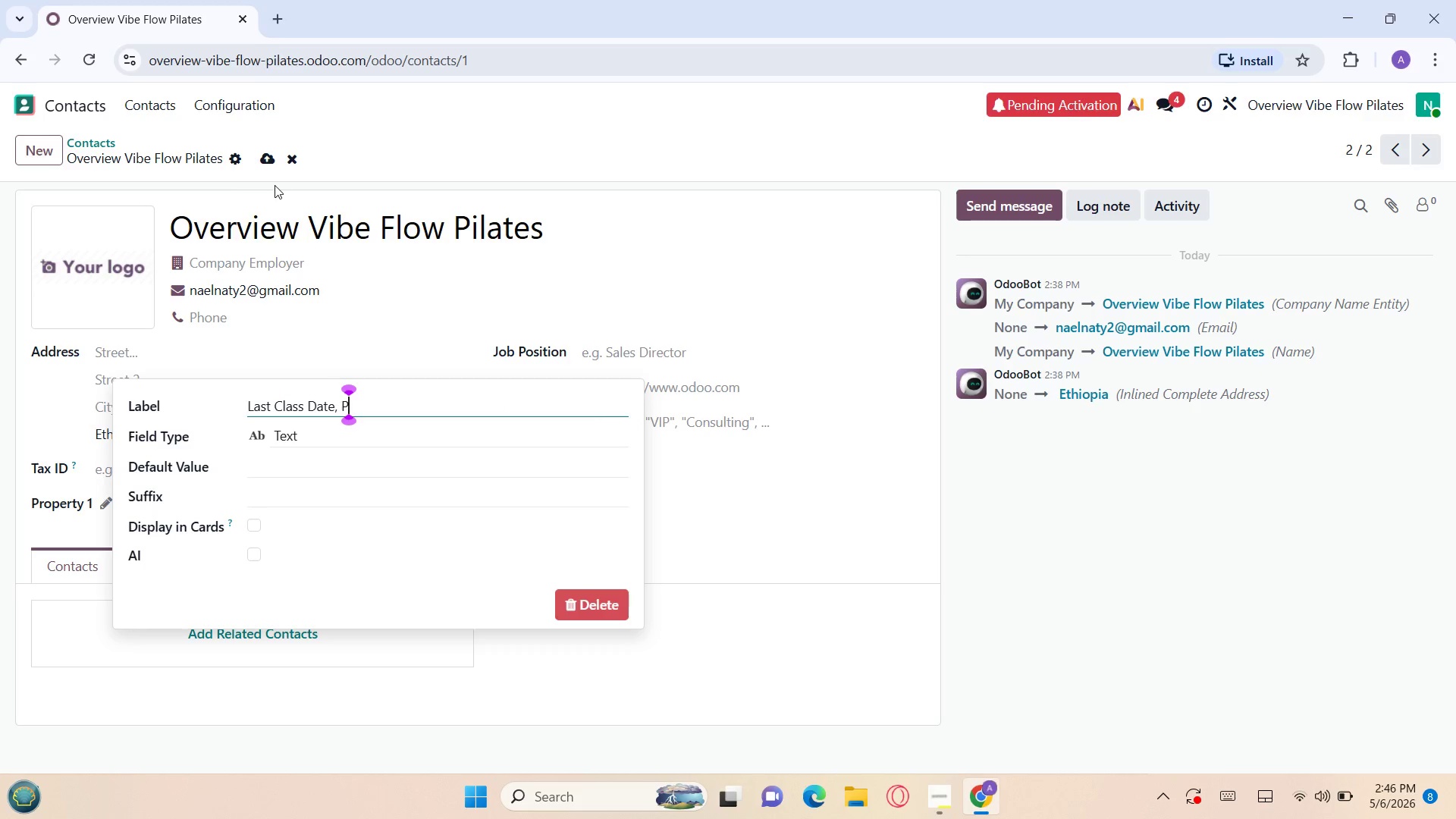 
key(Backspace)
 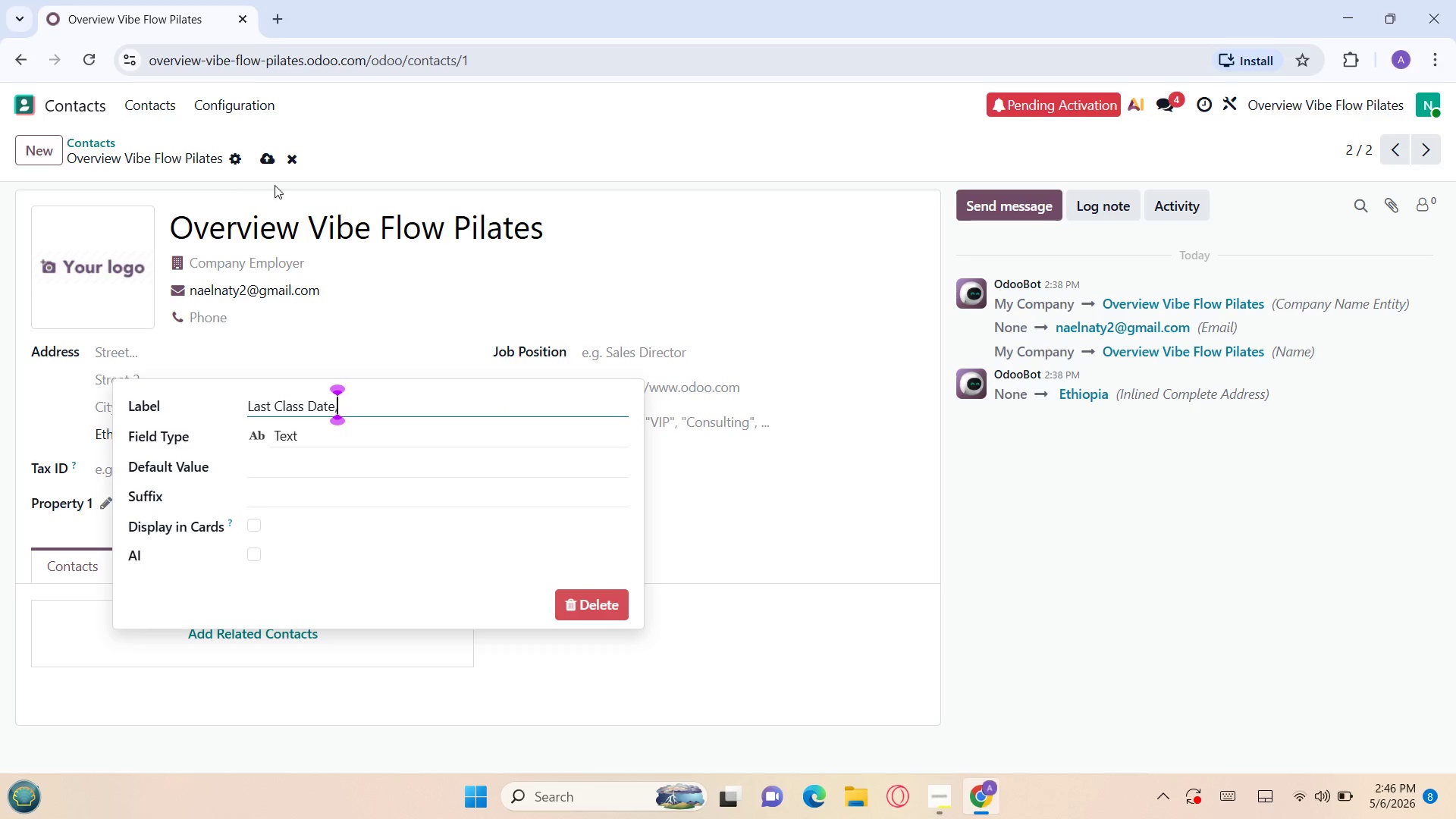 
key(Backspace)
 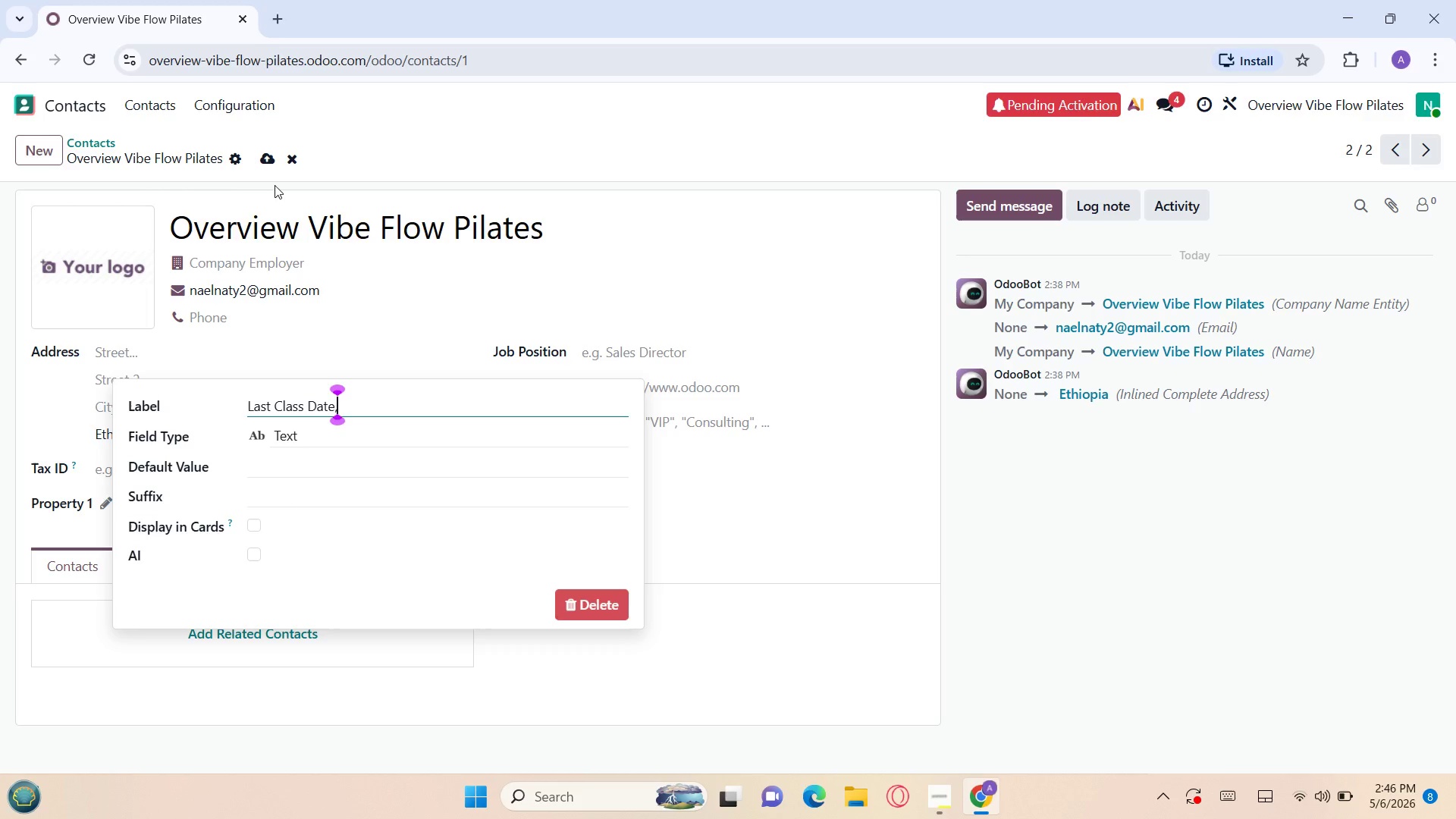 
key(Backspace)
 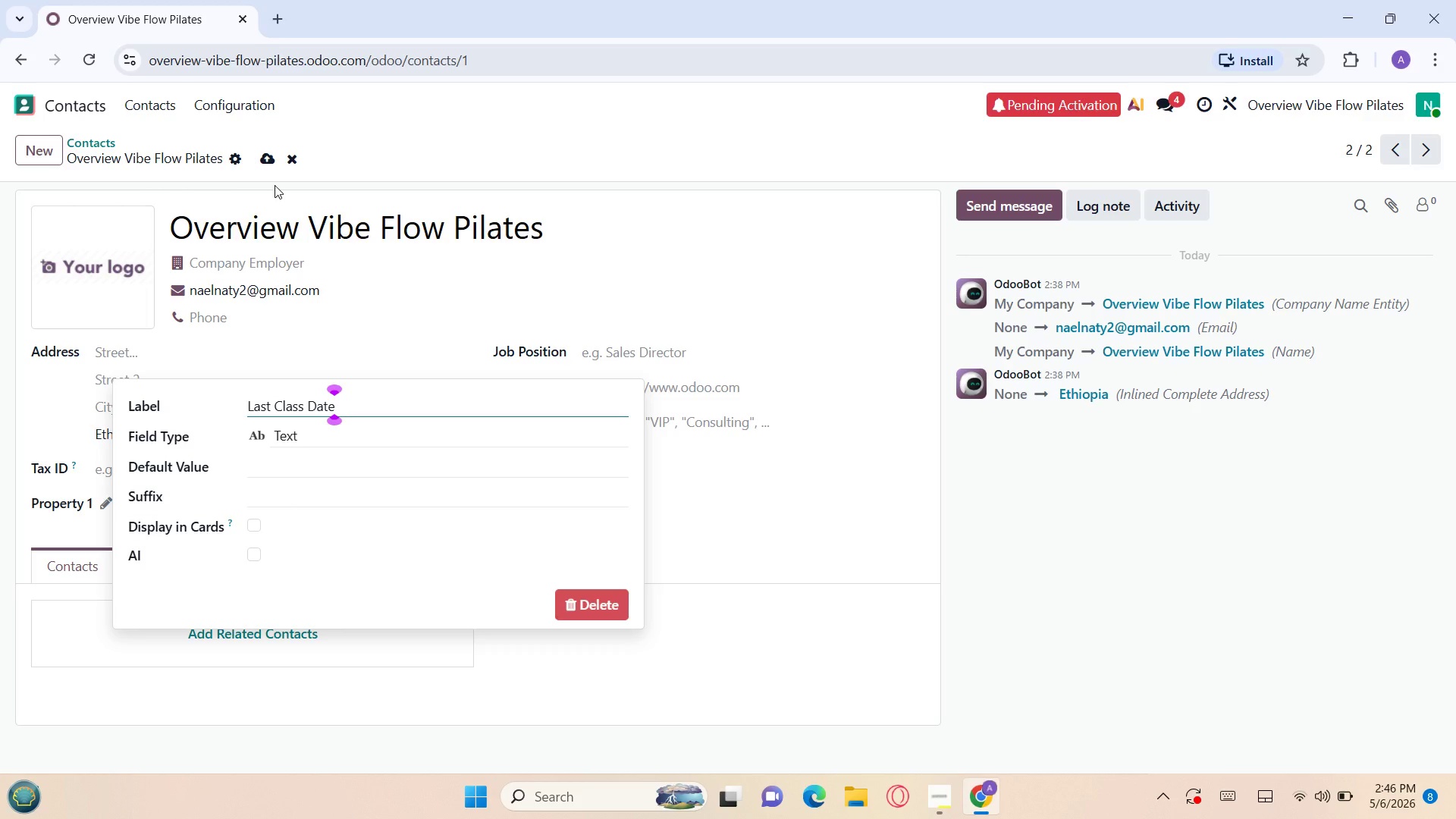 
key(Enter)
 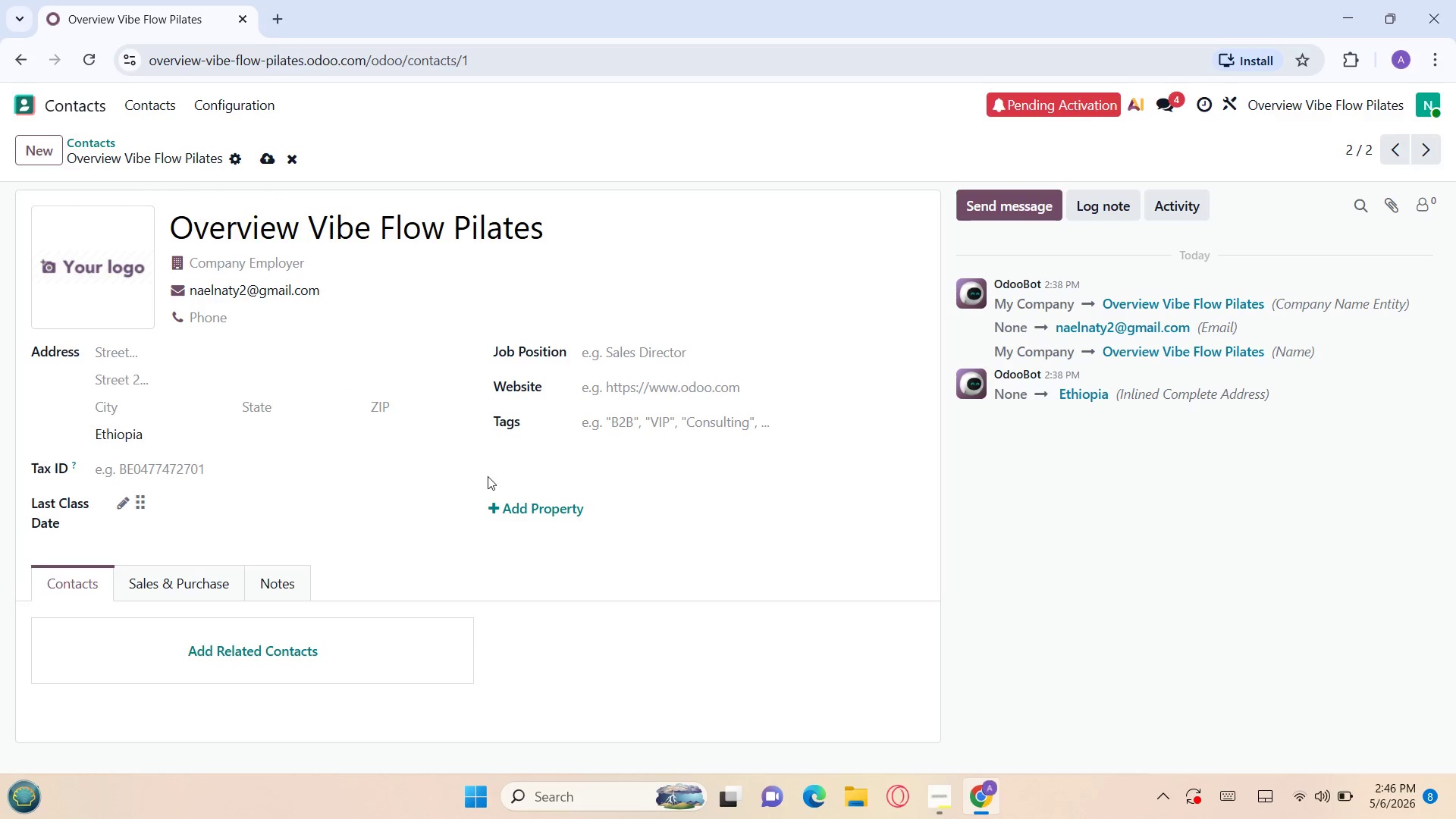 
left_click([492, 501])
 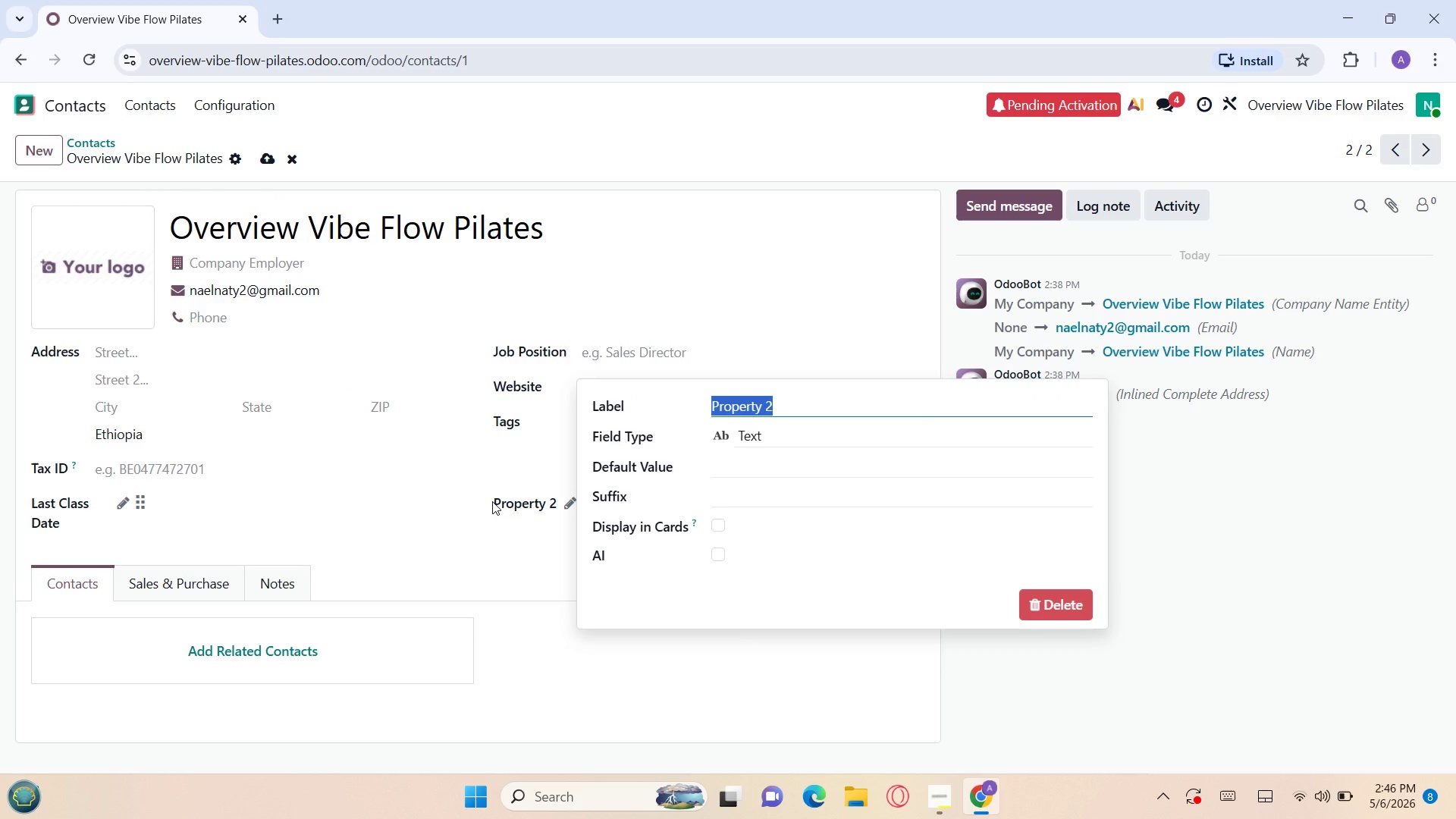 
key(Control+V)
 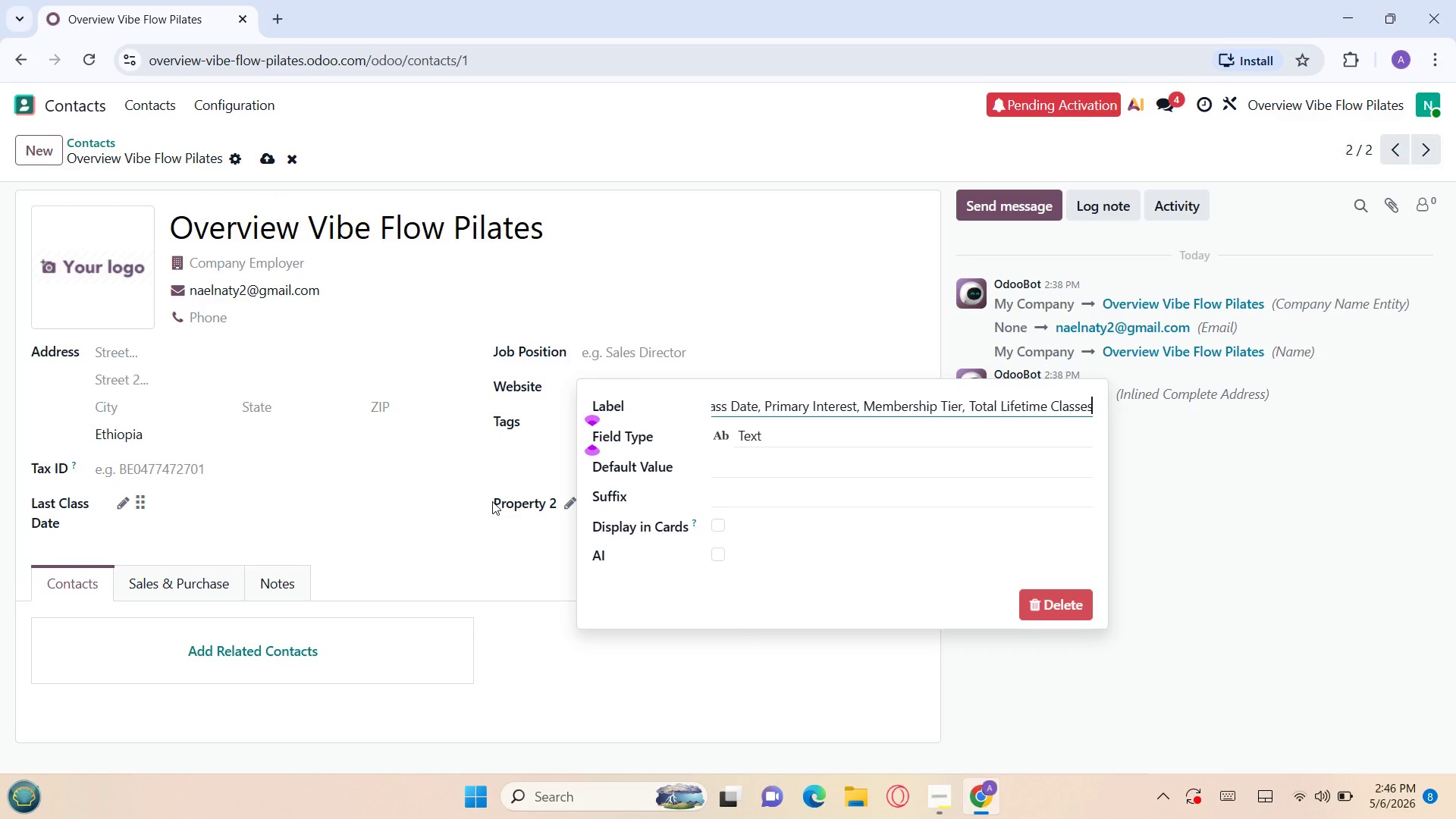 
hold_key(key=Backspace, duration=1.06)
 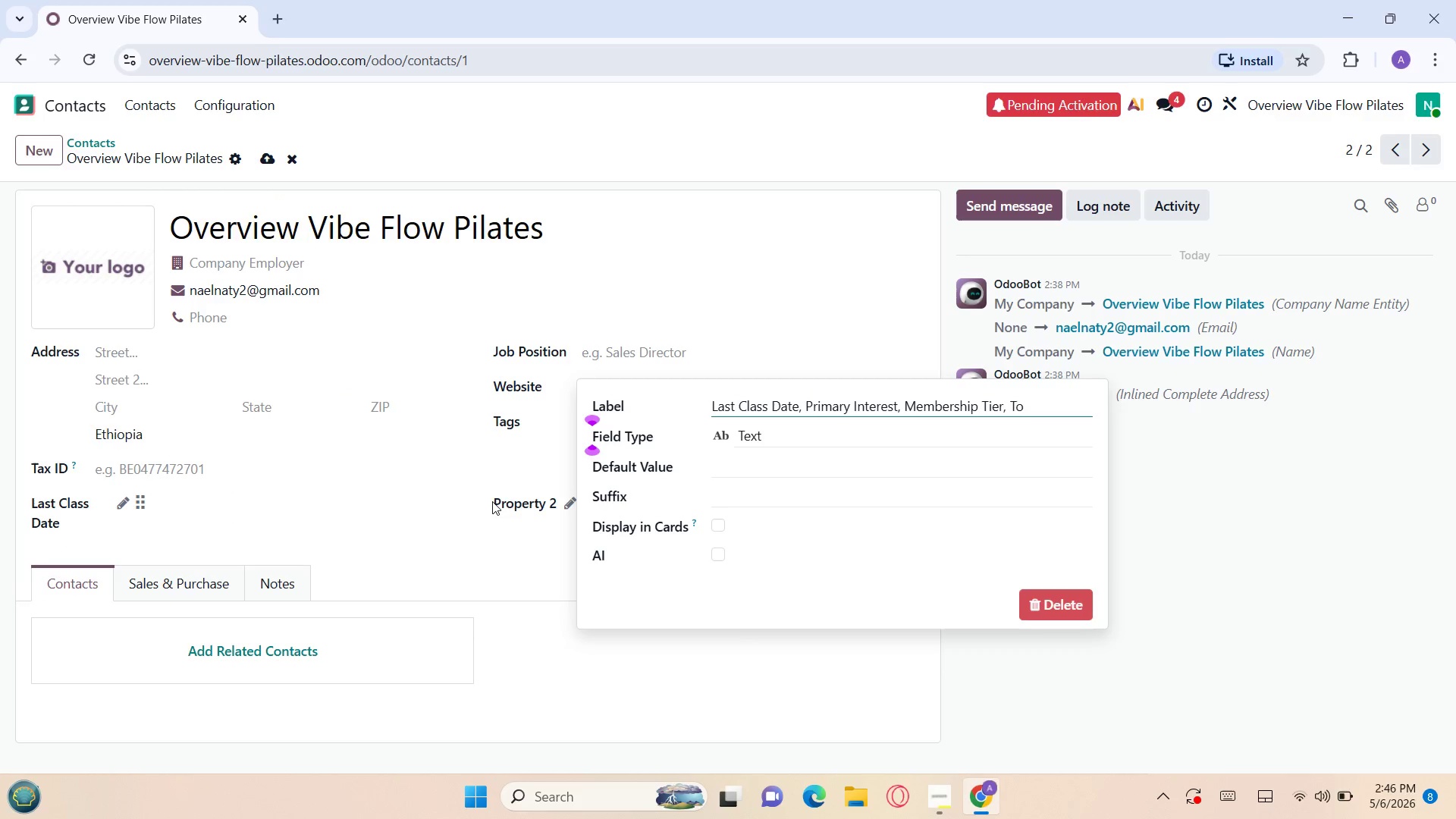 
hold_key(key=Backspace, duration=0.78)
 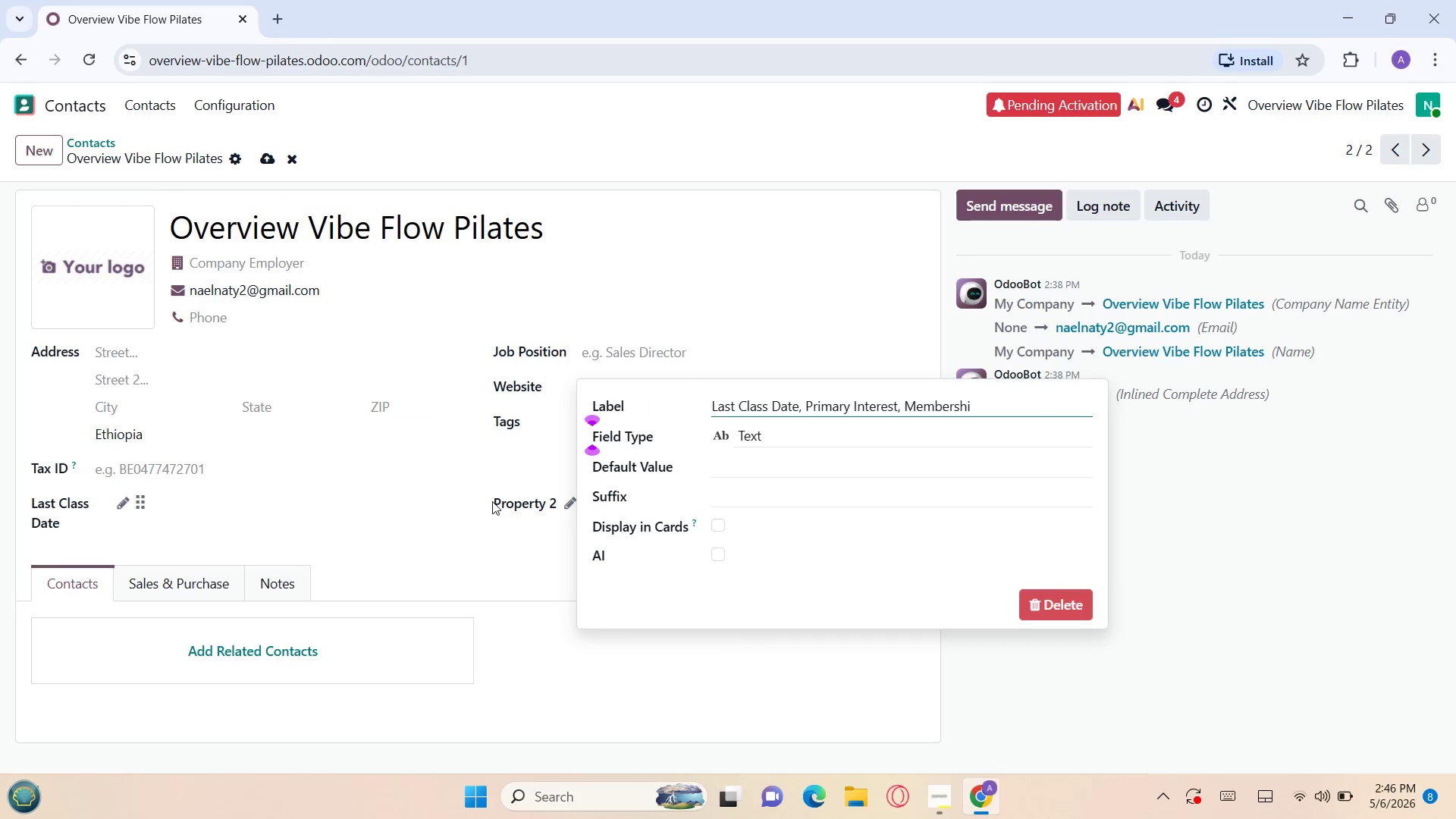 
key(Backspace)
 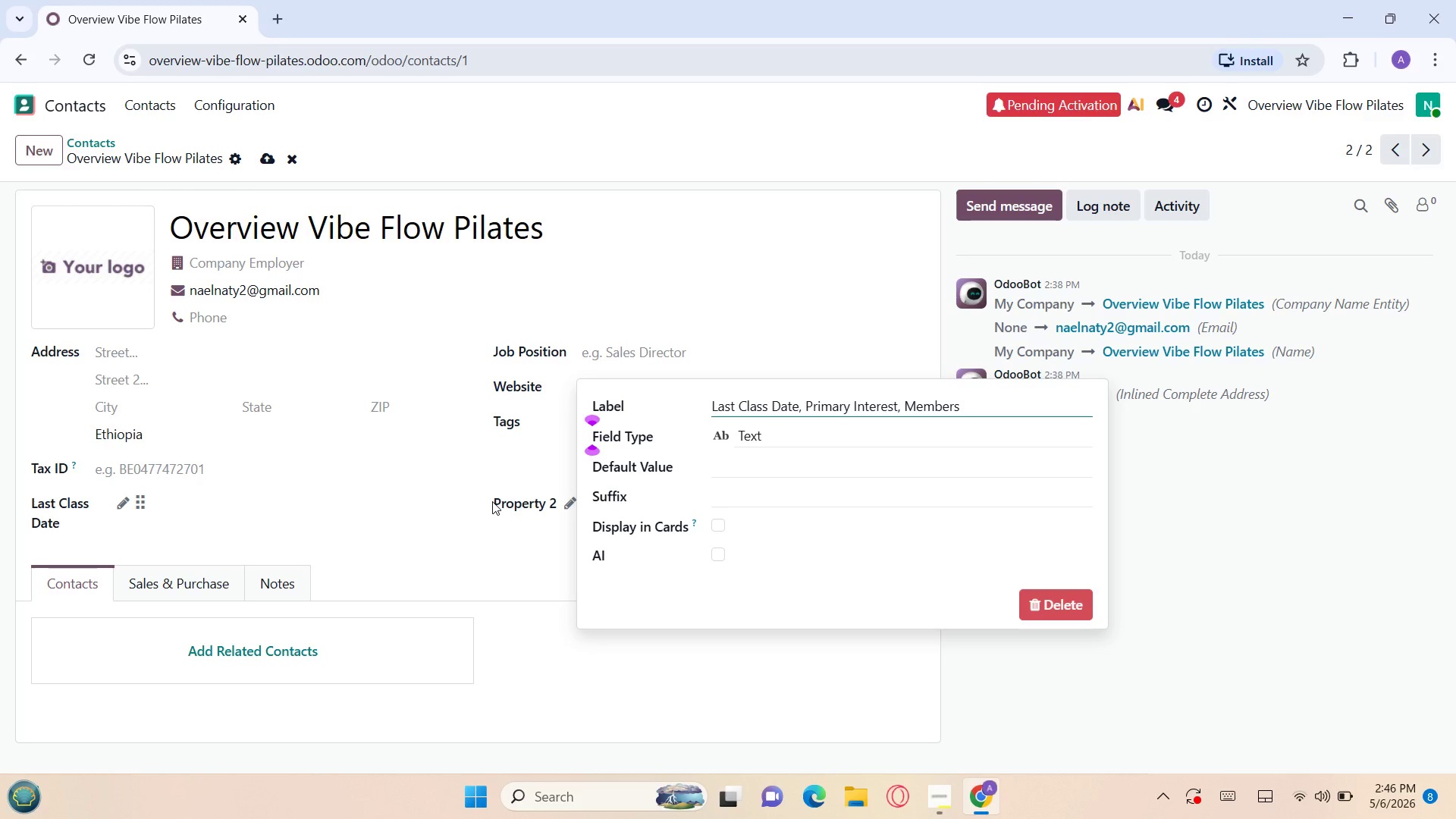 
hold_key(key=Backspace, duration=0.47)
 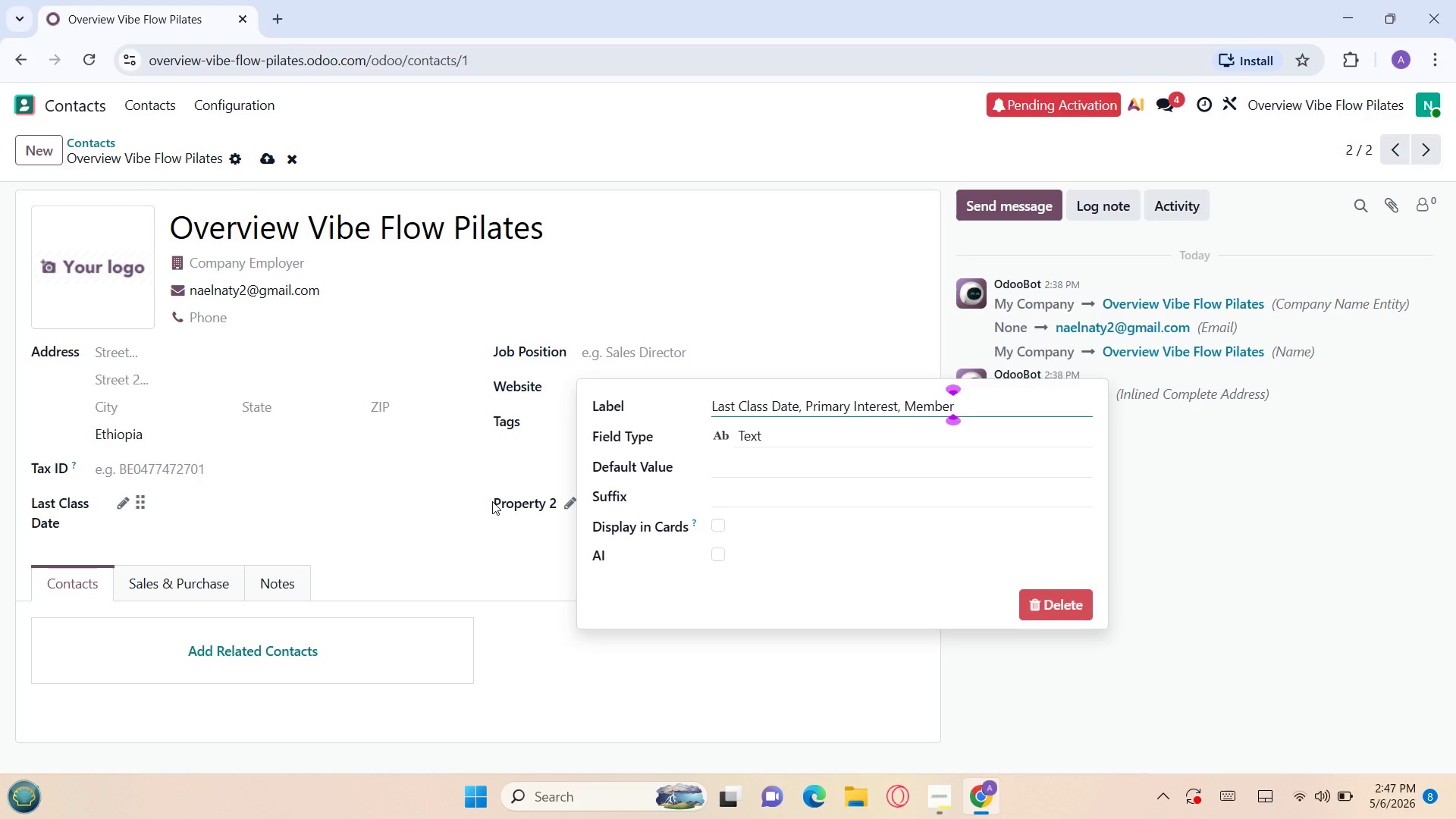 
key(Backspace)
 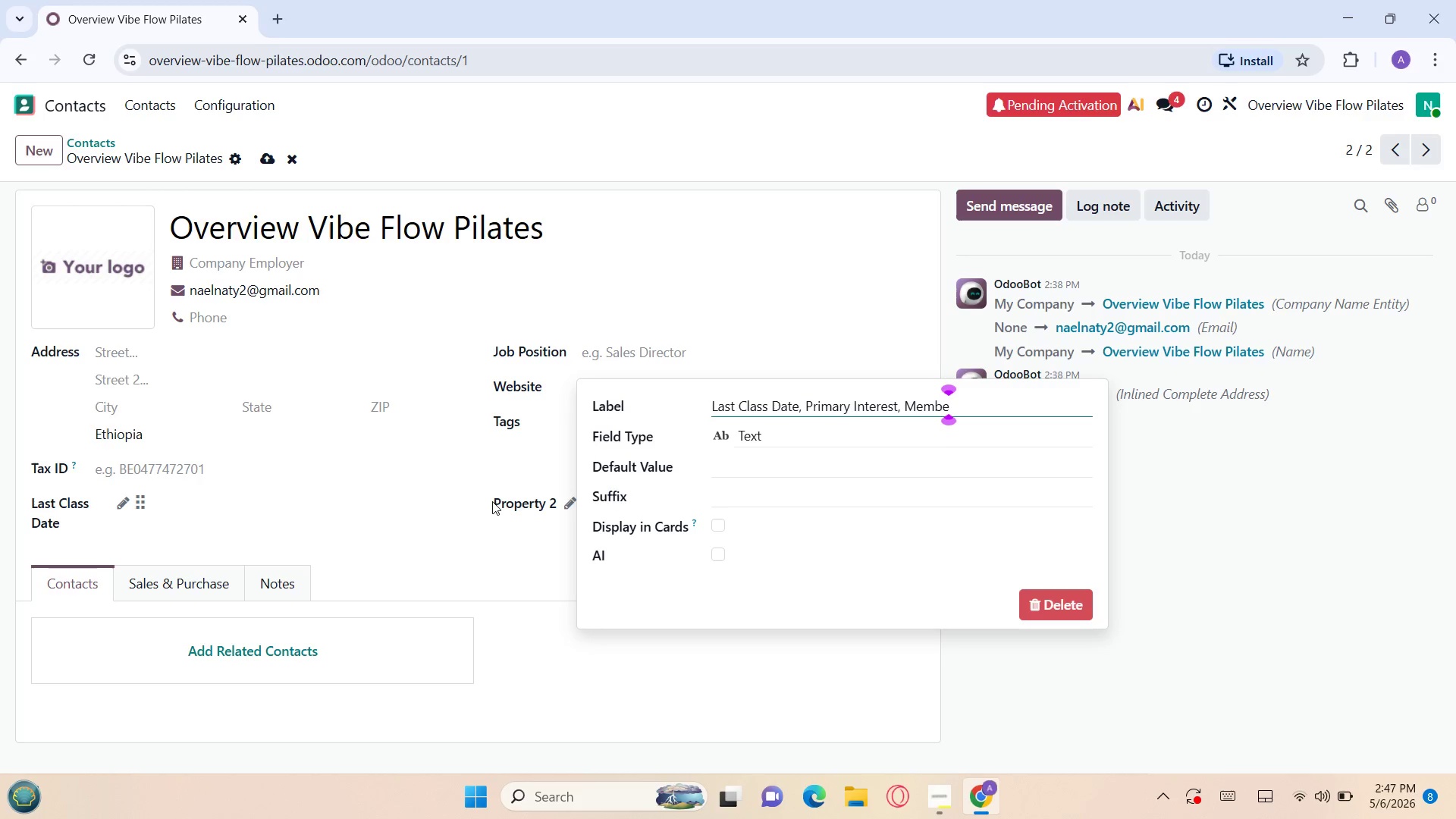 
key(Backspace)
 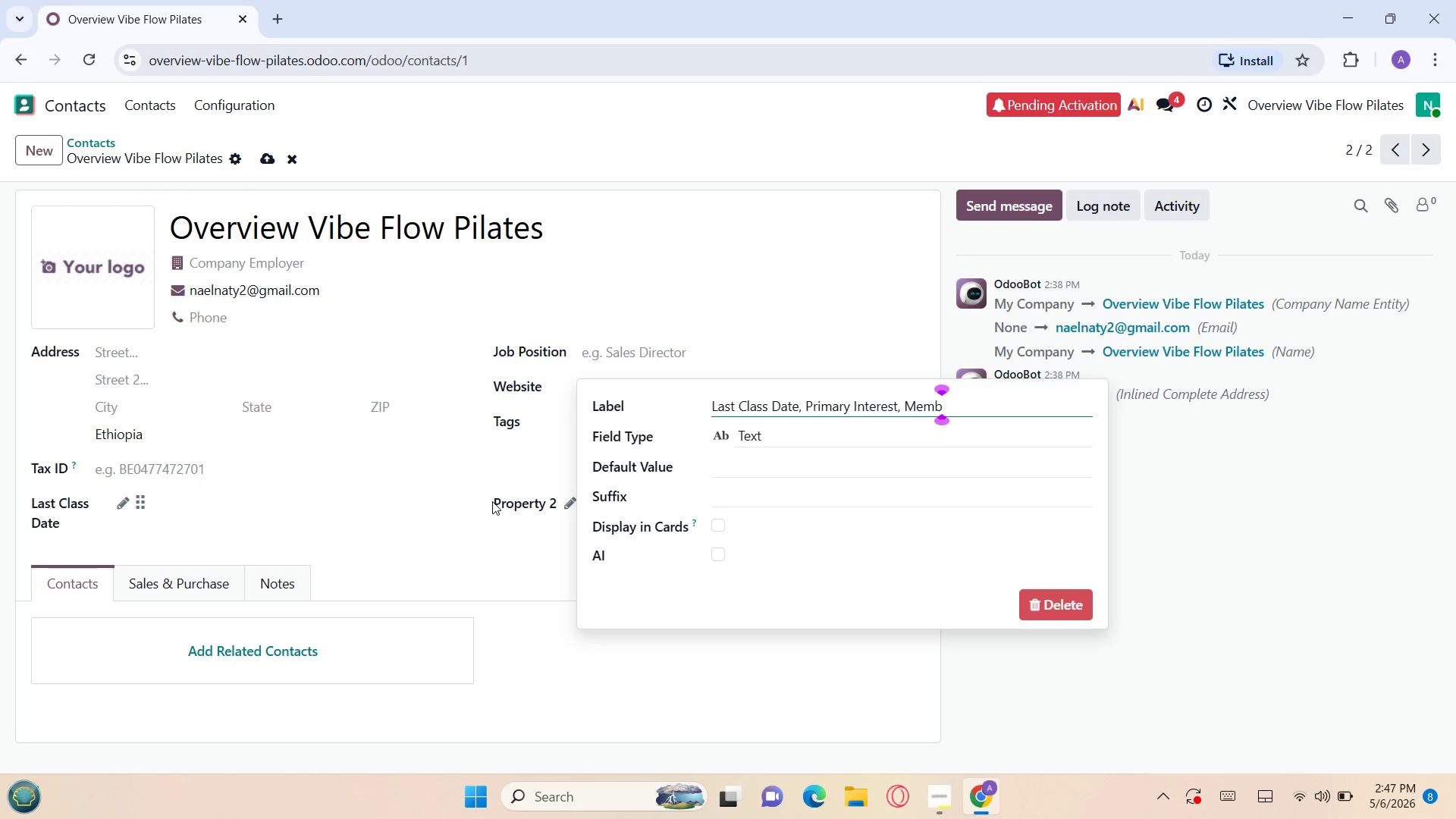 
key(Backspace)
 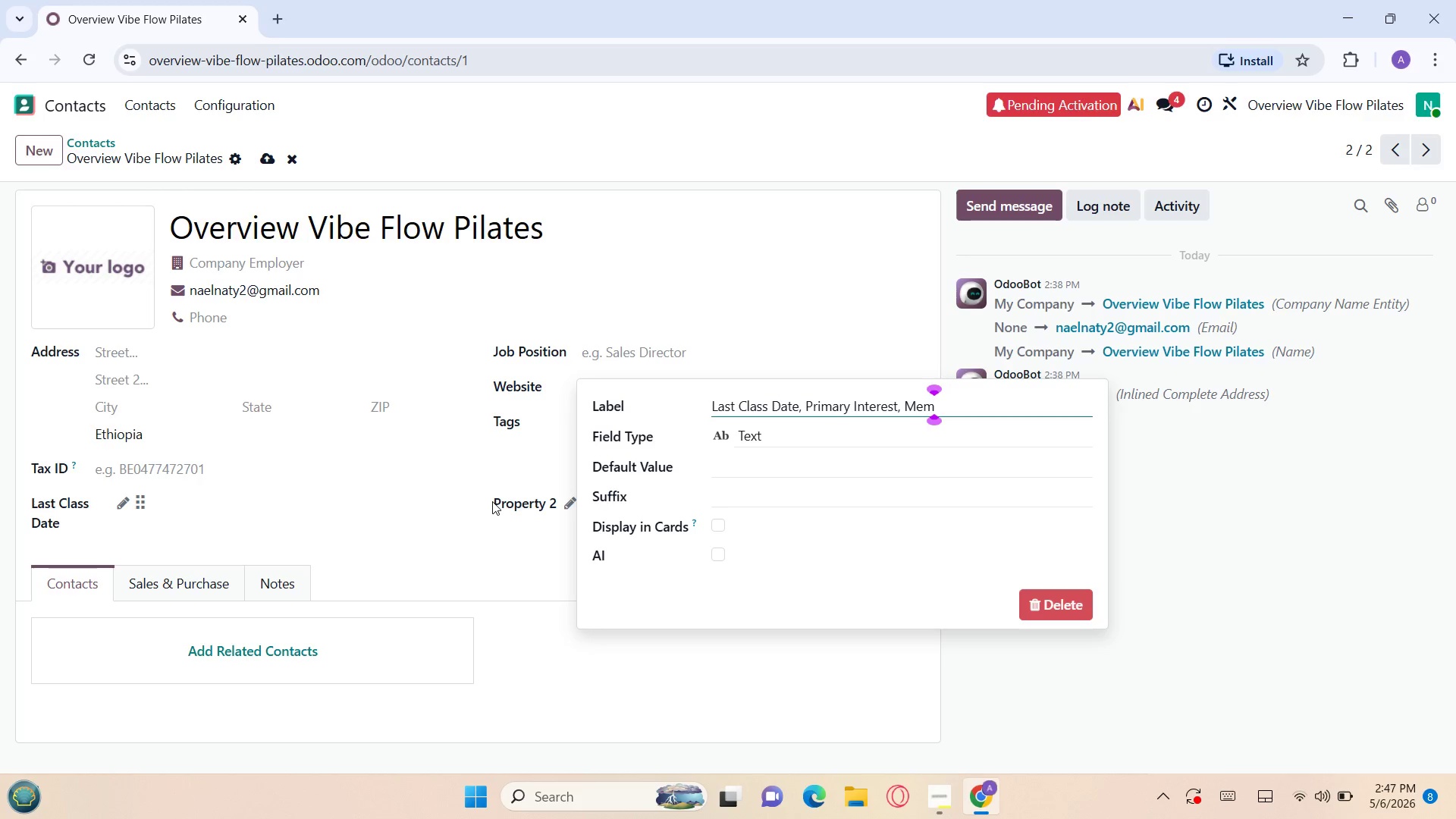 
key(Backspace)
 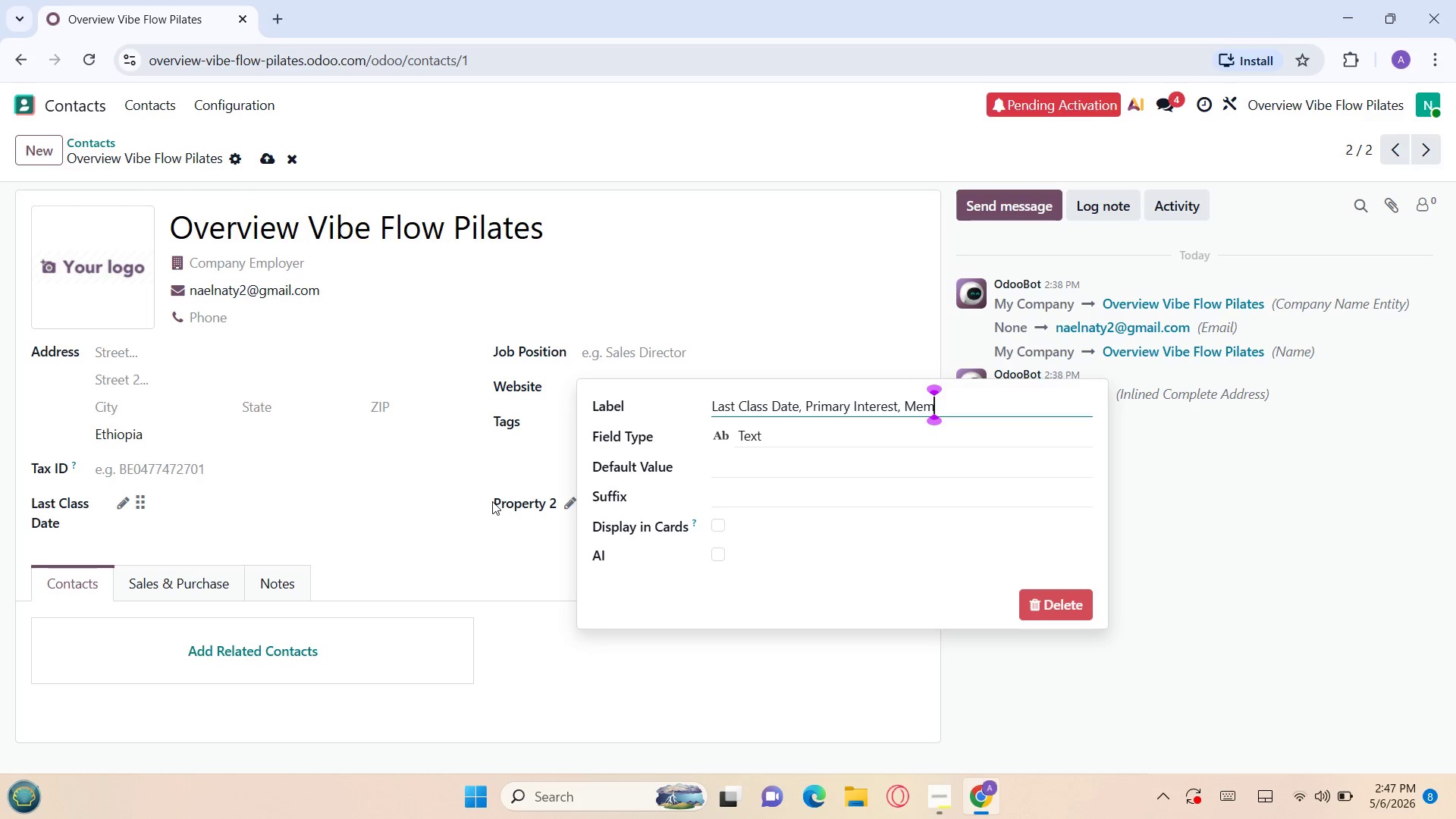 
key(Backspace)
 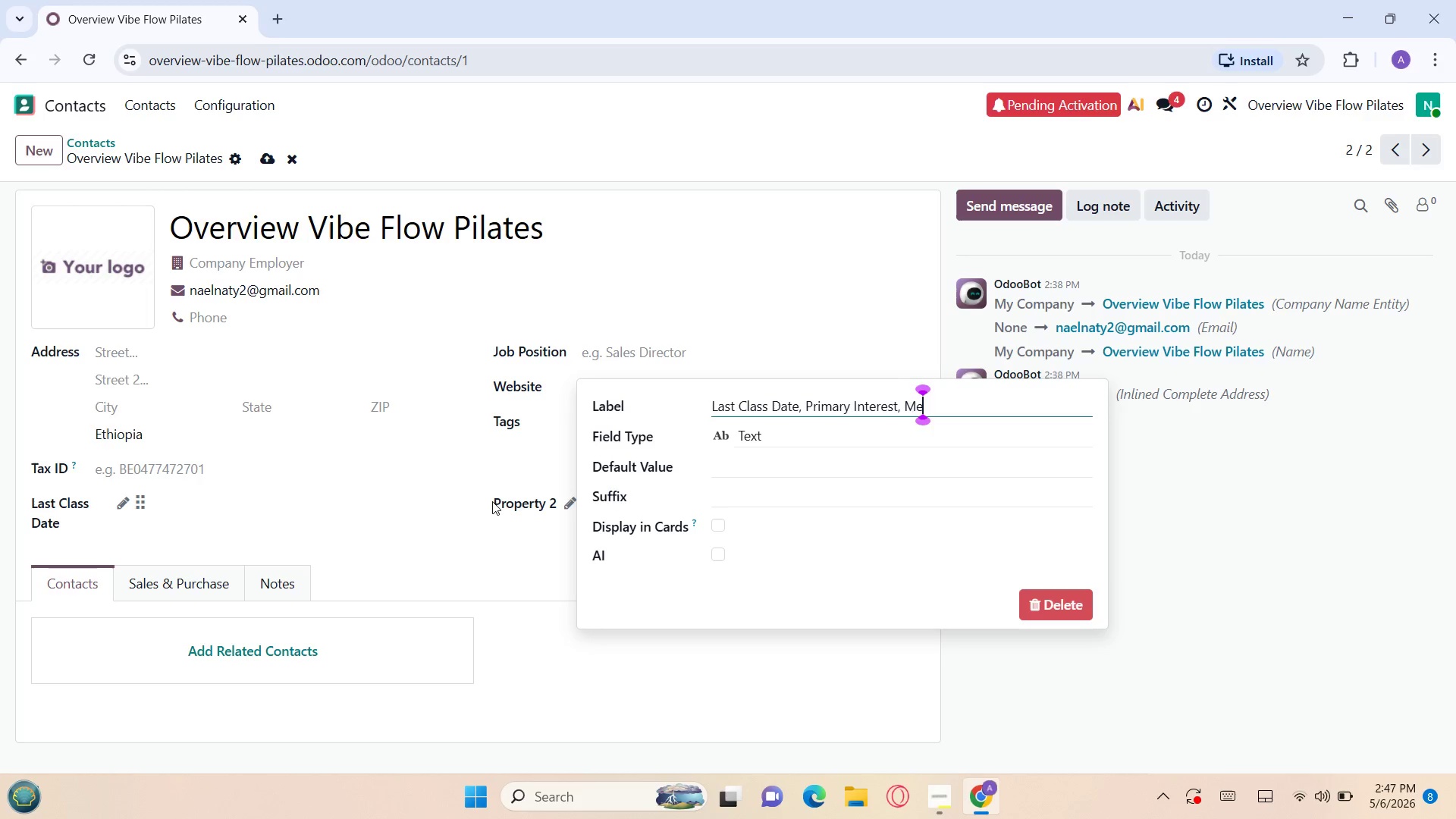 
key(Backspace)
 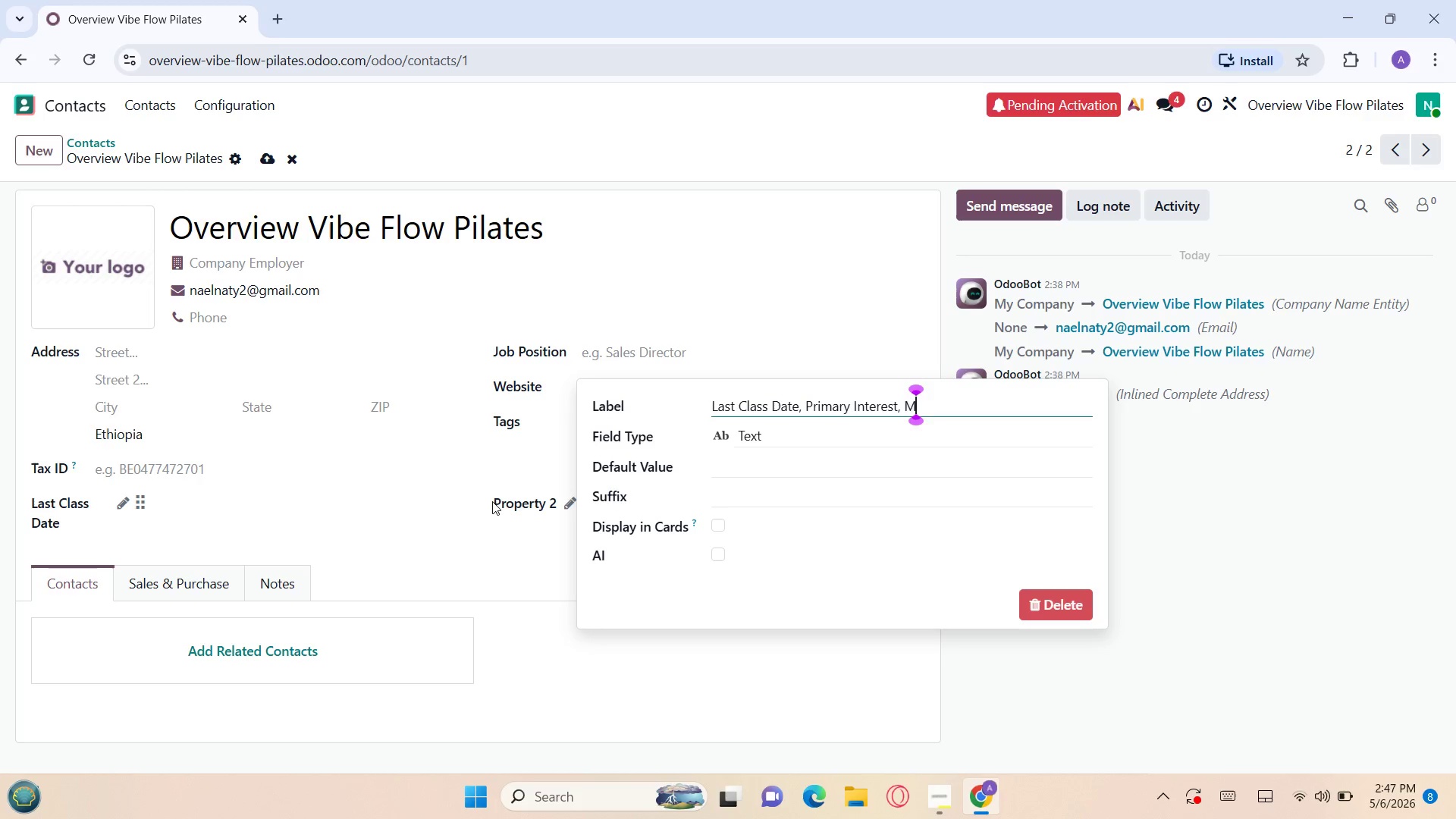 
key(Backspace)
 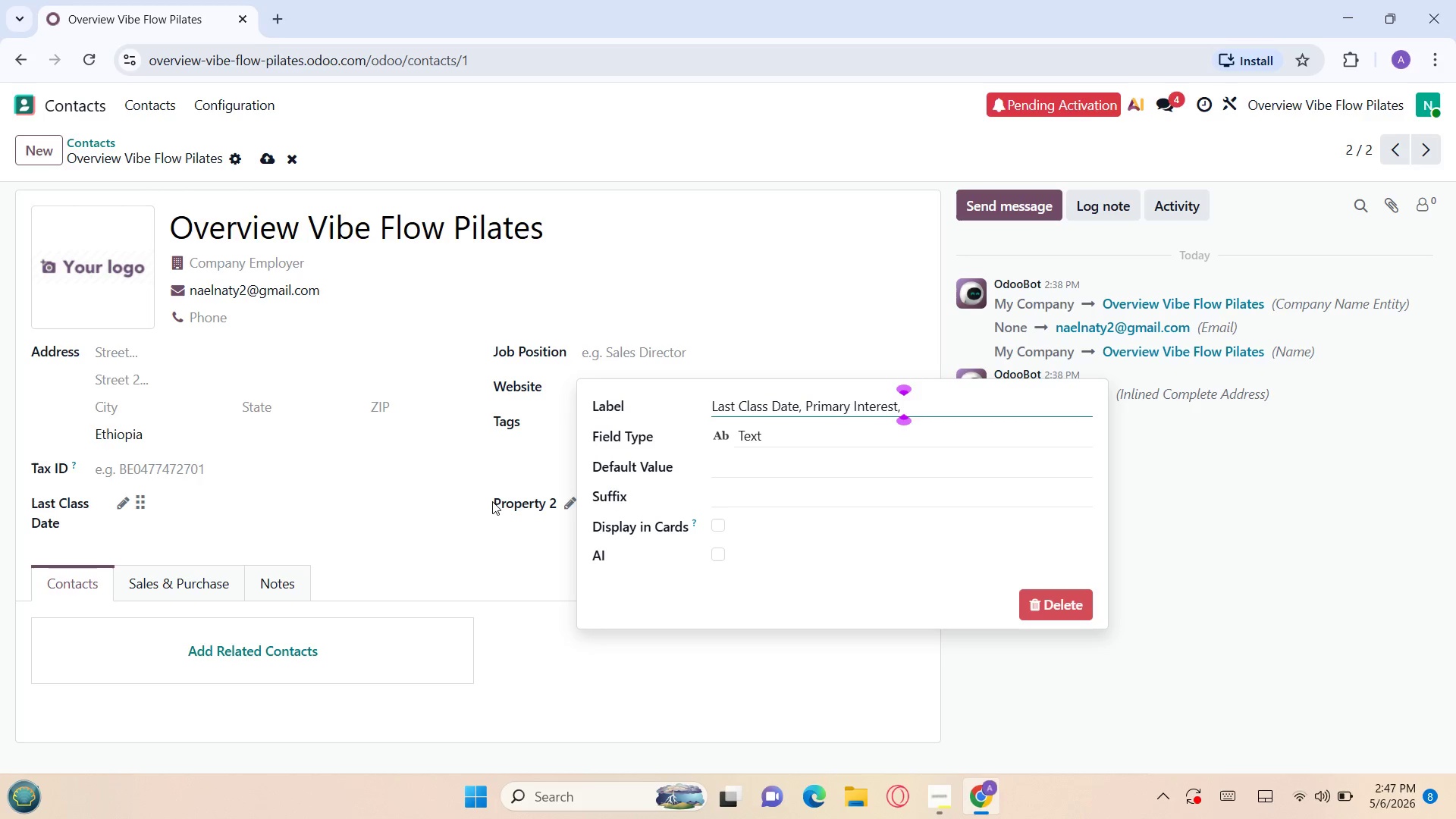 
key(Backspace)
 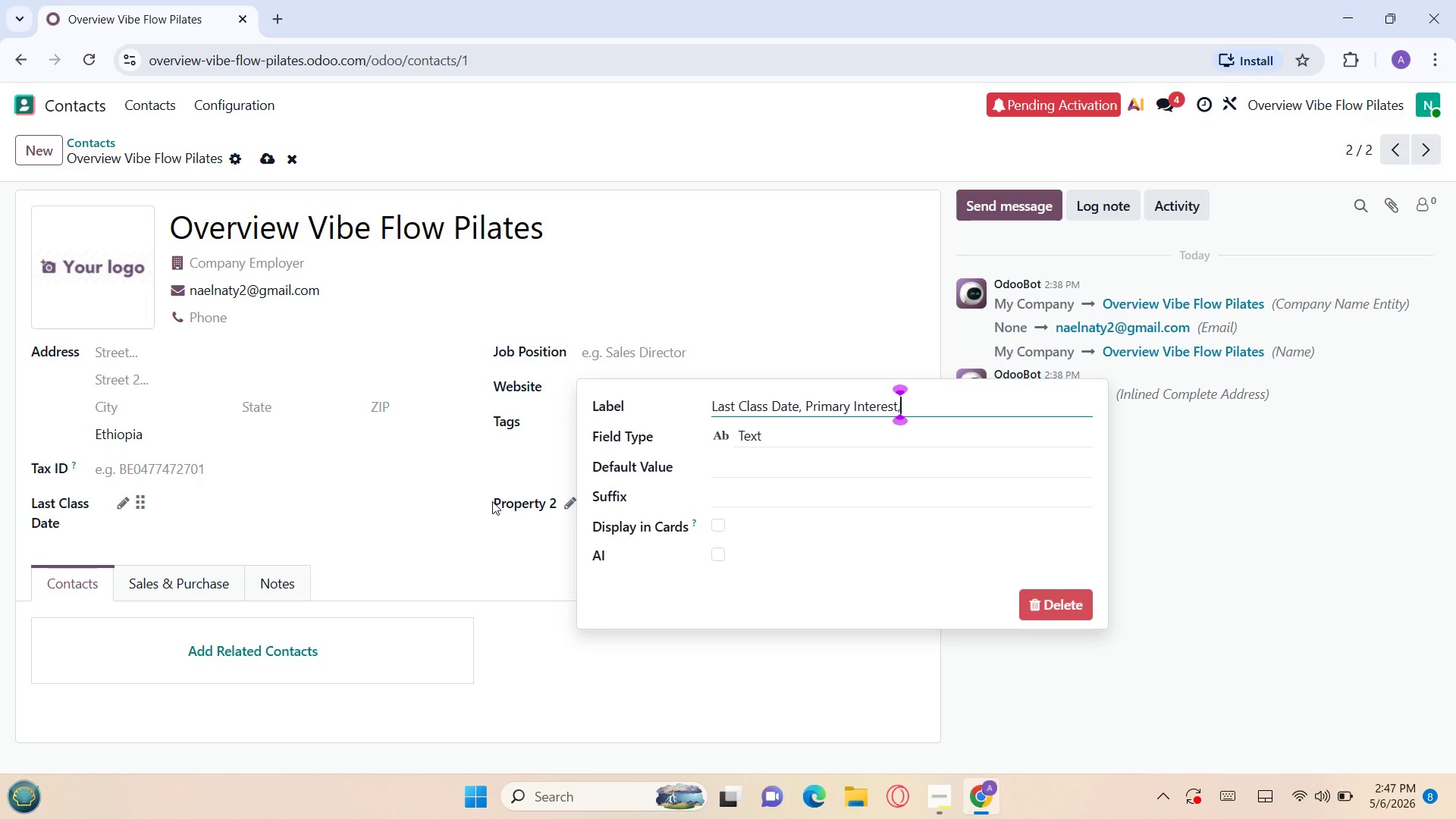 
key(Backspace)
 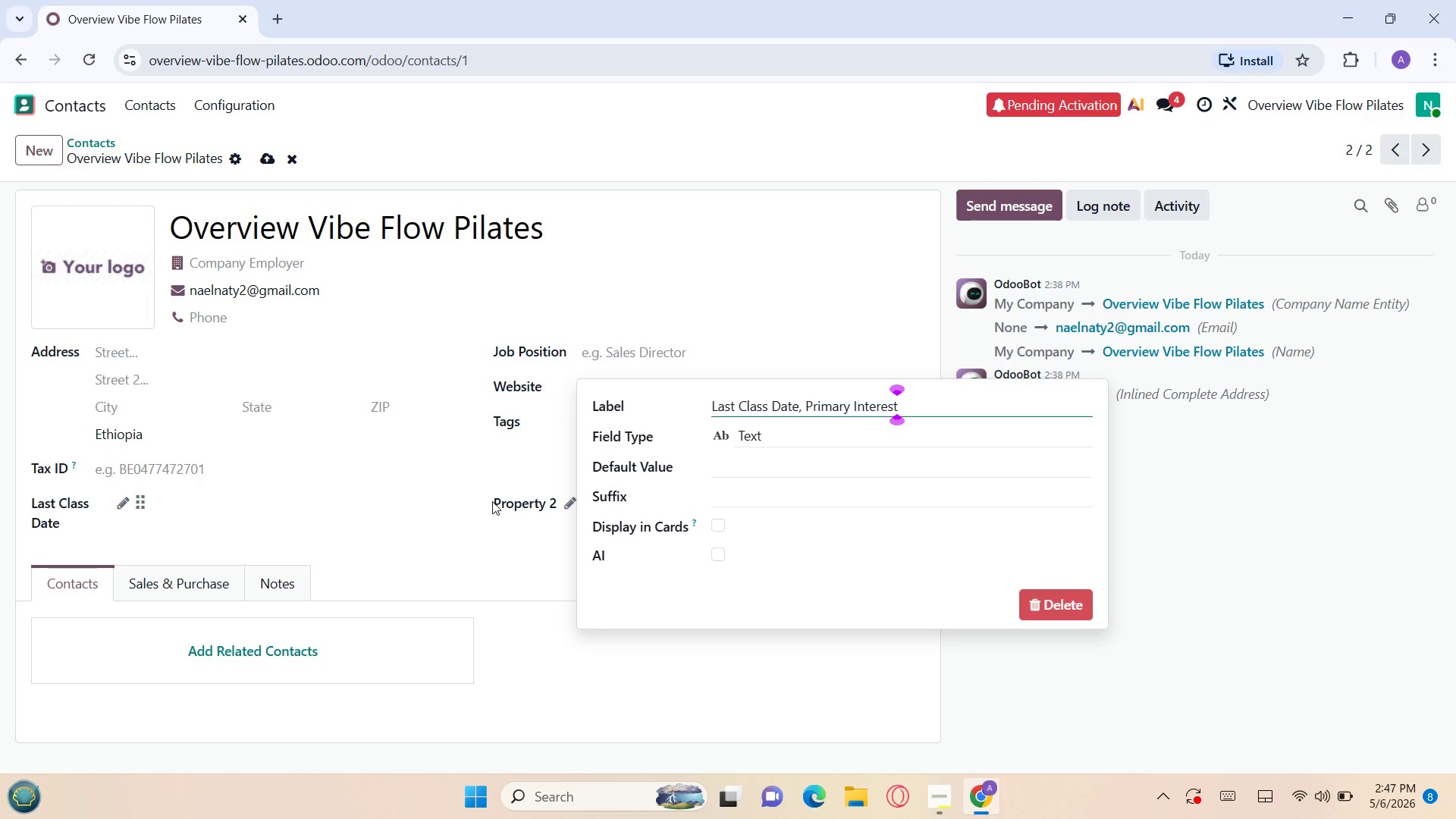 
hold_key(key=ArrowLeft, duration=0.78)
 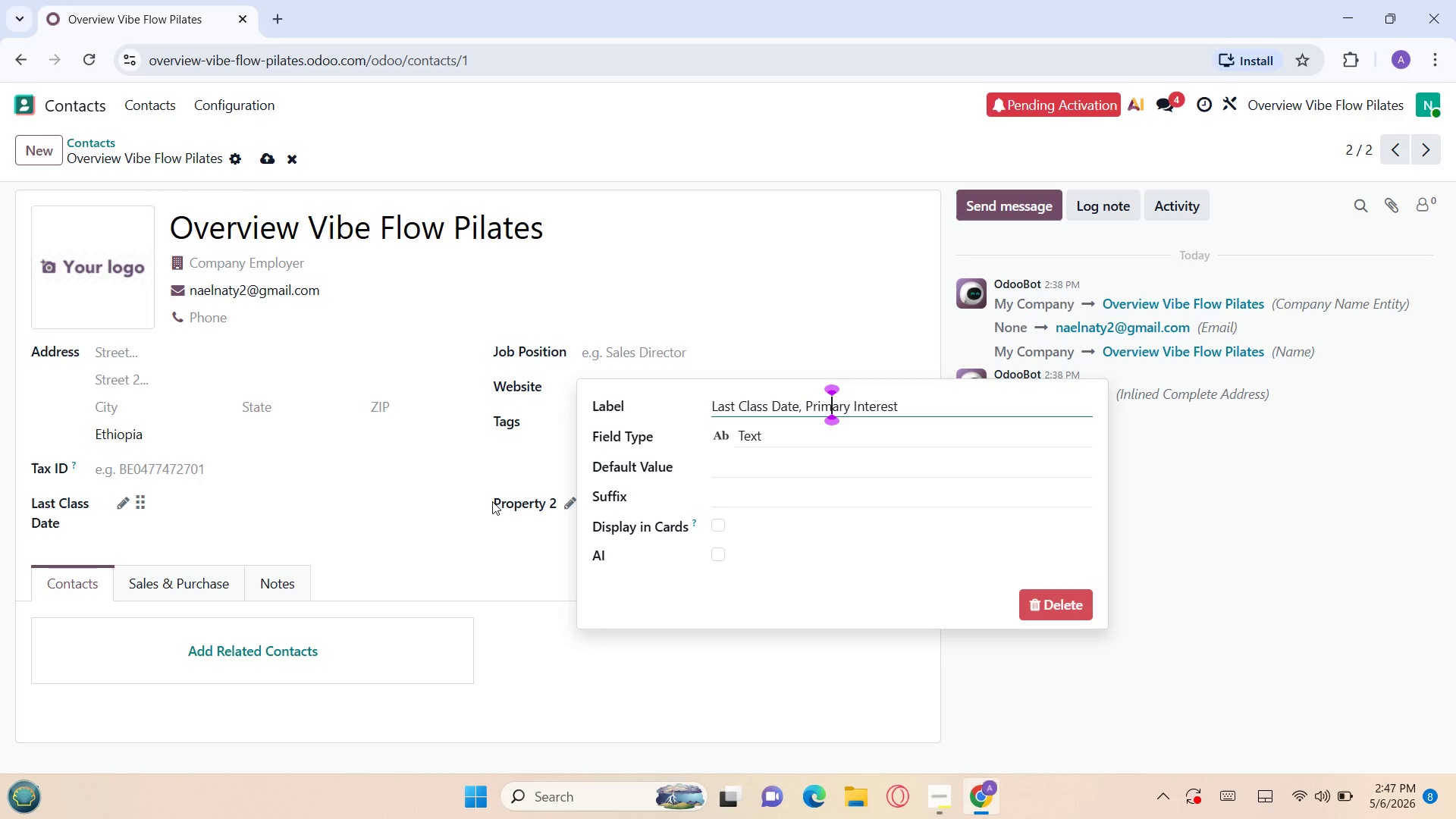 
key(ArrowLeft)
 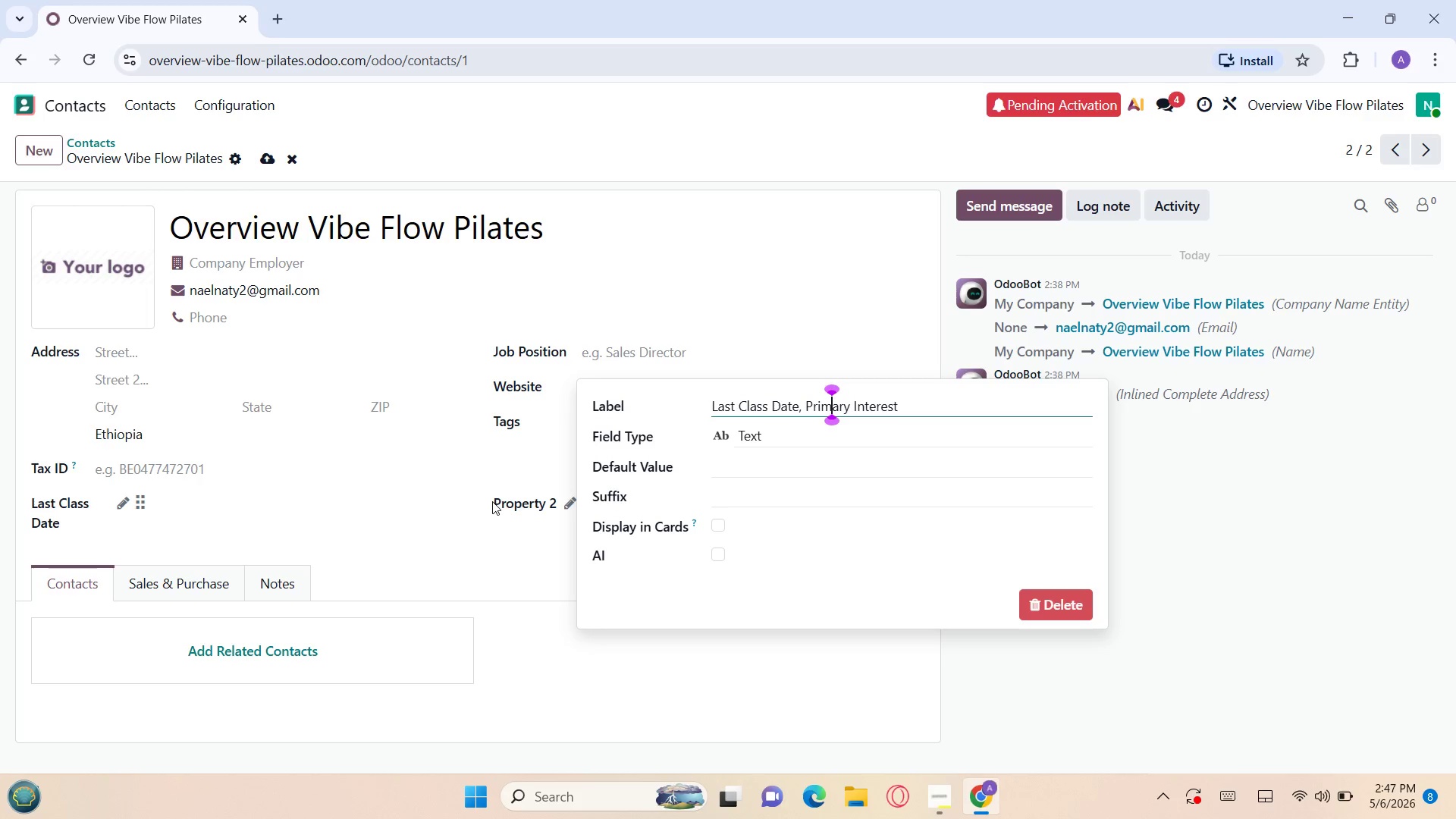 
key(ArrowLeft)
 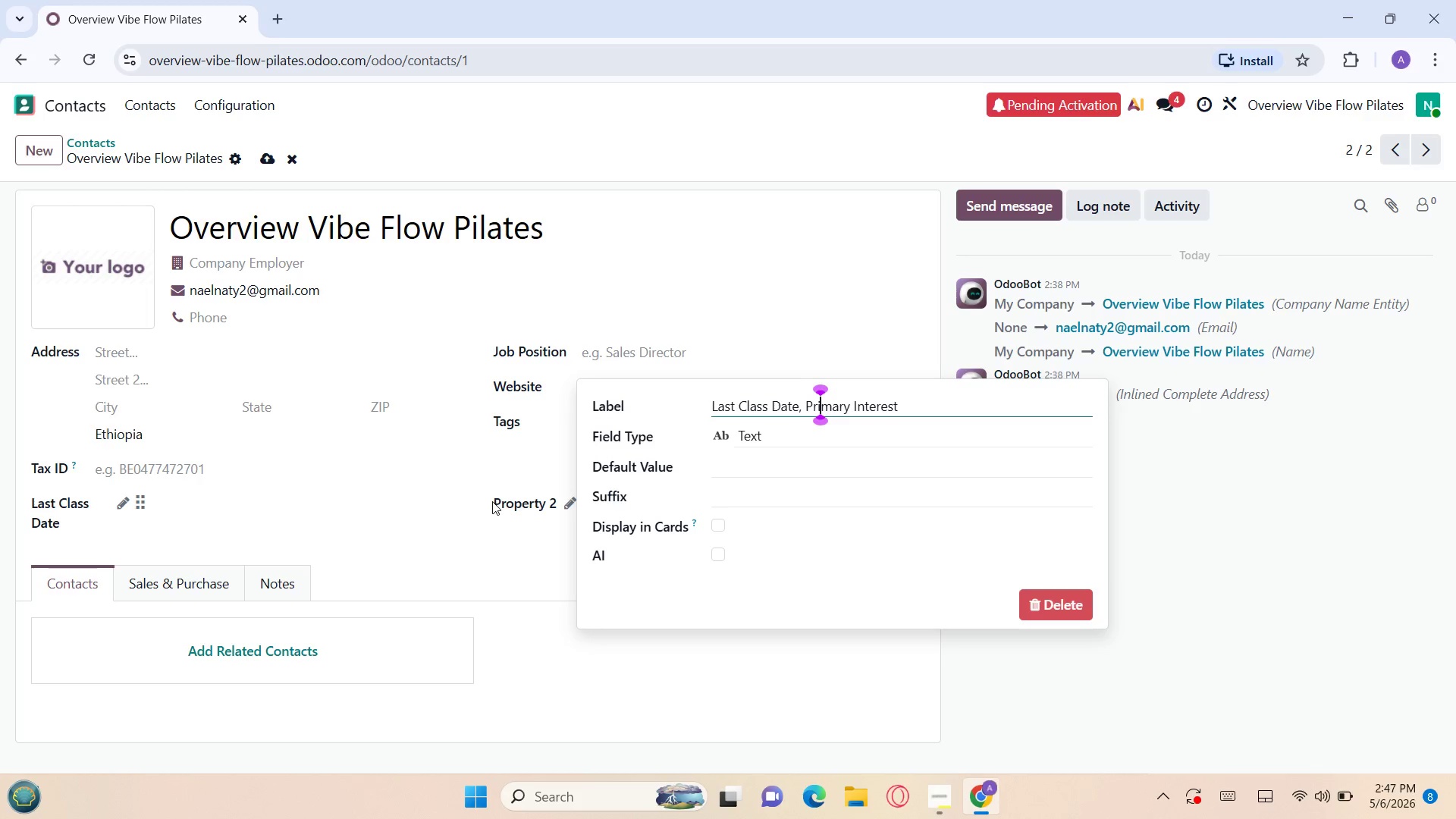 
key(ArrowLeft)
 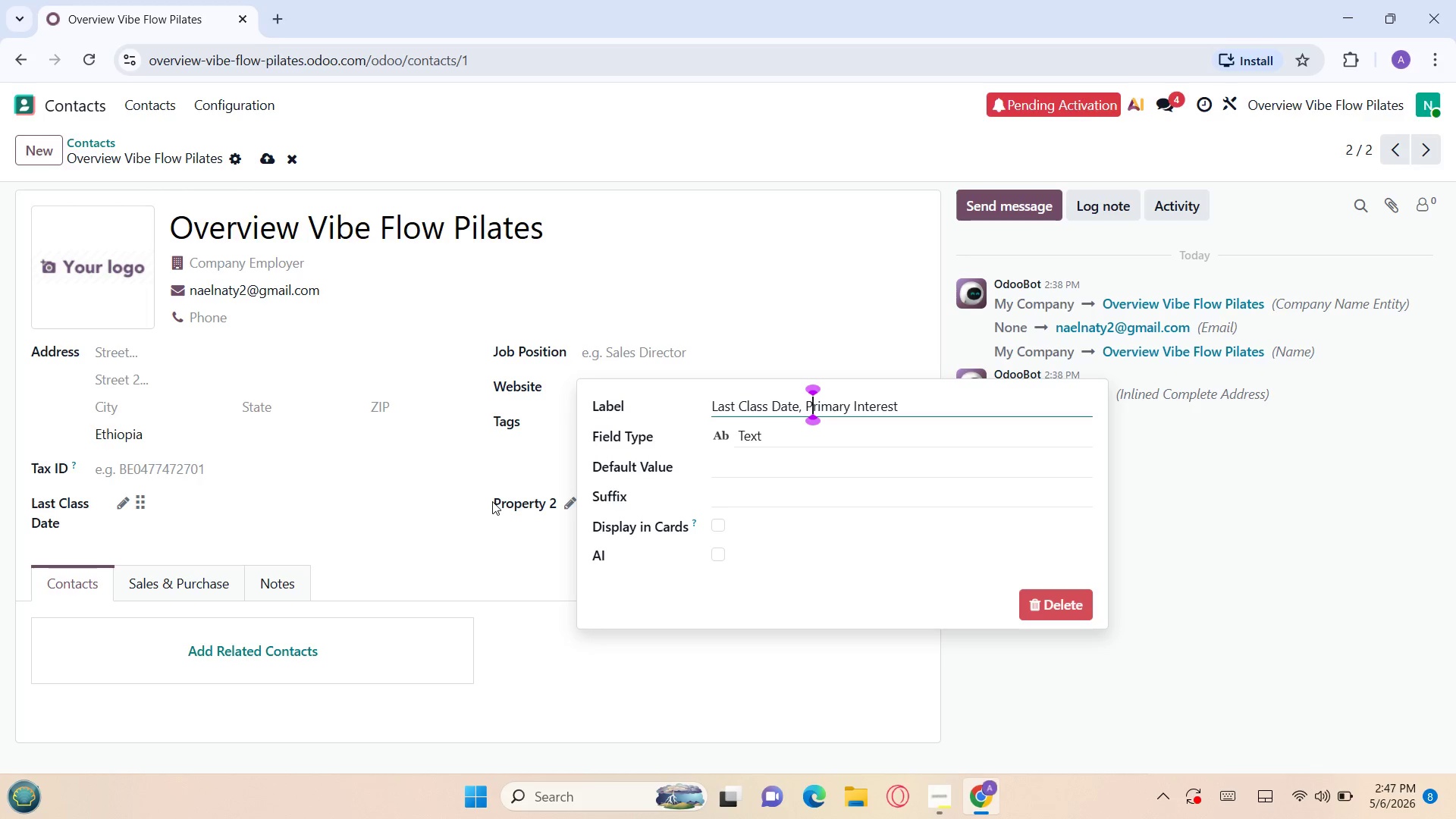 
key(ArrowLeft)
 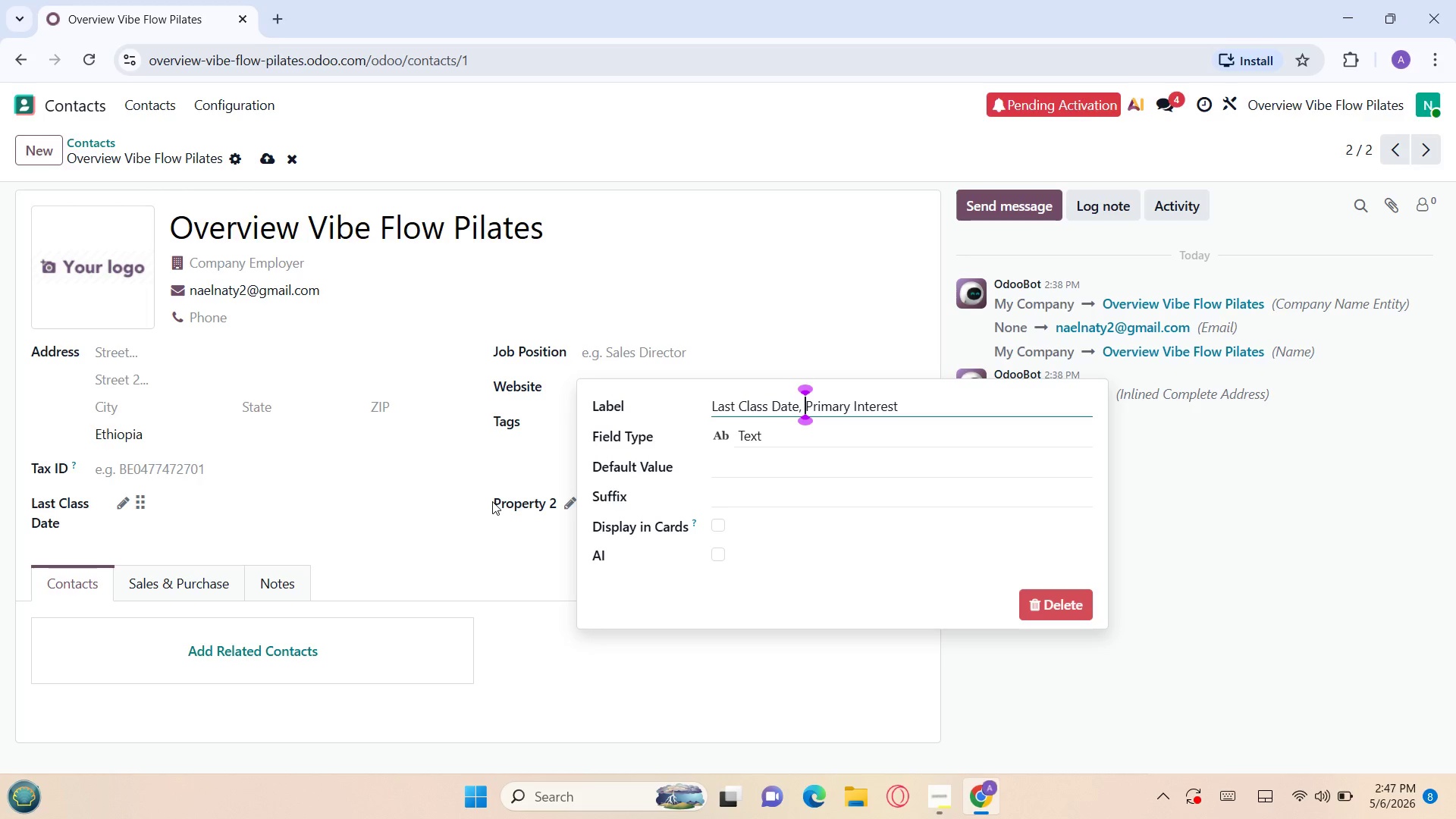 
key(ArrowLeft)
 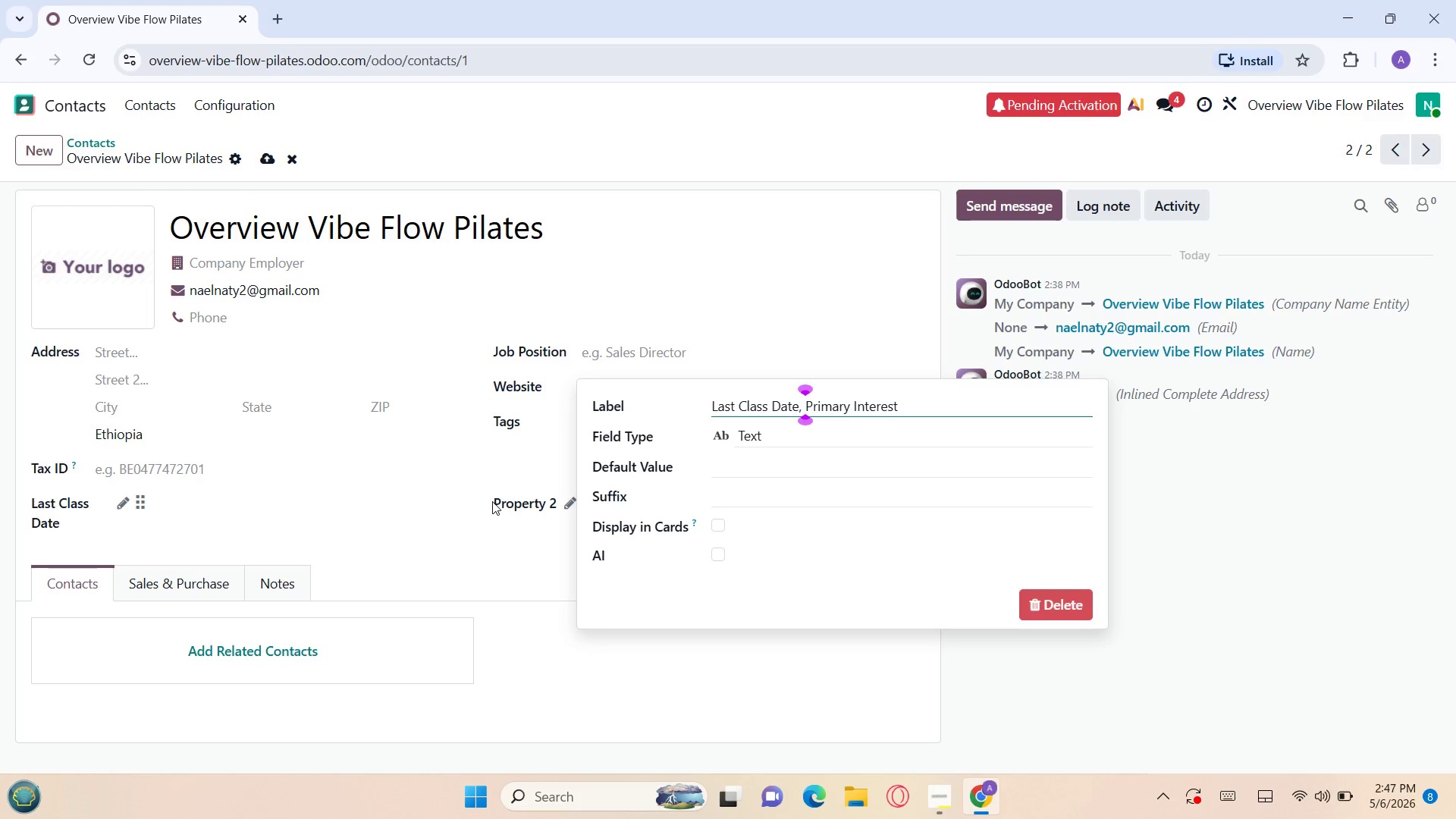 
hold_key(key=Backspace, duration=1.19)
 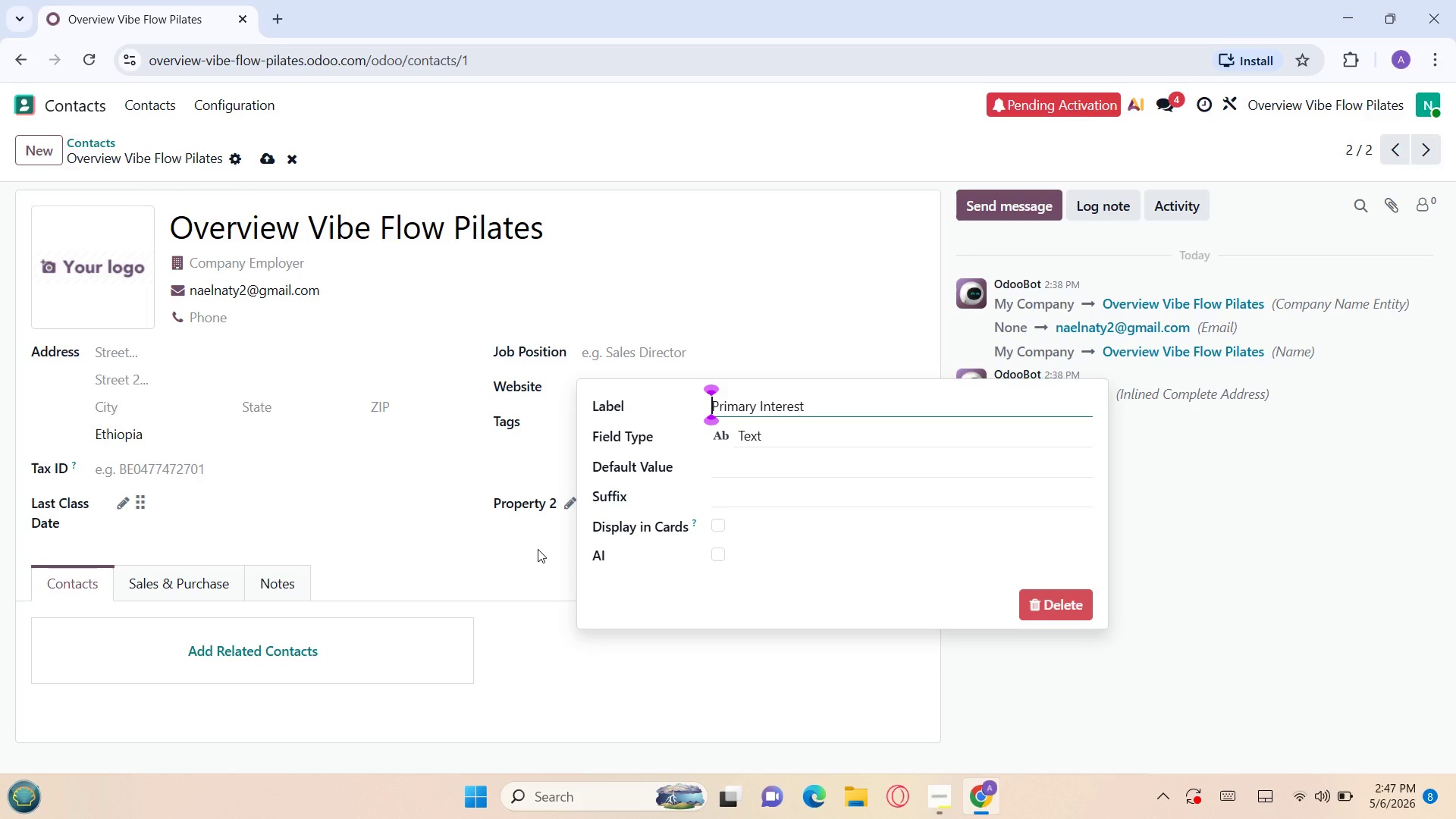 
key(Enter)
 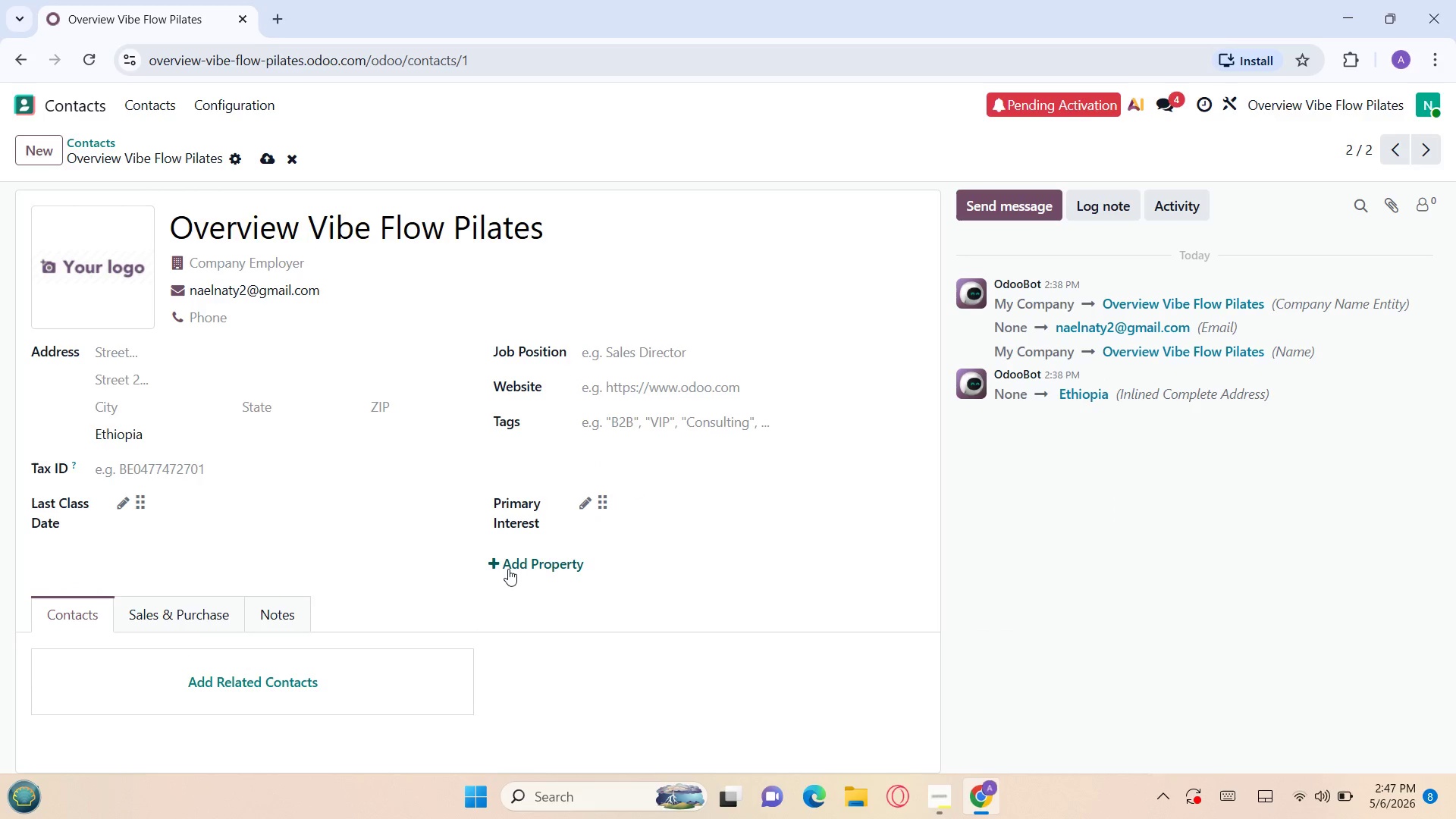 
left_click([508, 563])
 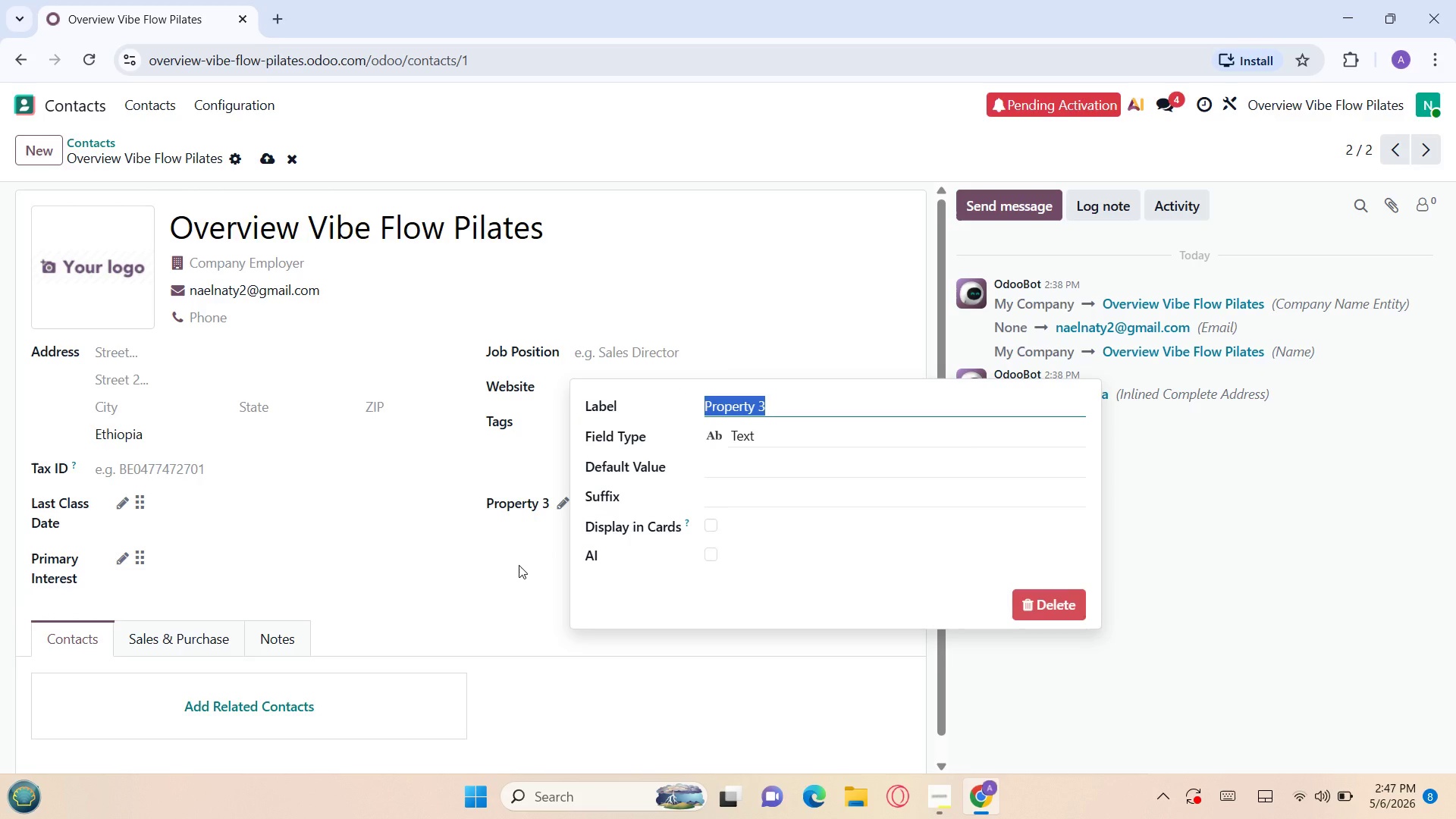 
key(Control+V)
 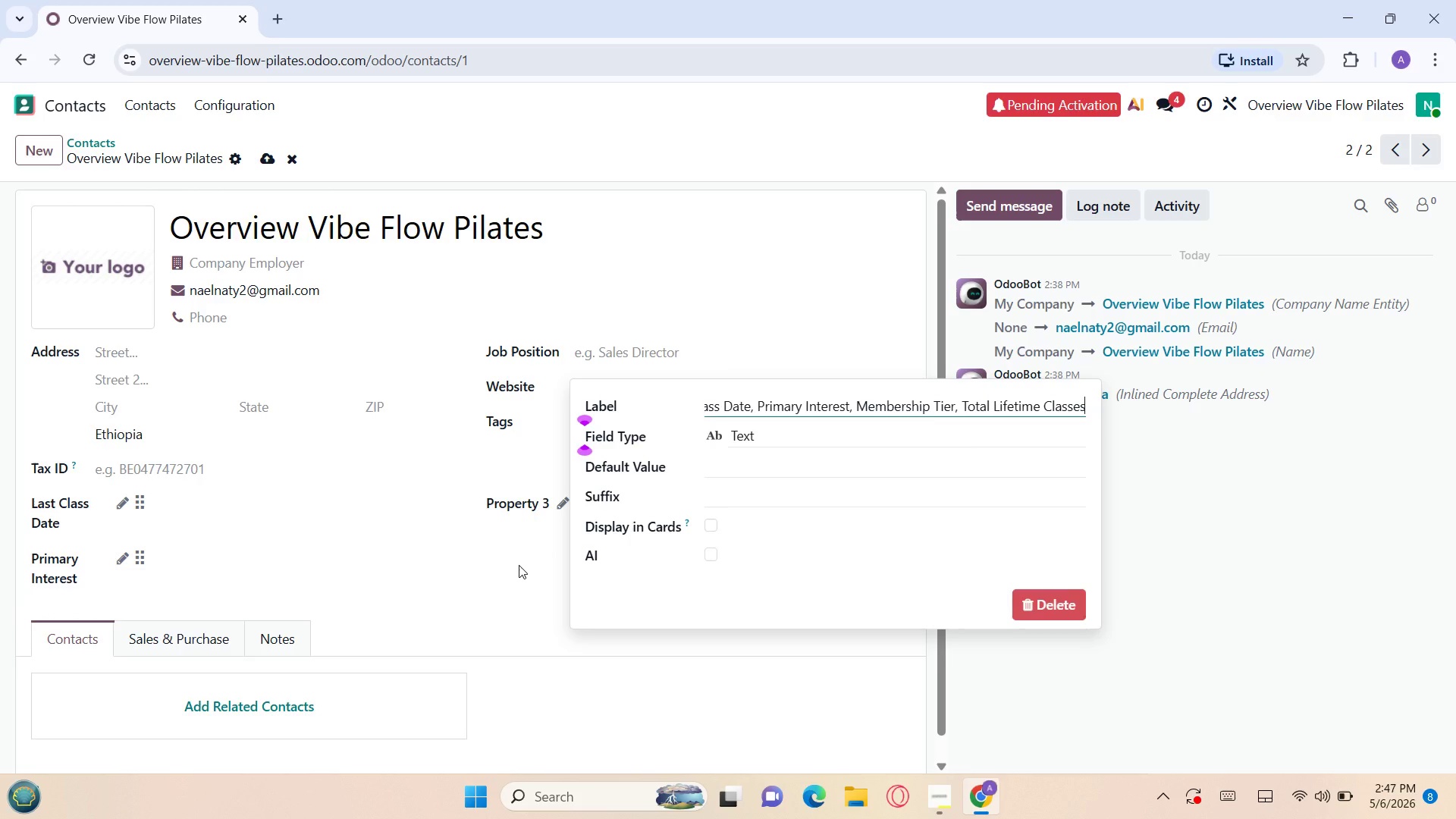 
hold_key(key=Backspace, duration=0.88)
 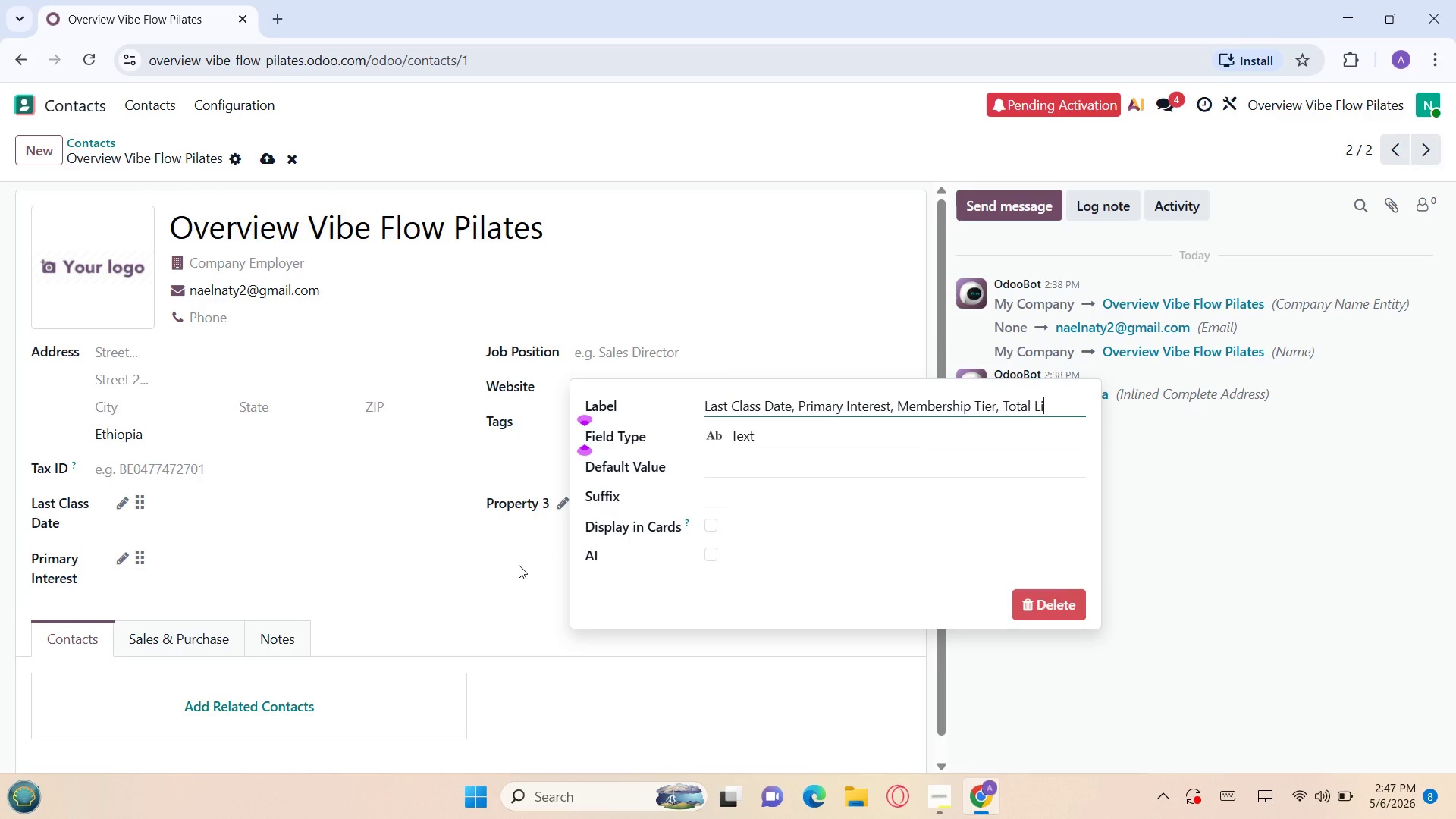 
key(Backspace)
 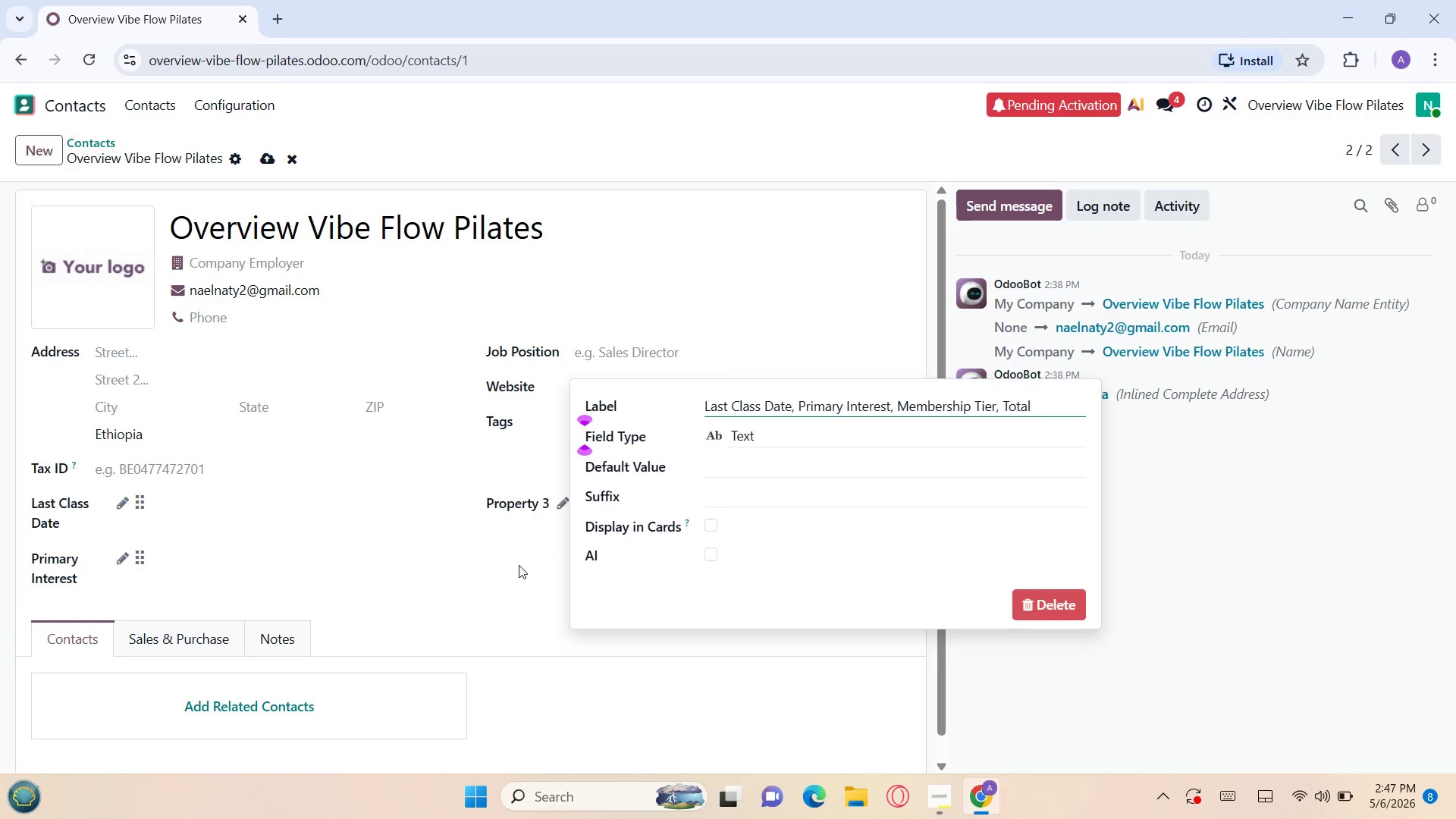 
key(Backspace)
 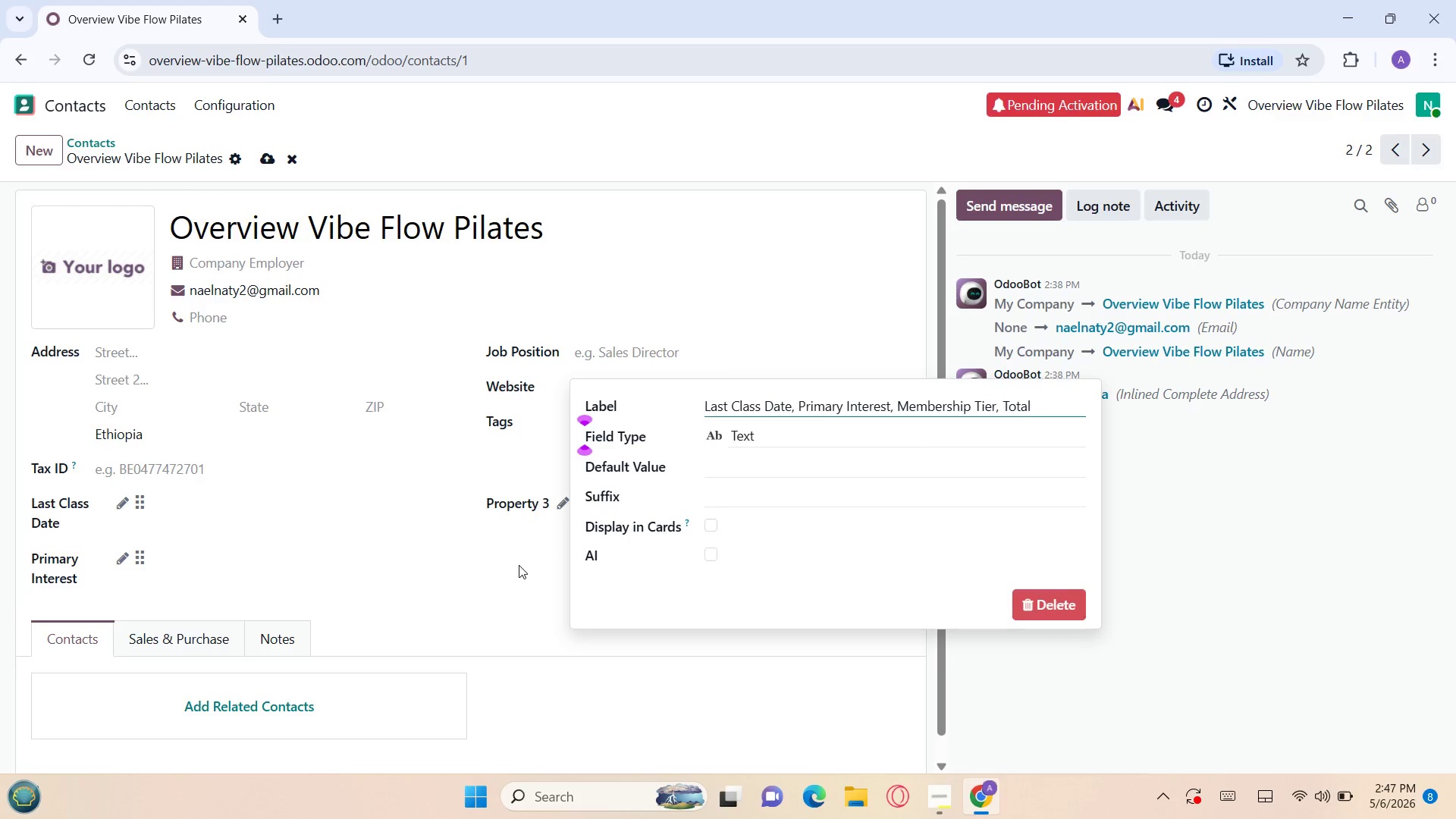 
key(Backspace)
 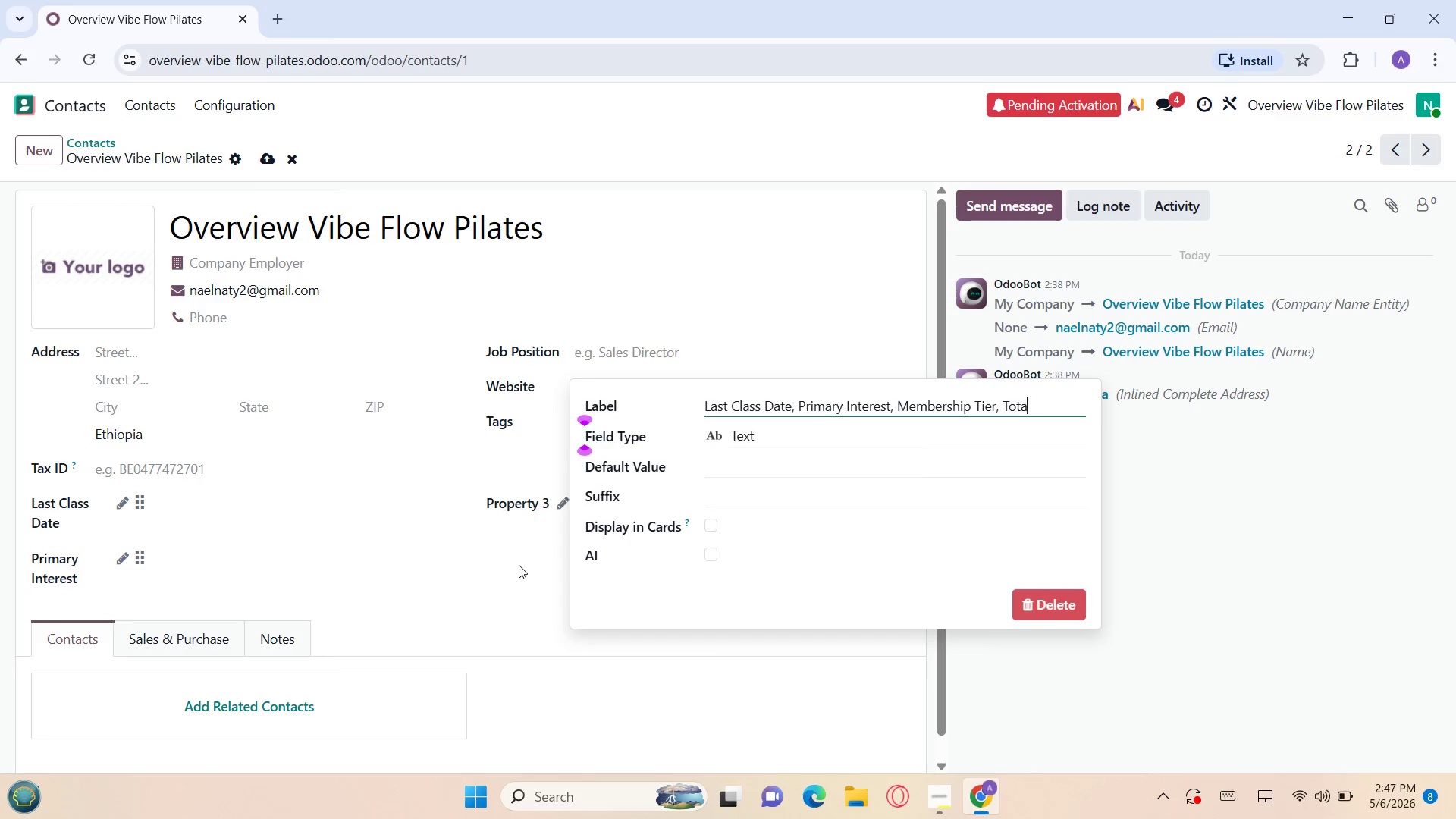 
key(Backspace)
 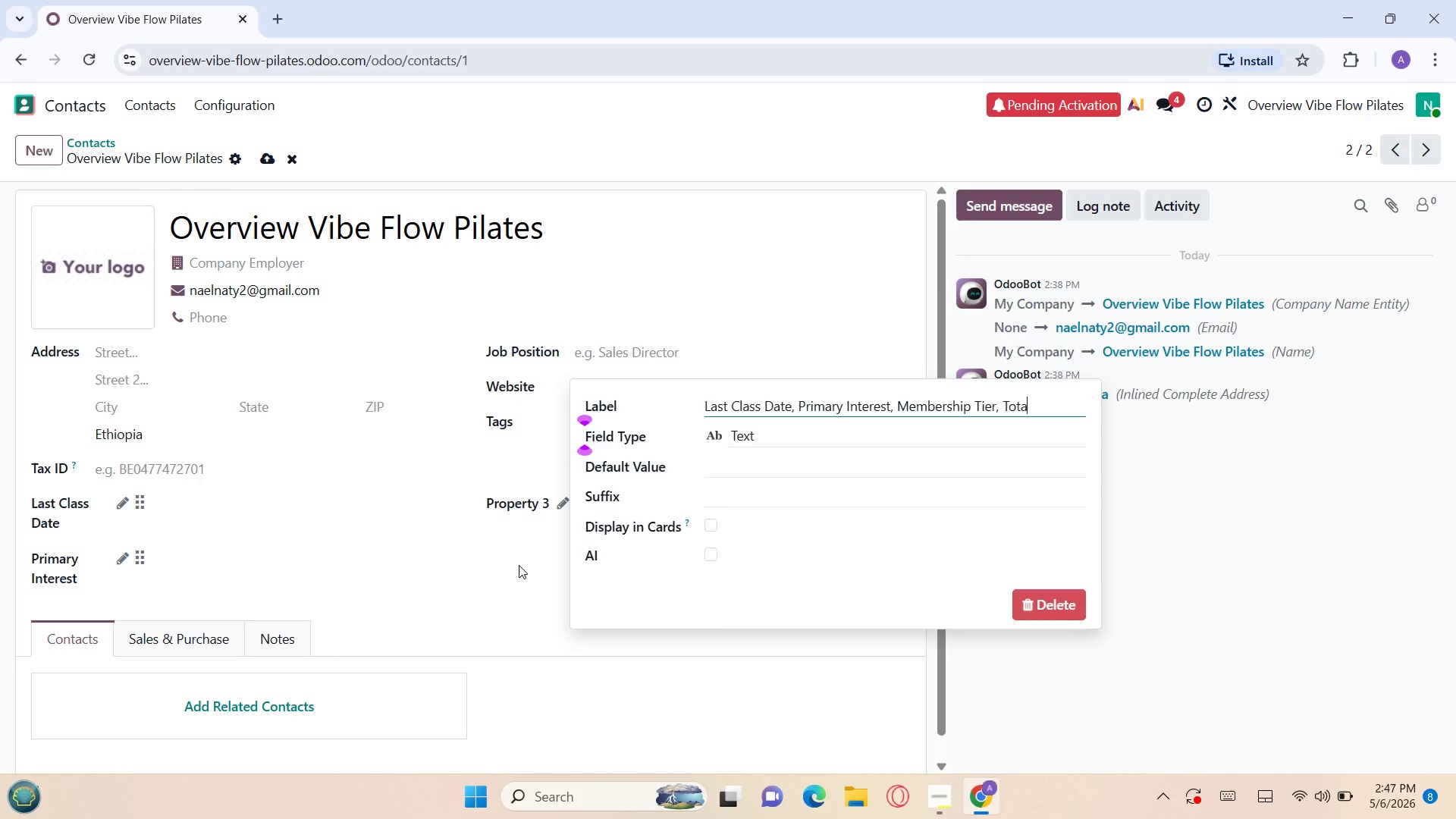 
key(Backspace)
 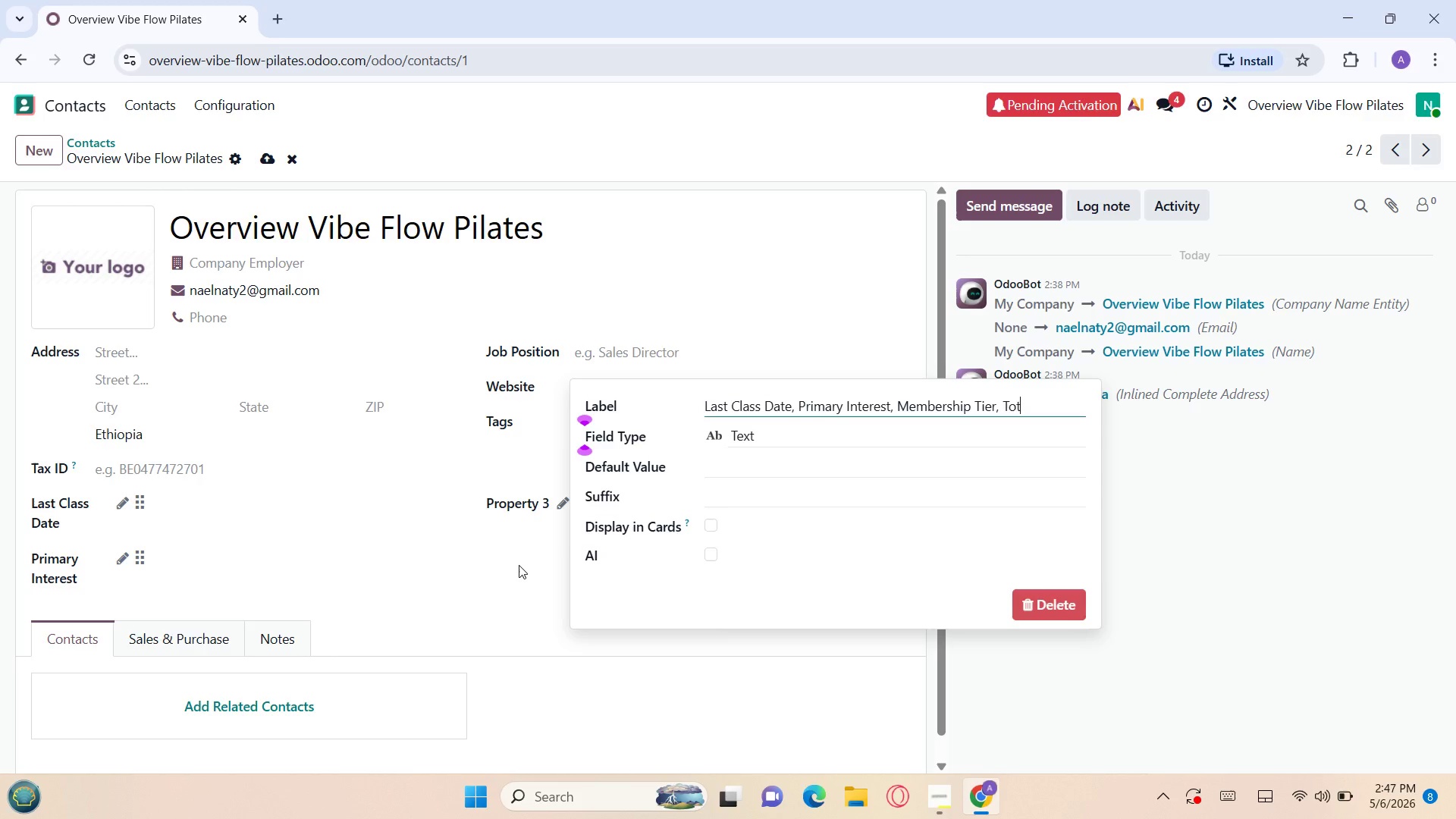 
key(Backspace)
 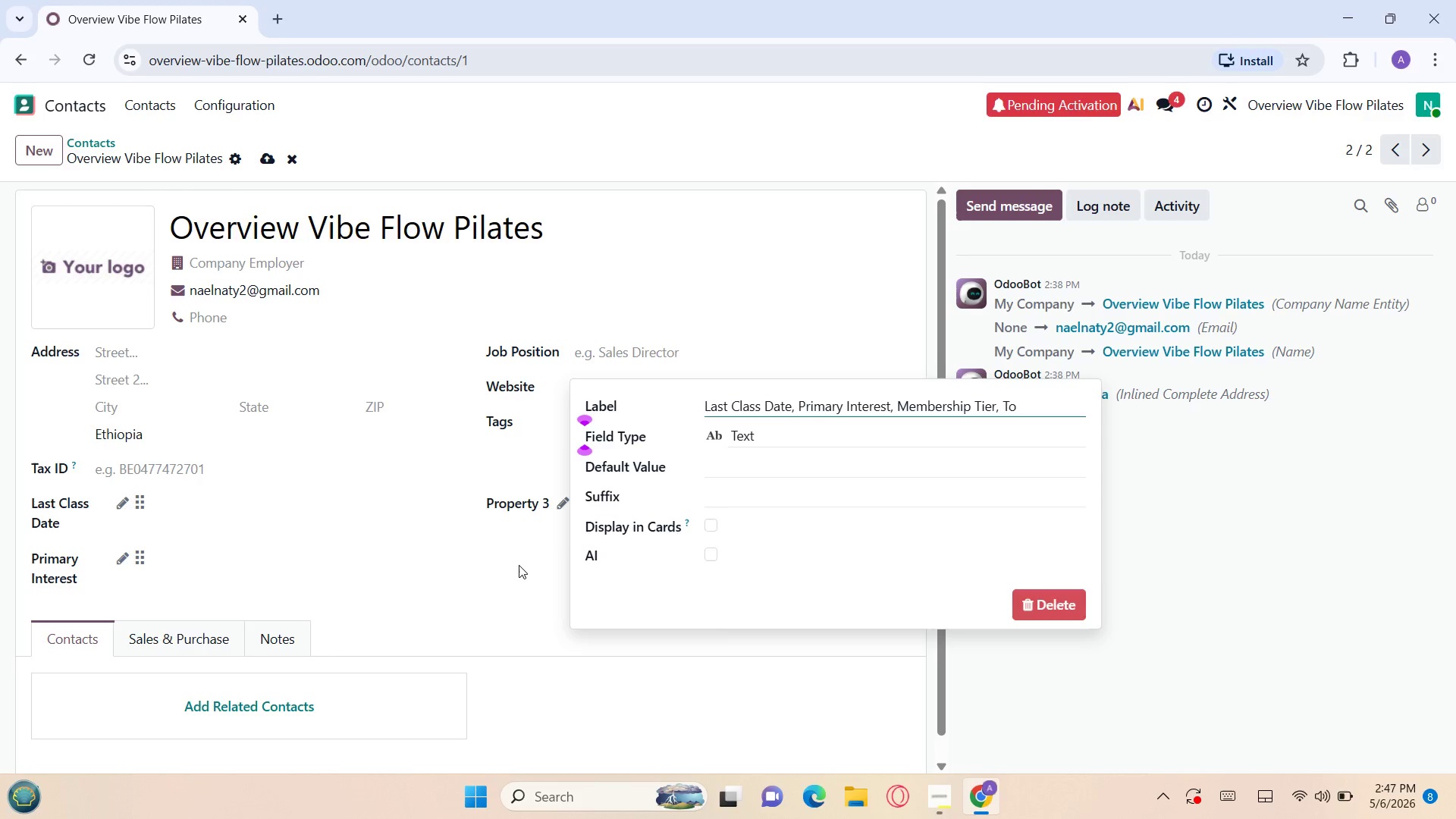 
key(Backspace)
 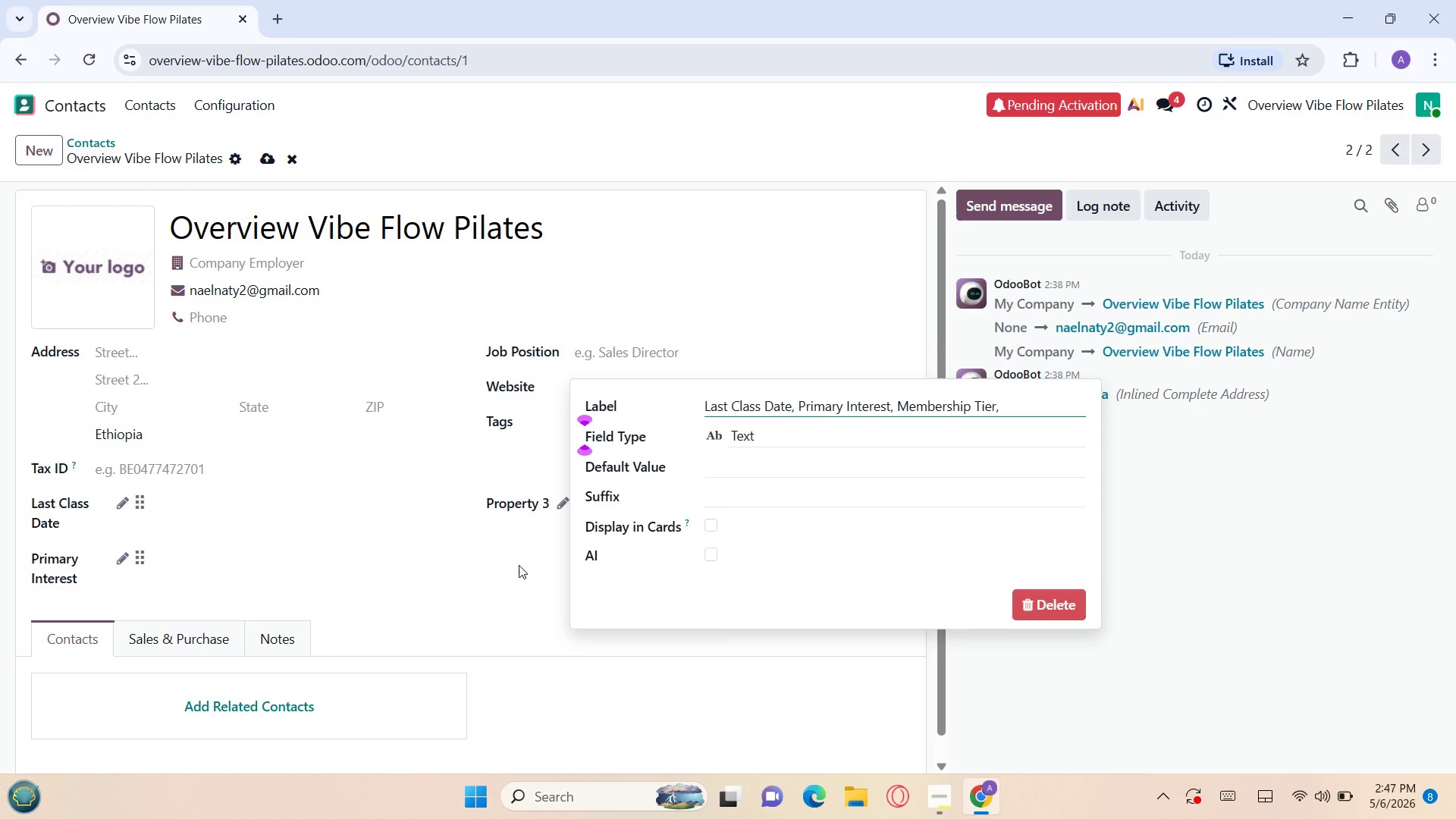 
key(Backspace)
 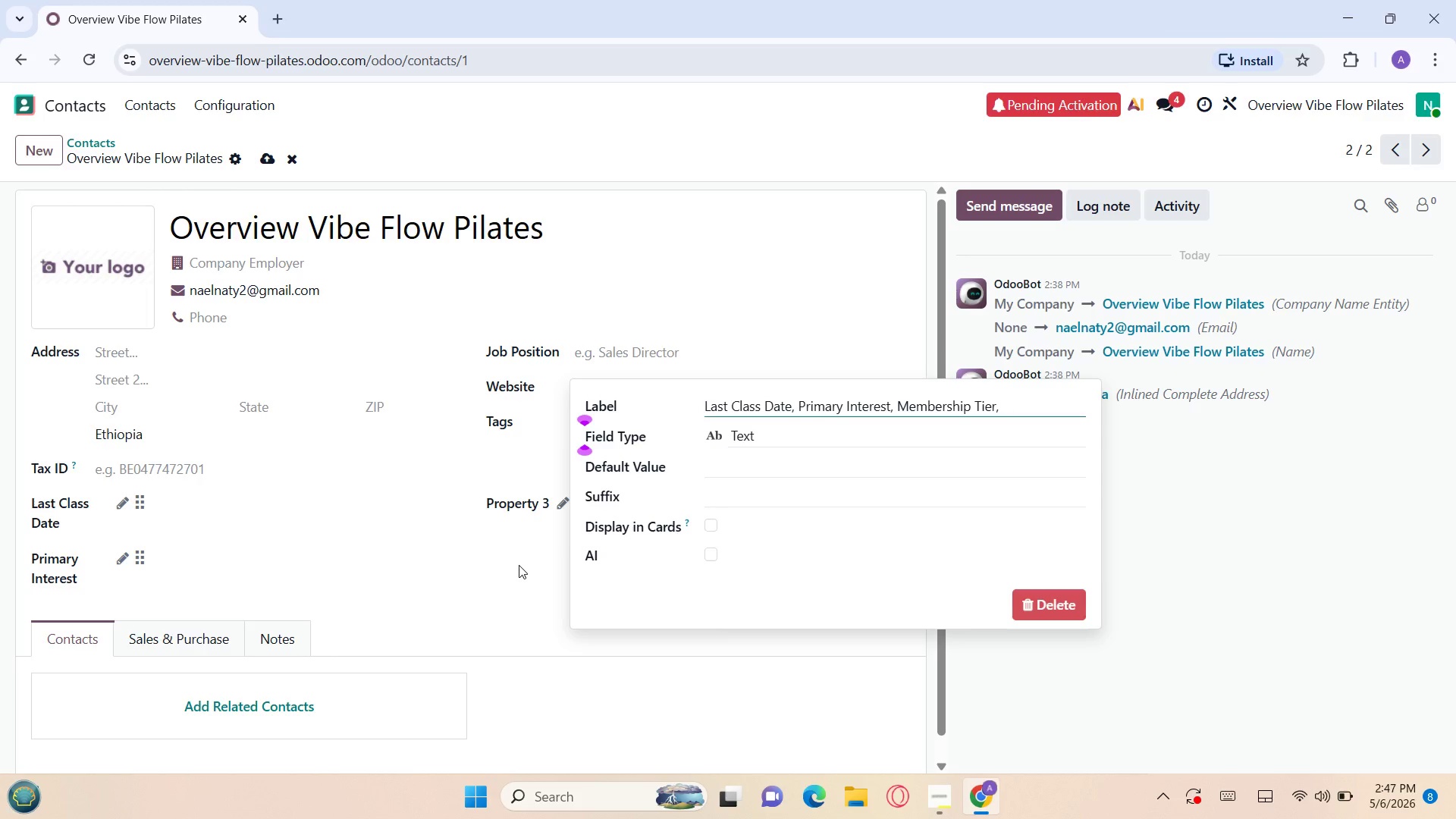 
key(Backspace)
 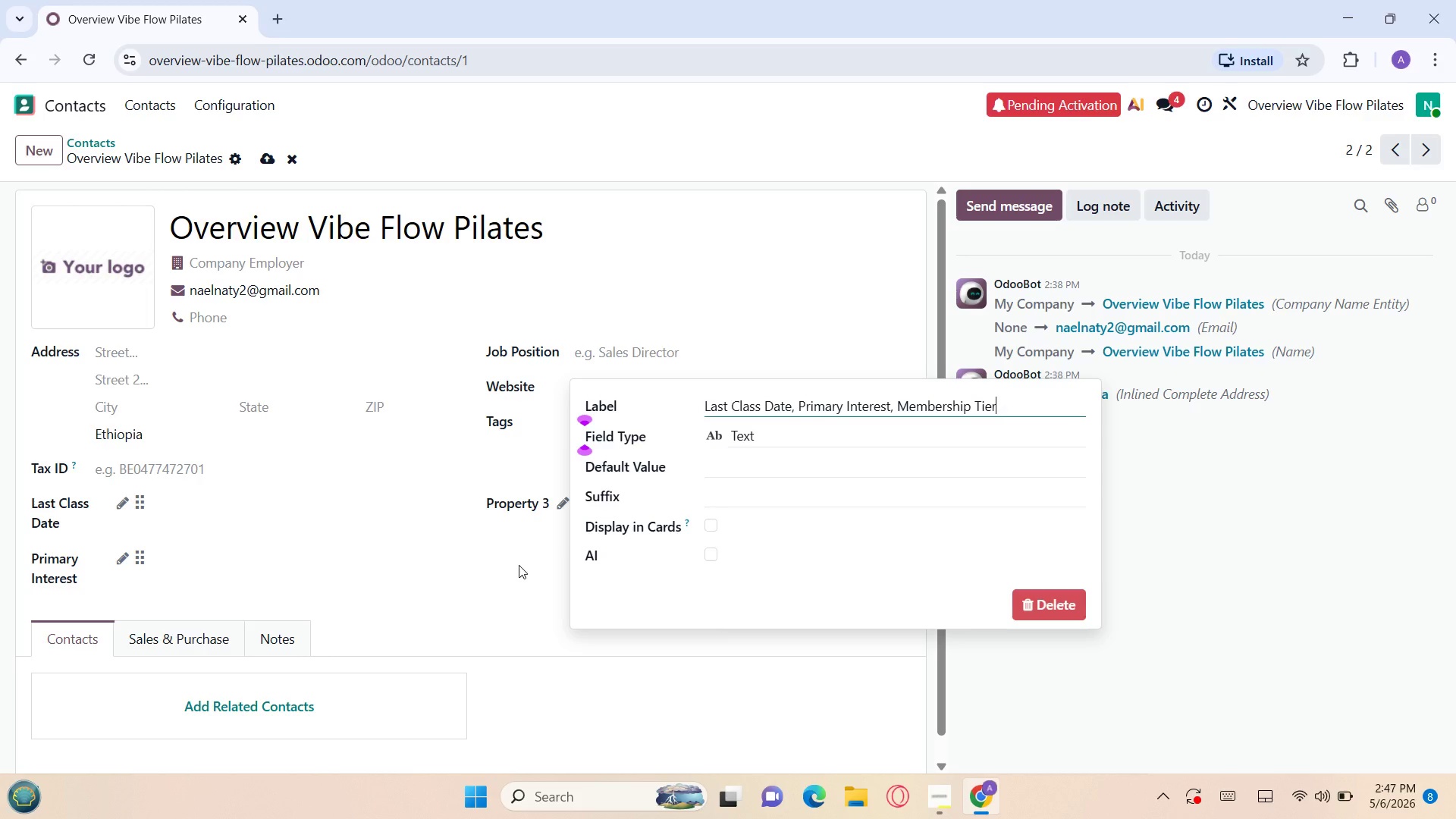 
key(Backspace)
 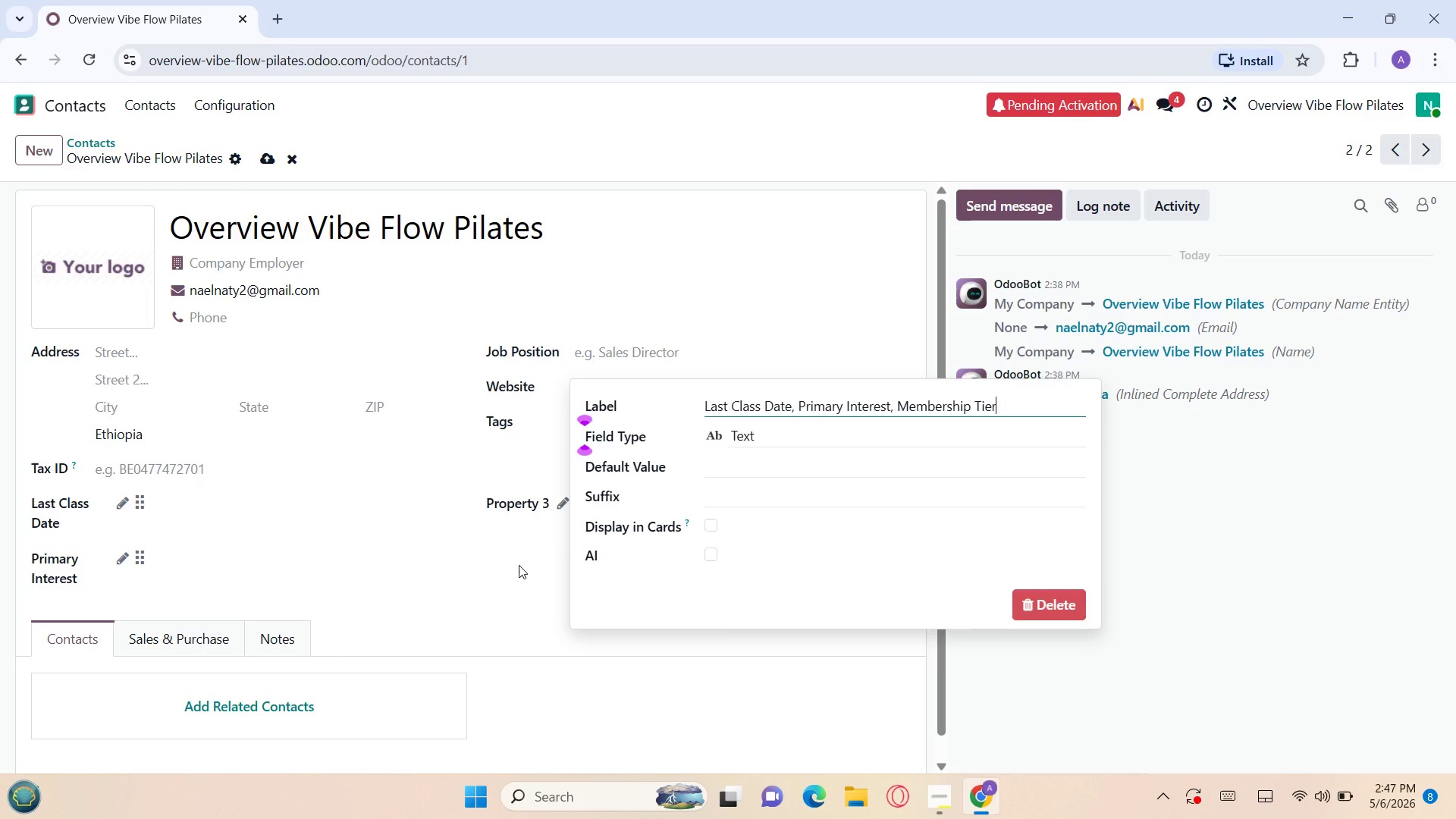 
hold_key(key=ArrowLeft, duration=0.73)
 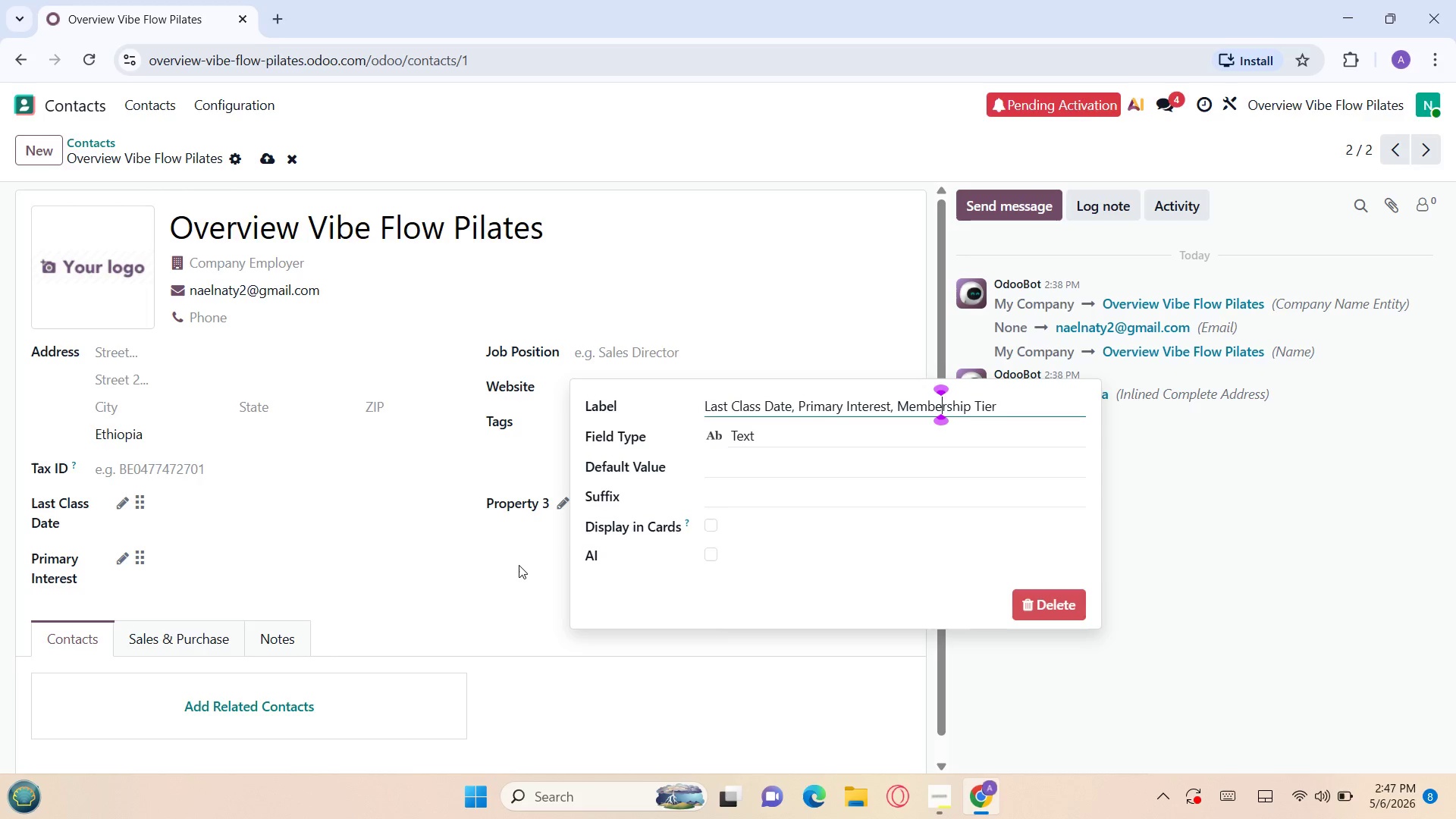 
key(ArrowLeft)
 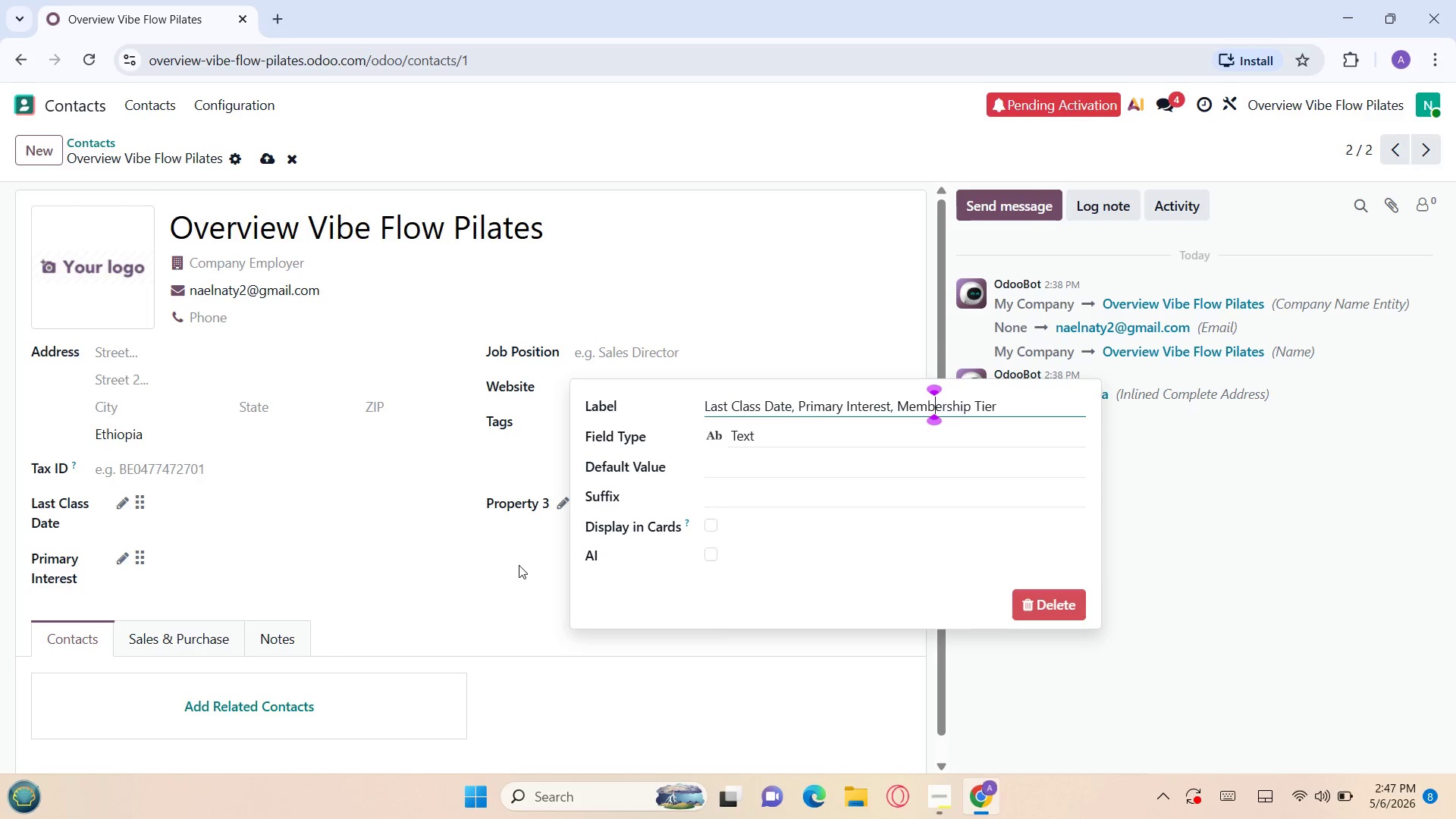 
key(ArrowLeft)
 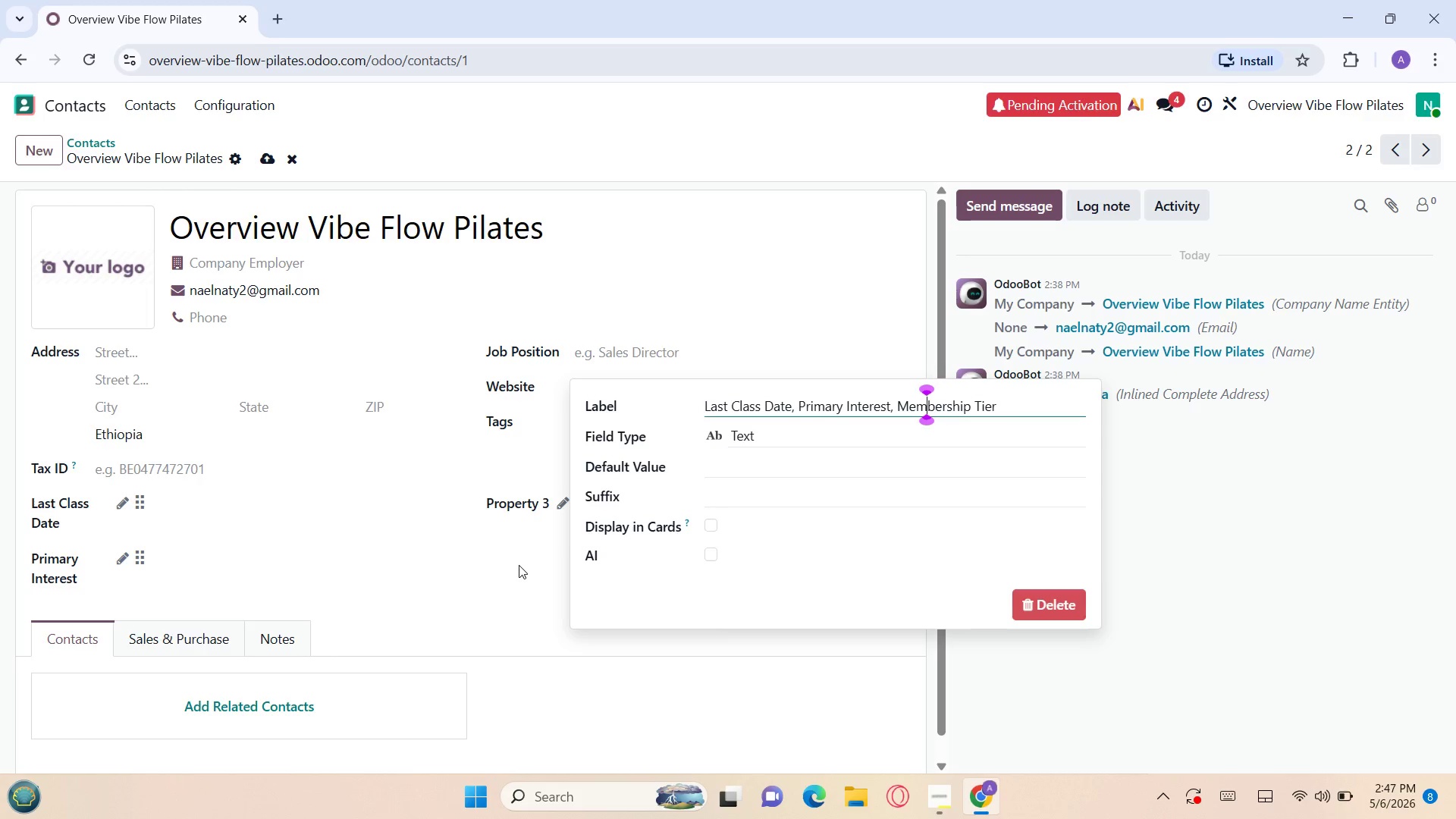 
key(ArrowLeft)
 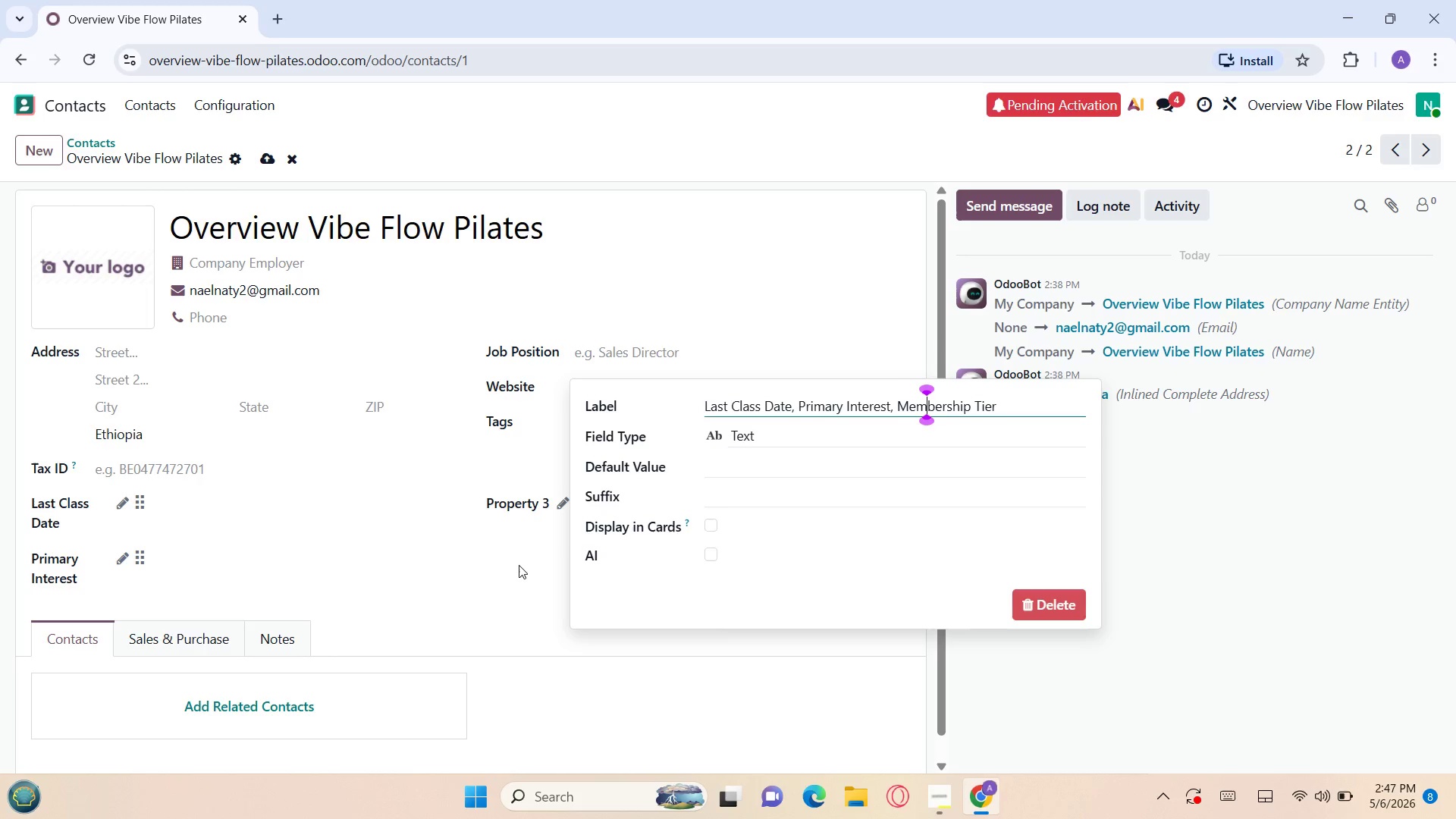 
key(ArrowLeft)
 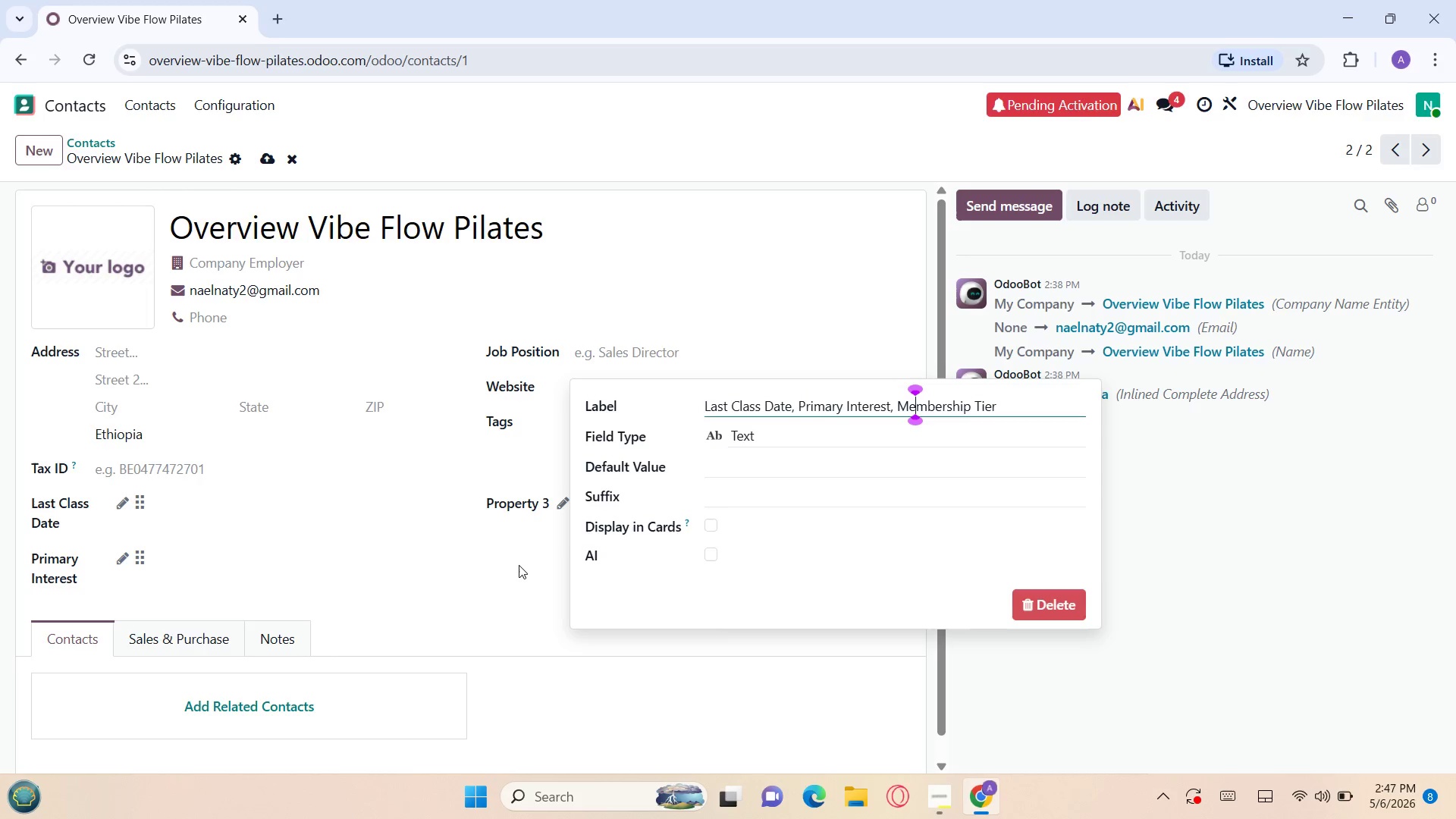 
key(ArrowLeft)
 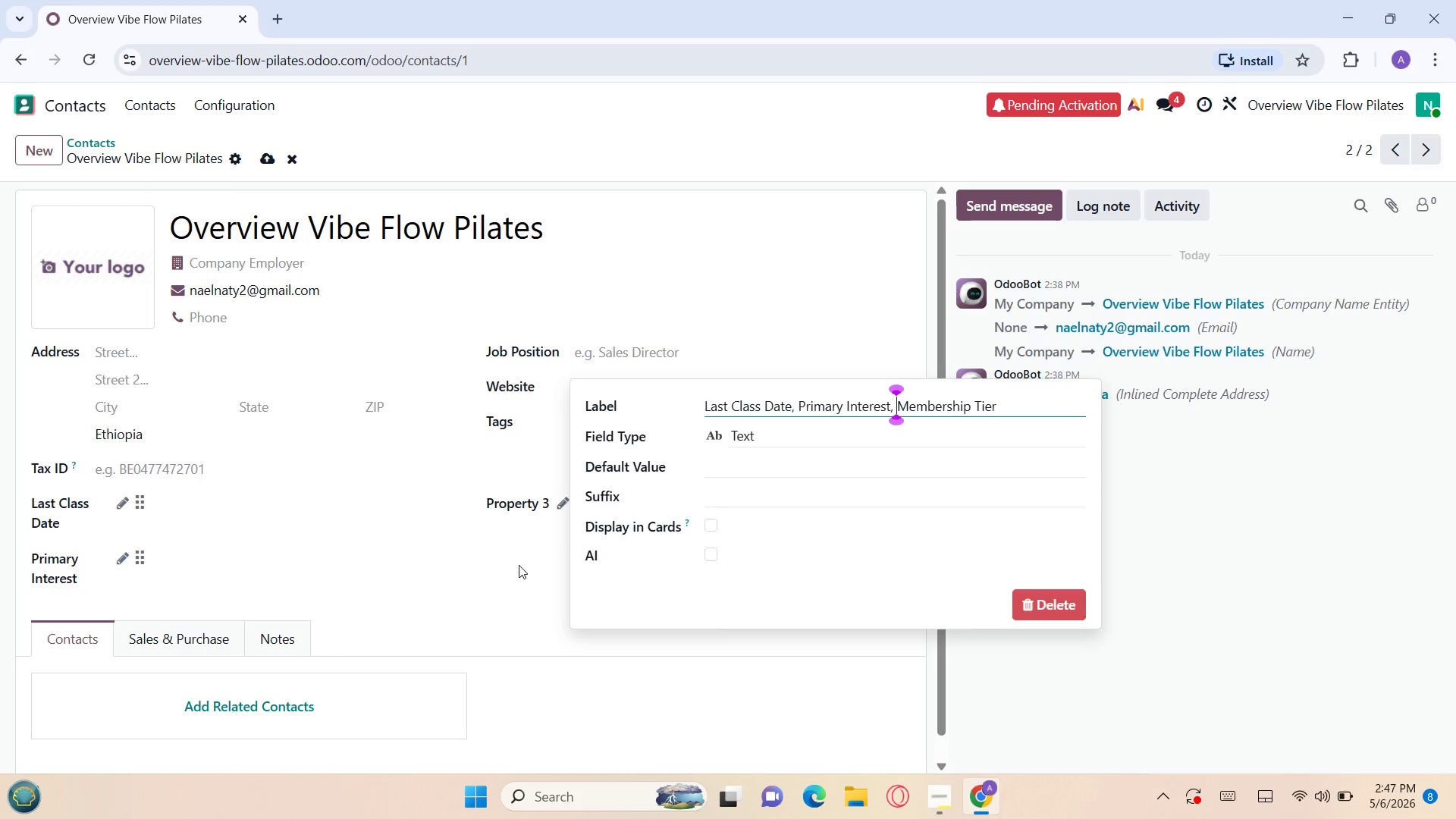 
key(ArrowLeft)
 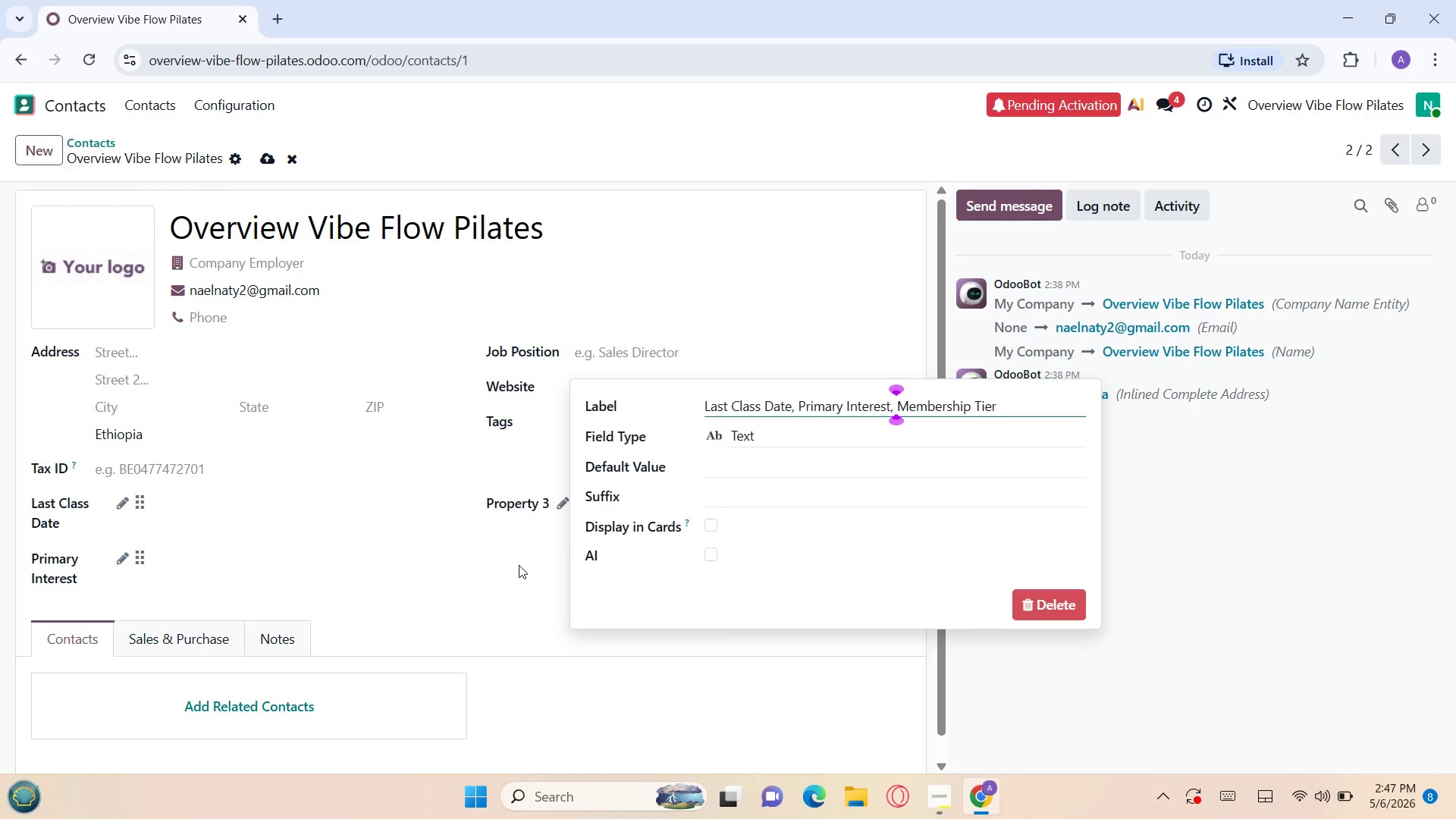 
hold_key(key=Backspace, duration=1.5)
 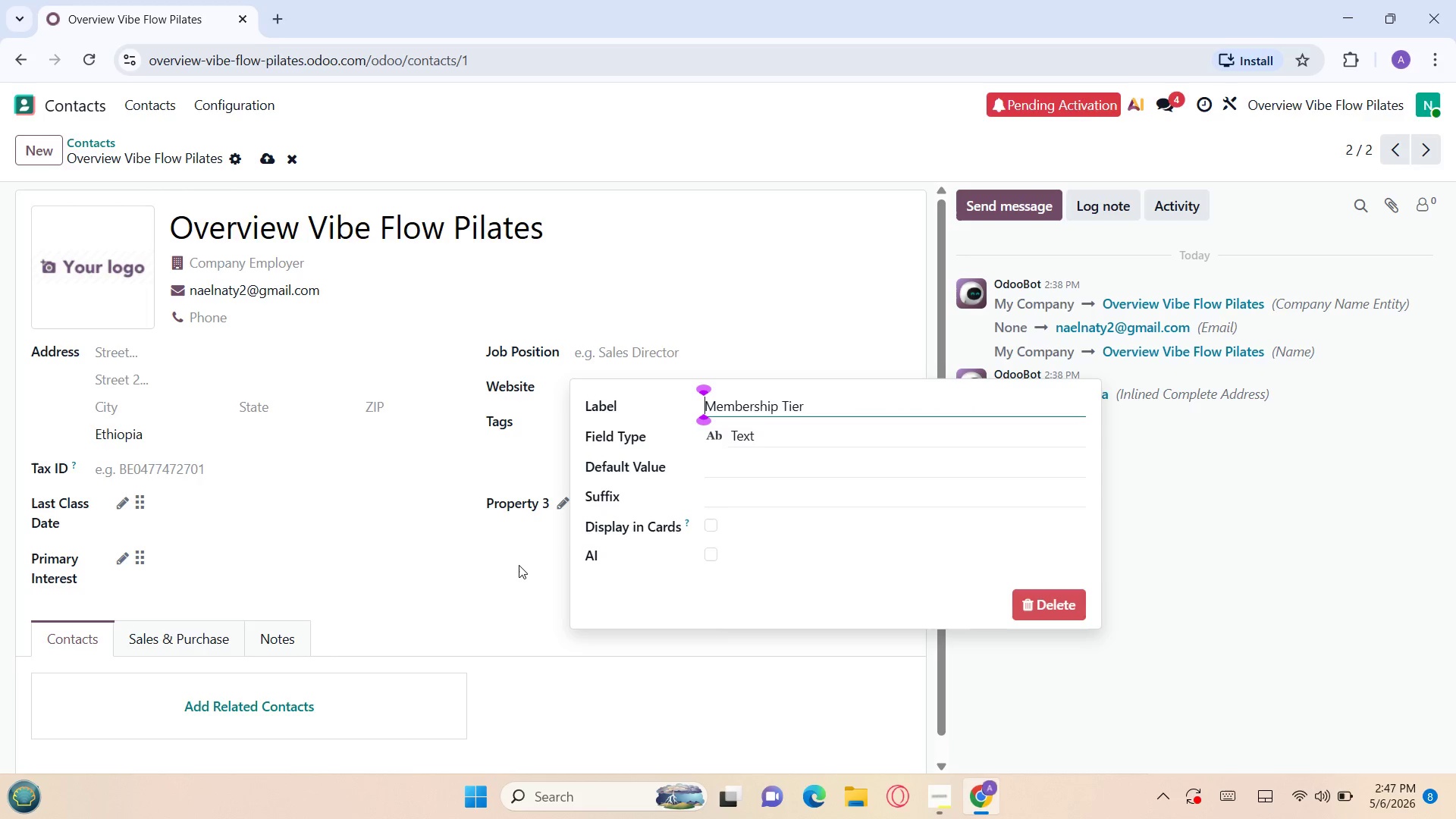 
key(Backspace)
 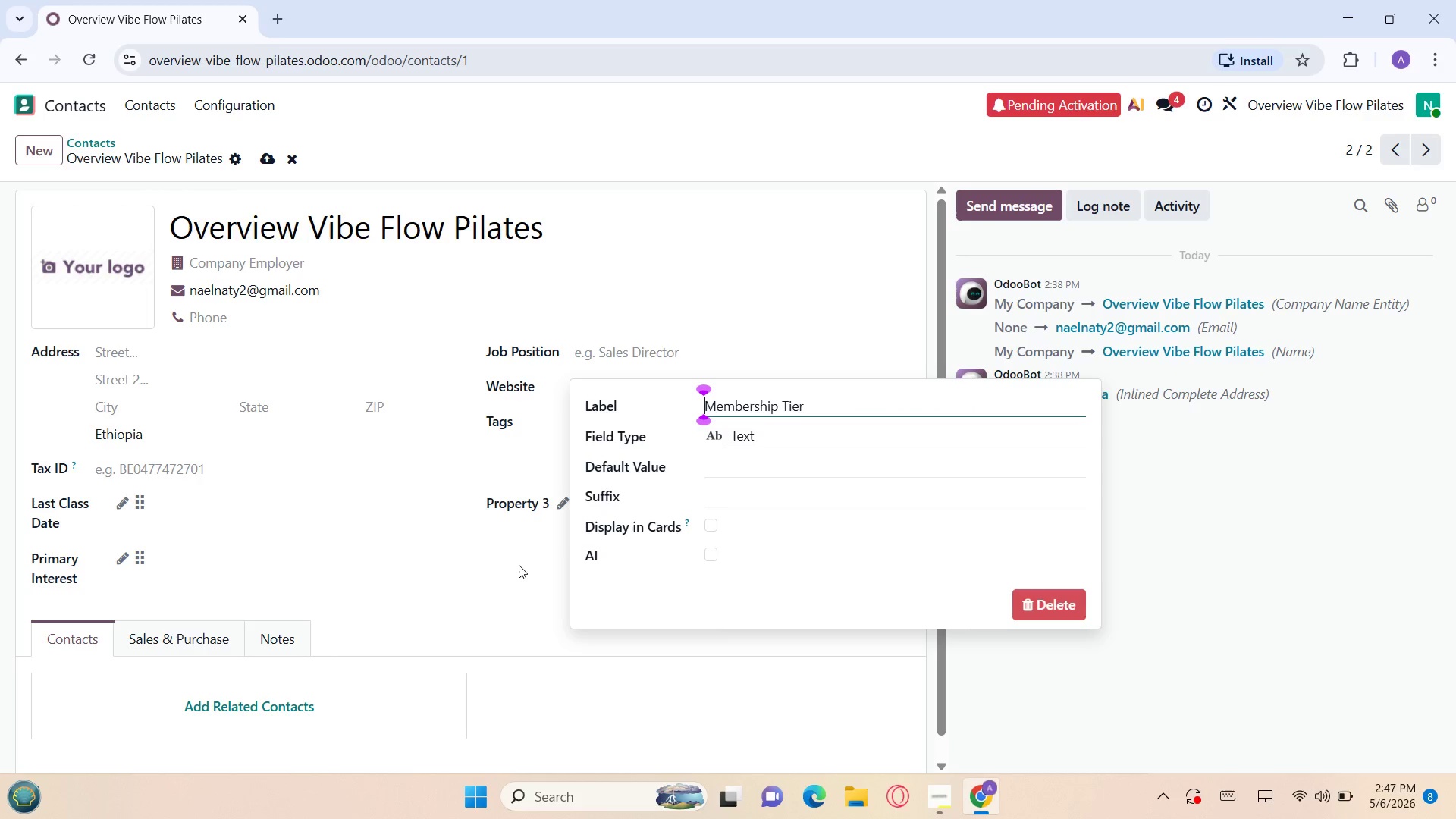 
key(Backspace)
 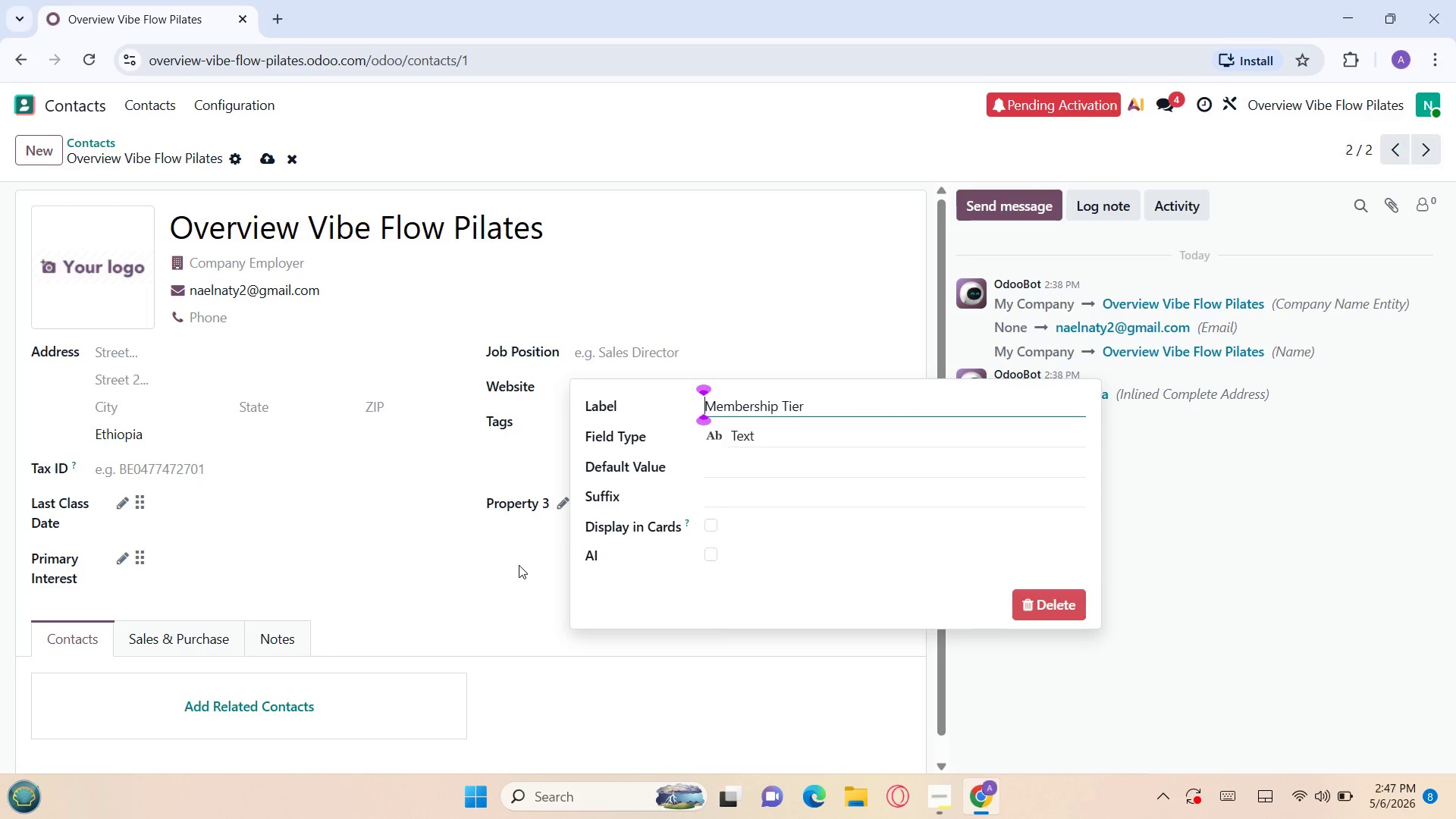 
key(Backspace)
 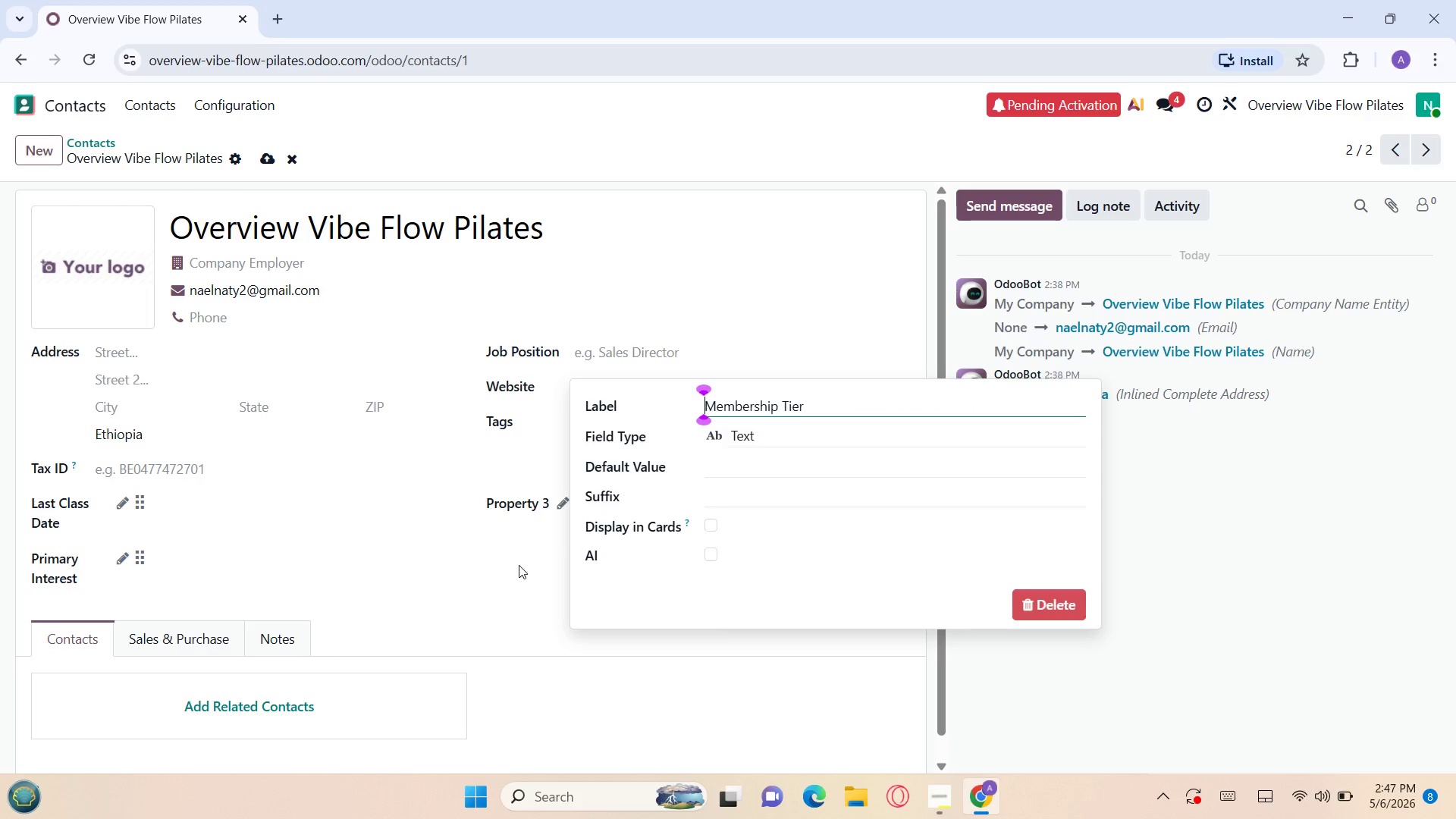 
key(Backspace)
 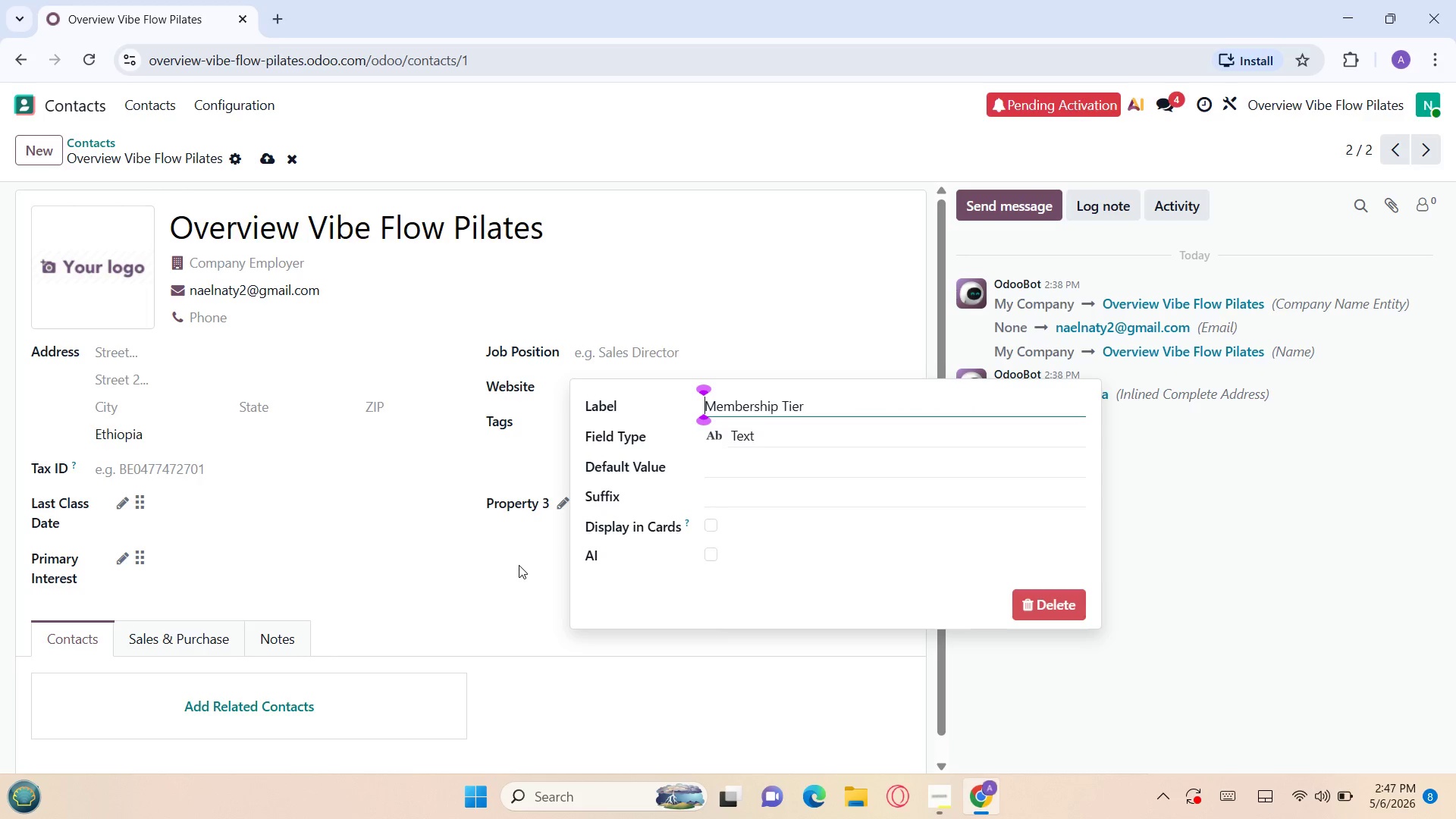 
key(Backspace)
 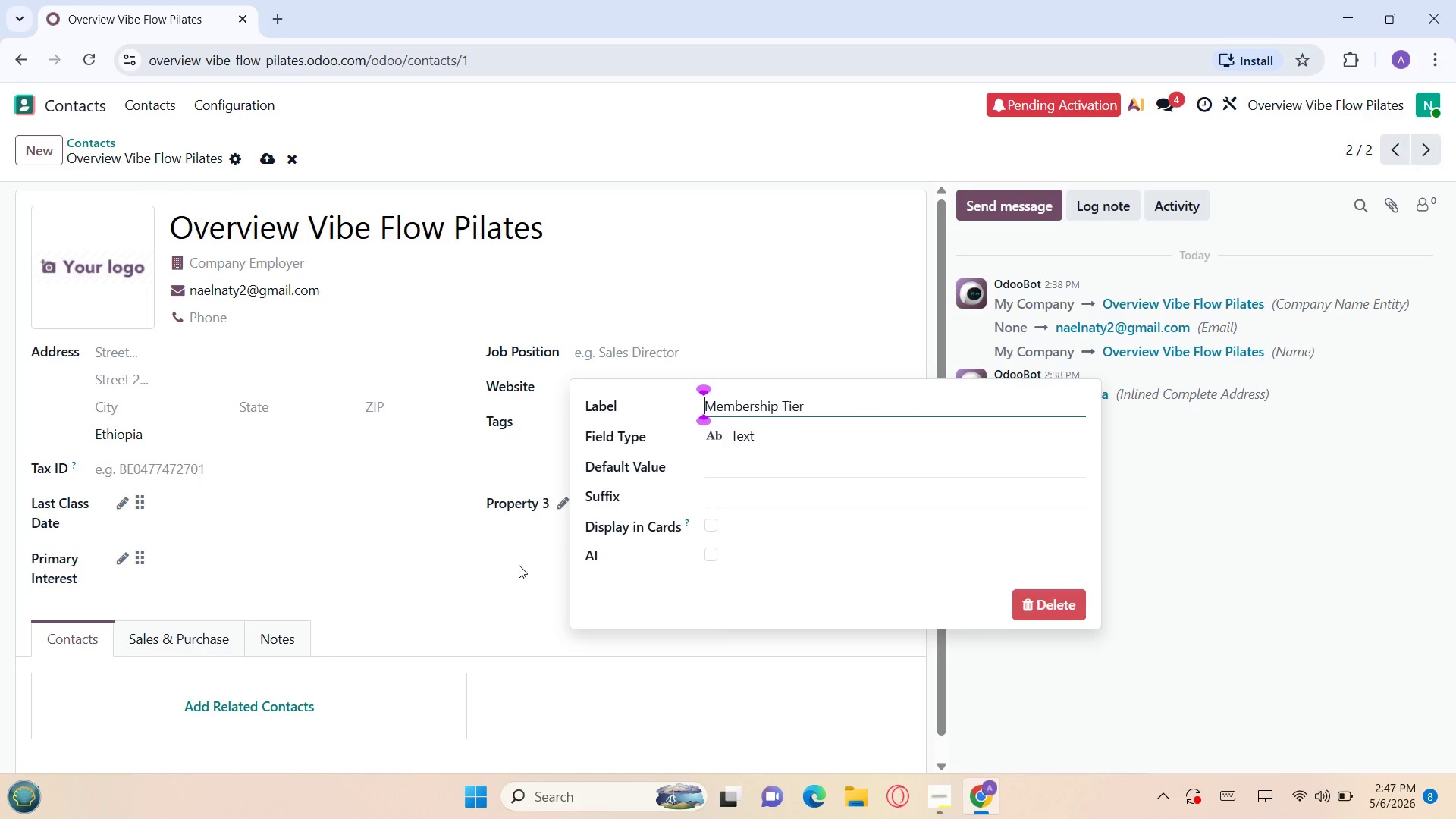 
key(Backspace)
 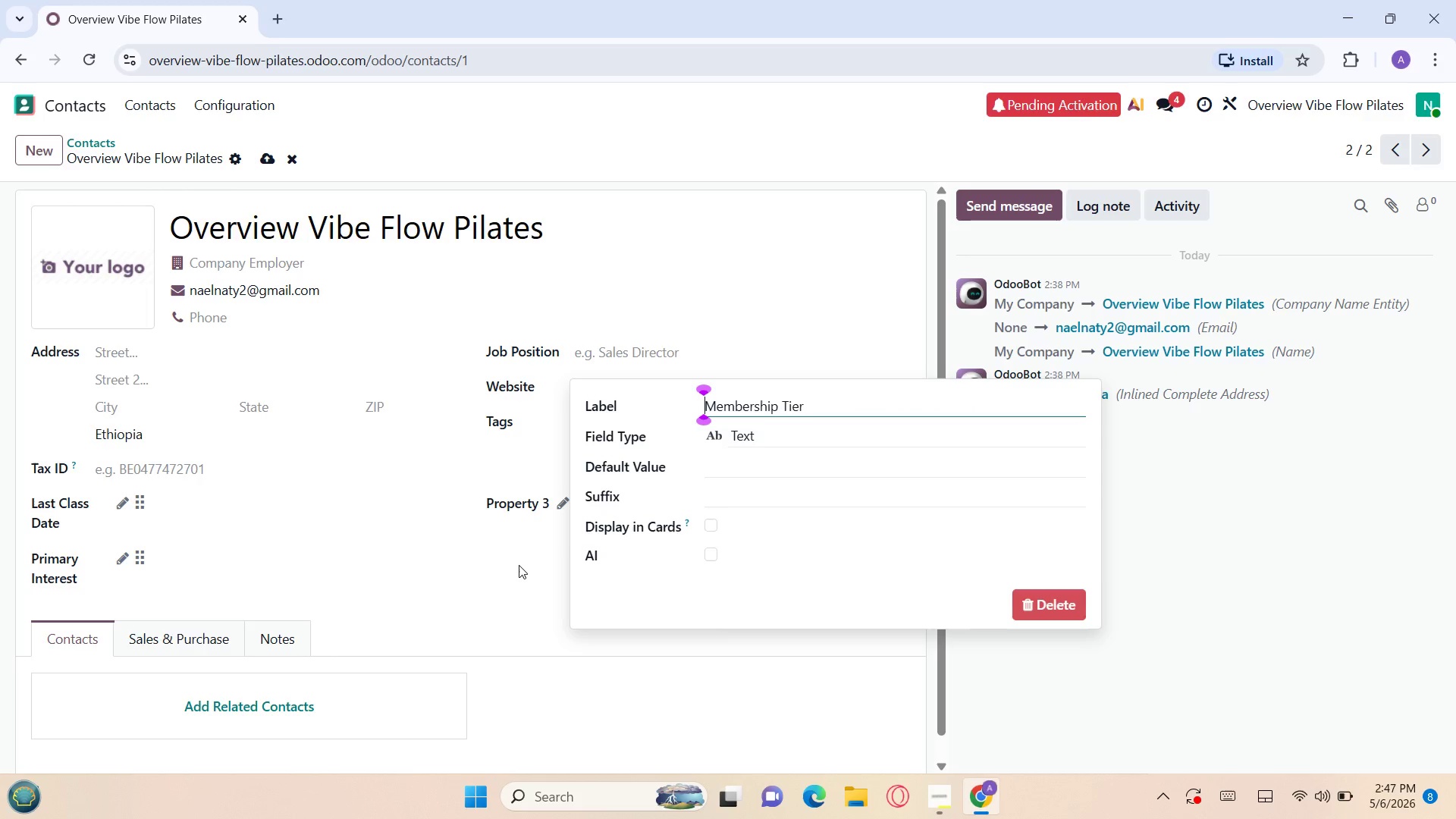 
key(Backspace)
 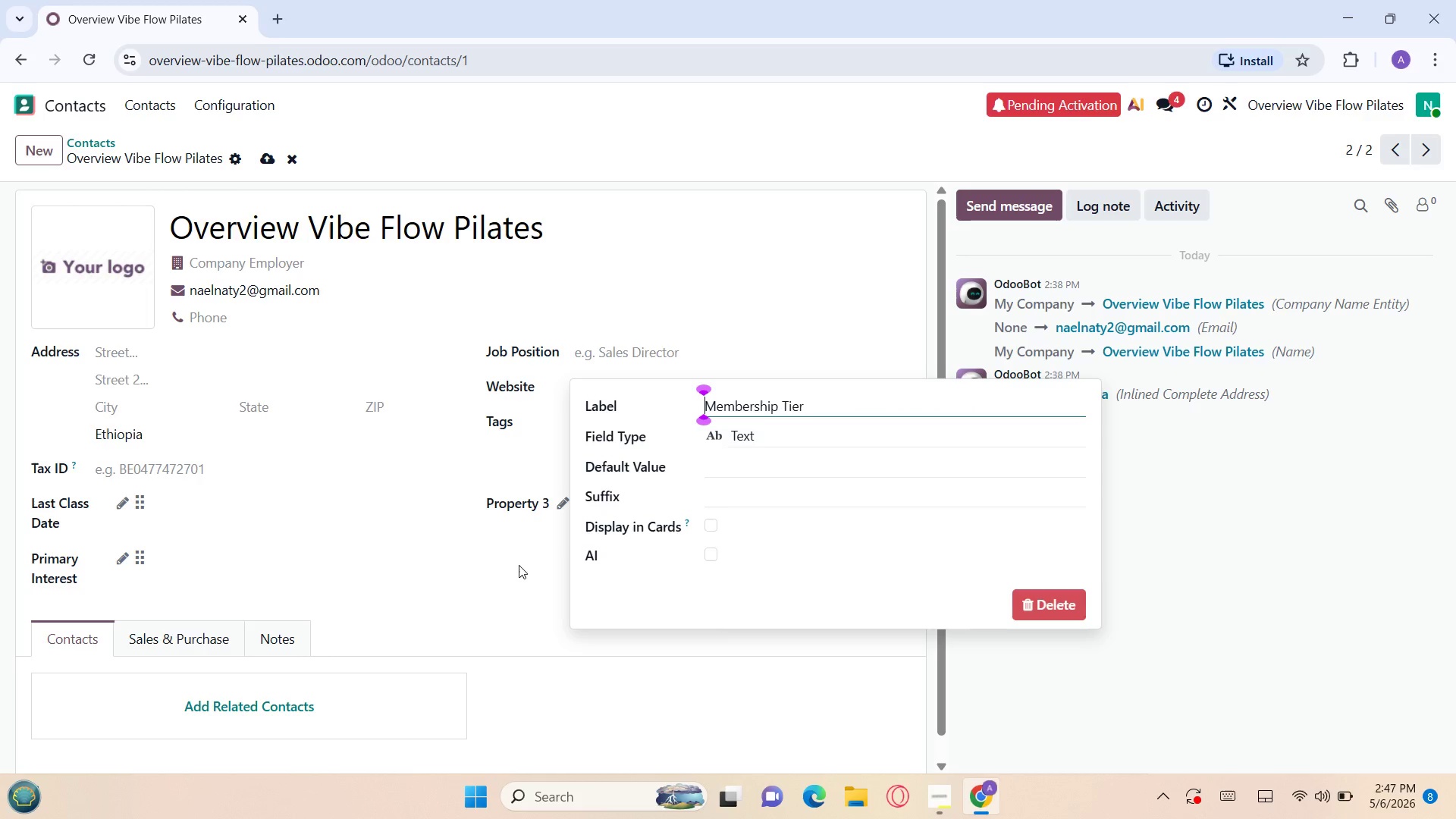 
key(Backspace)
 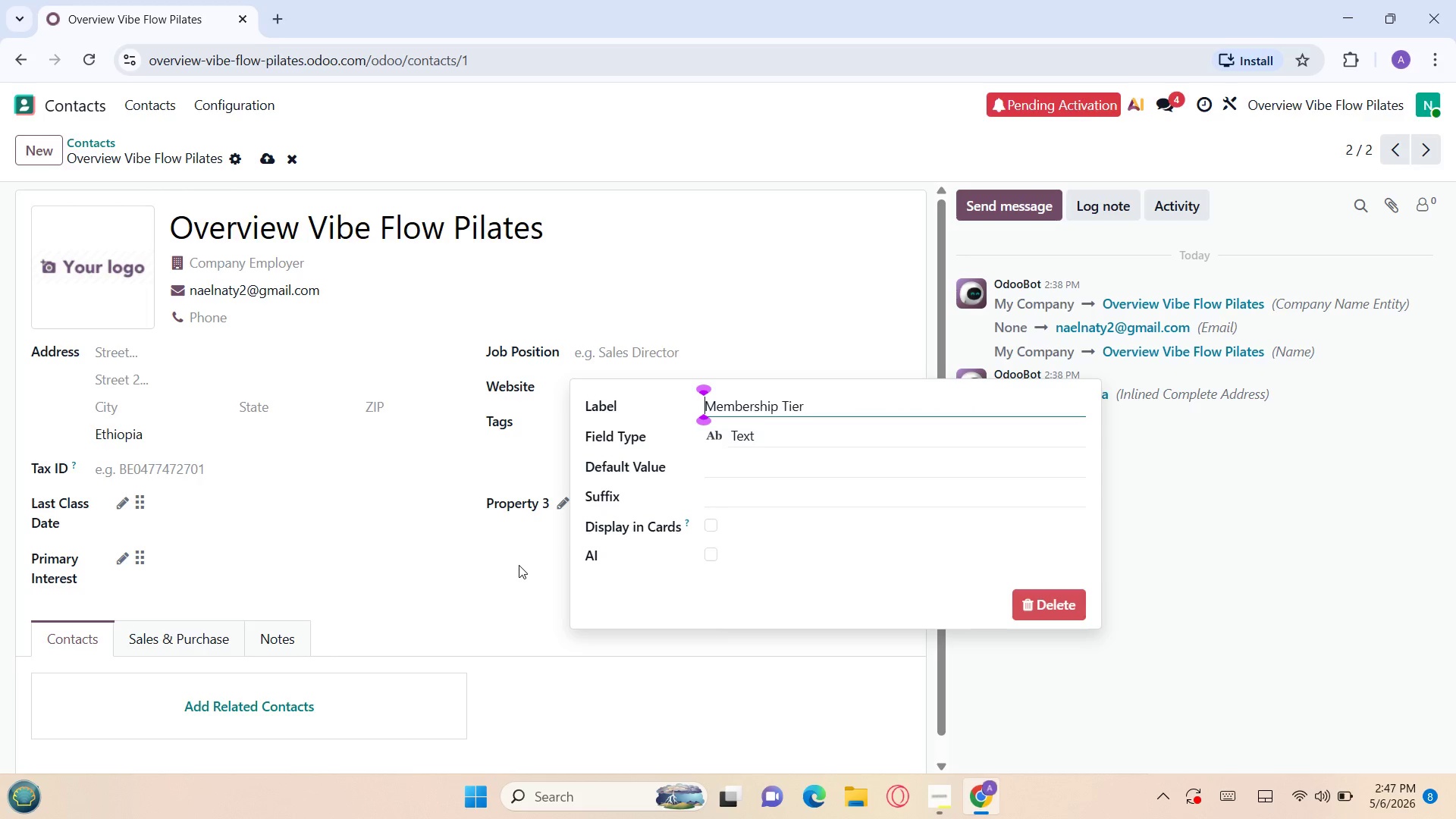 
key(Backspace)
 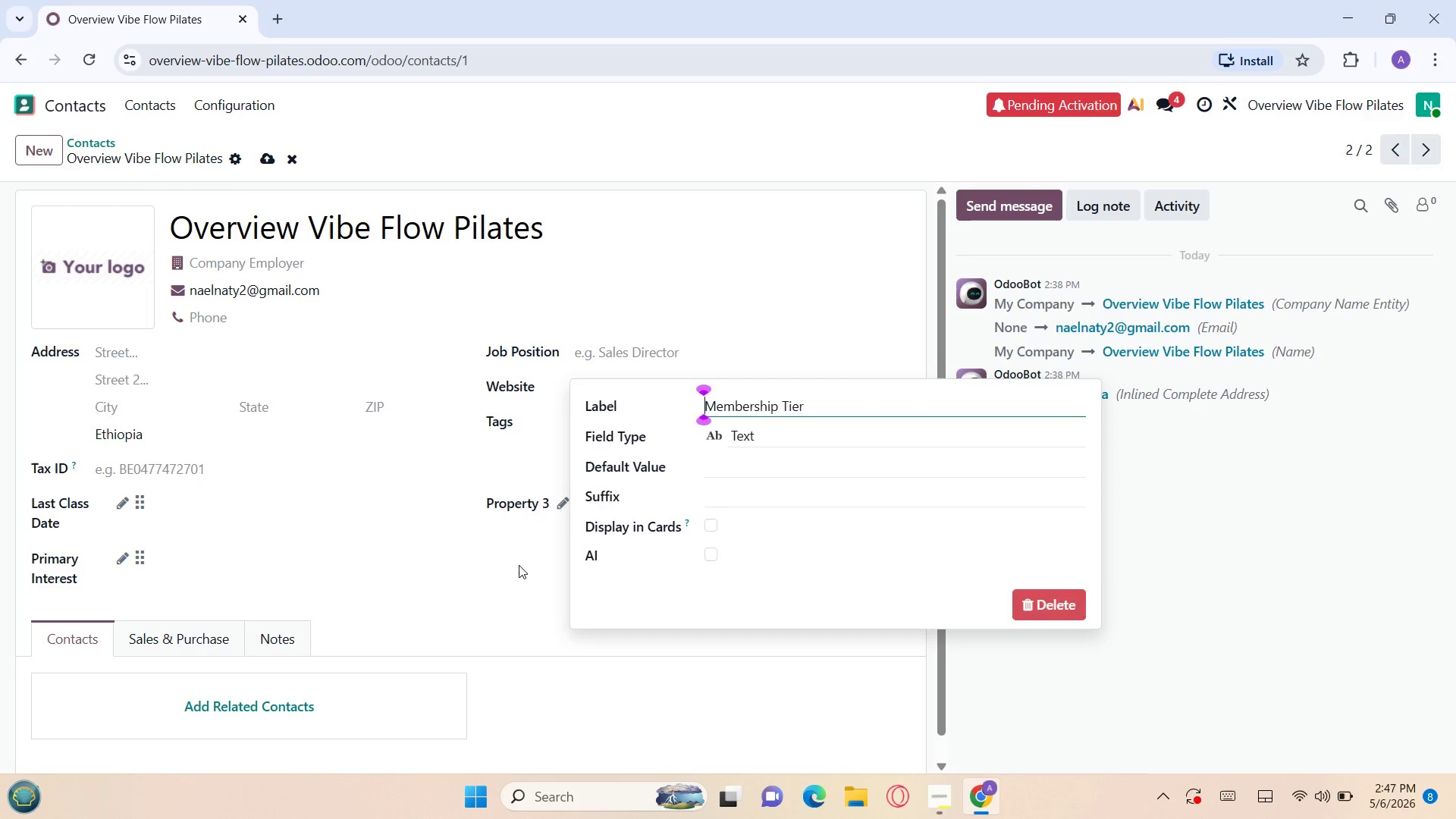 
key(Enter)
 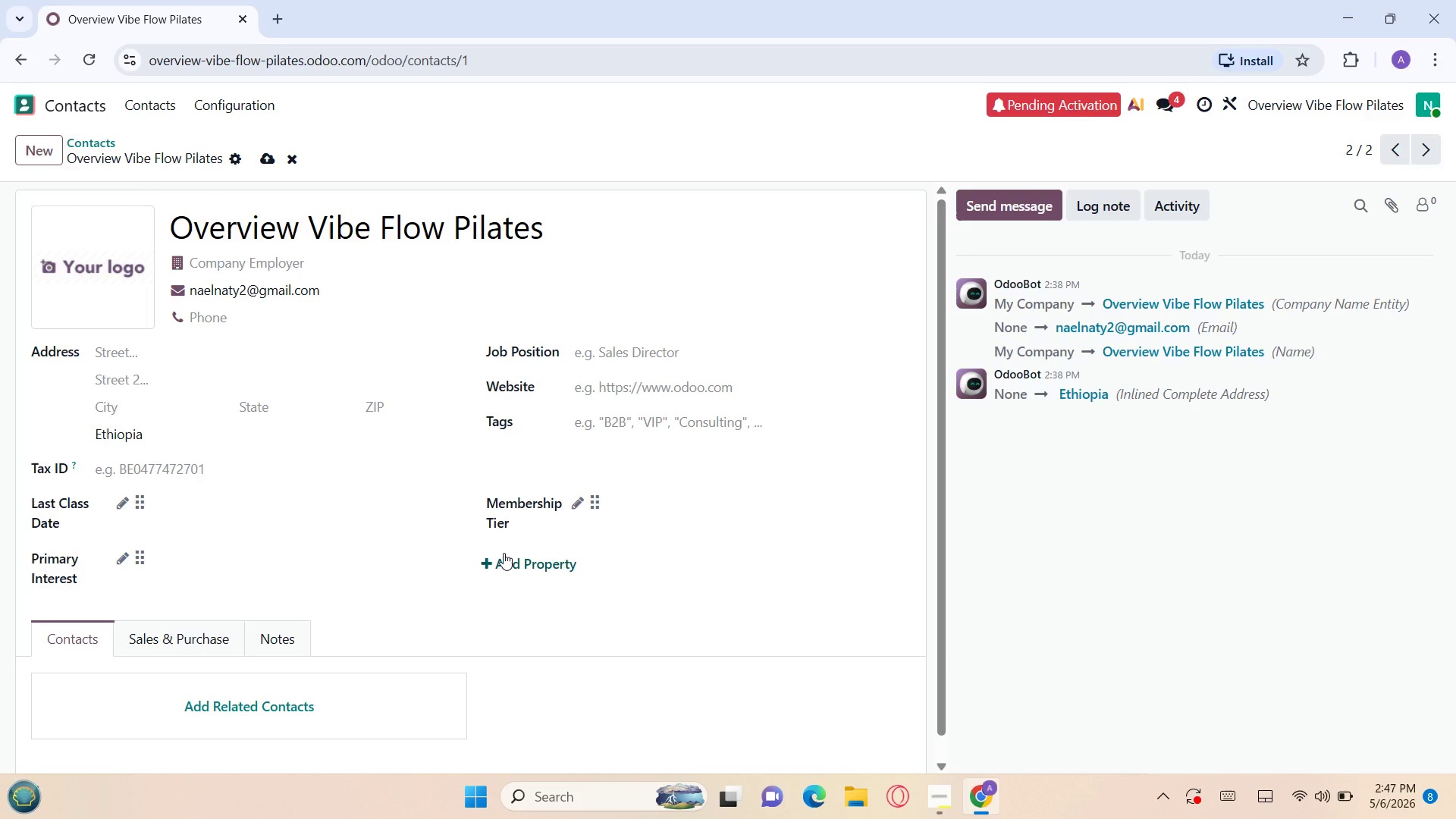 
wait(6.11)
 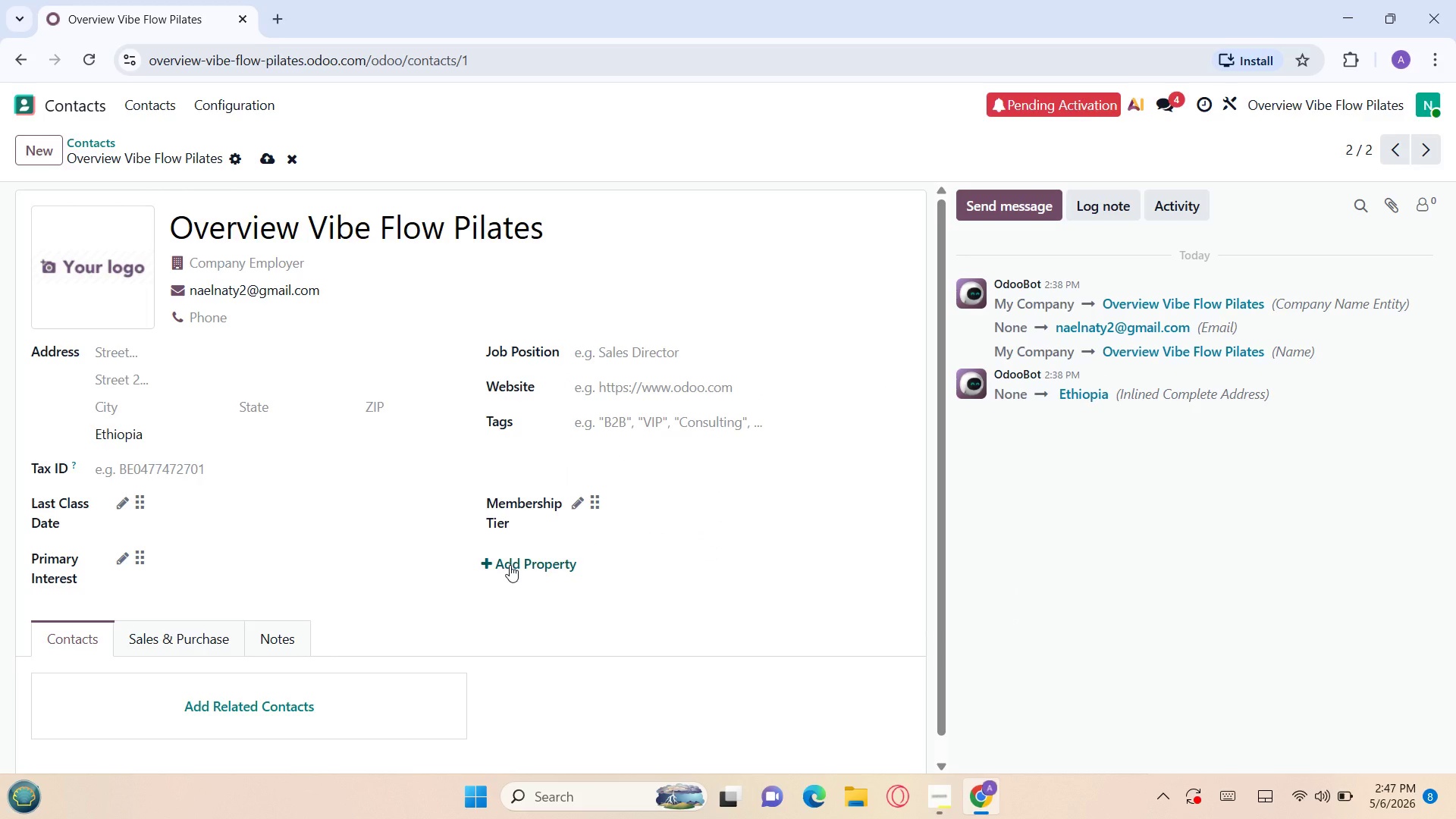 
left_click([491, 562])
 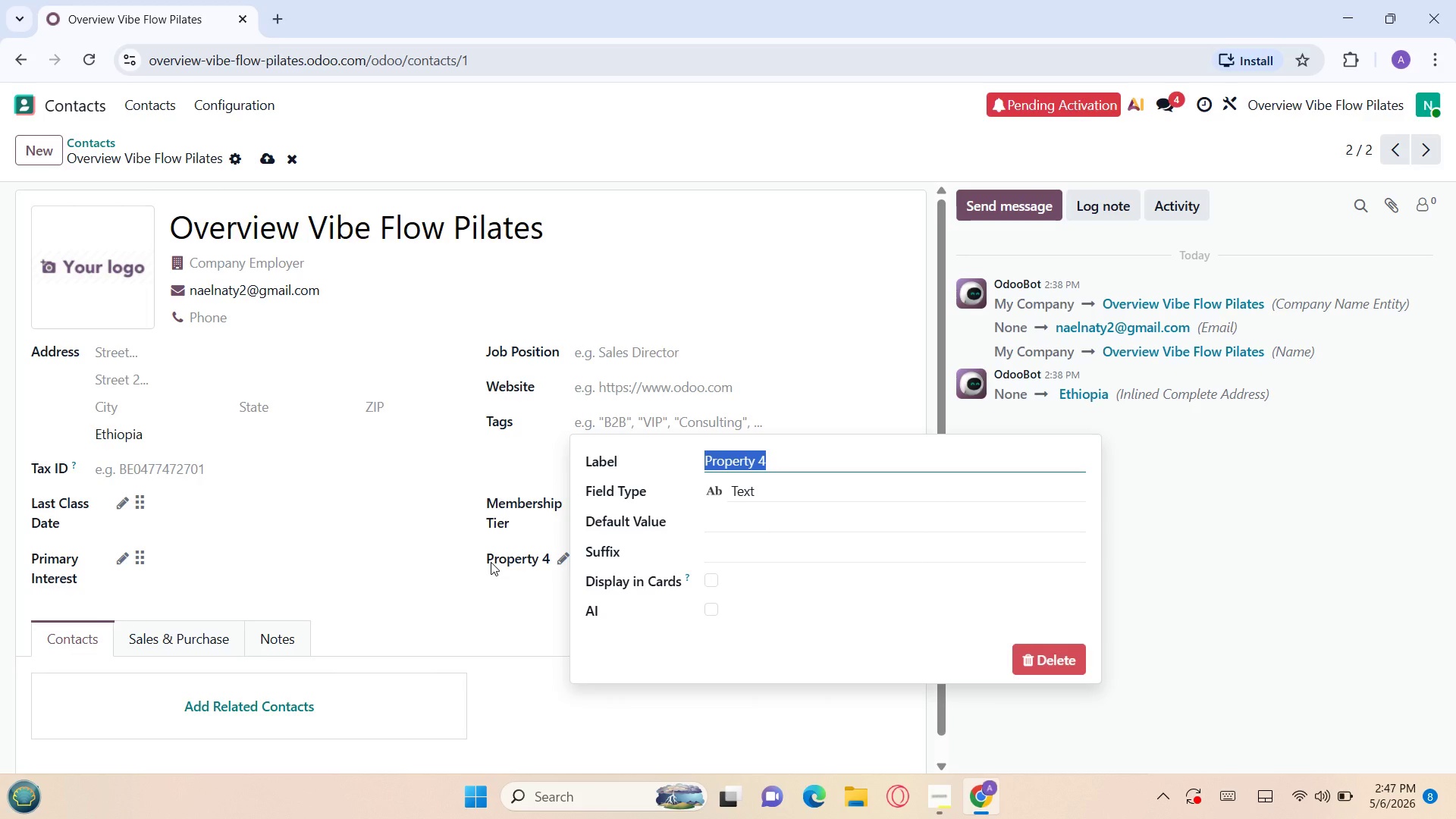 
left_click([491, 562])
 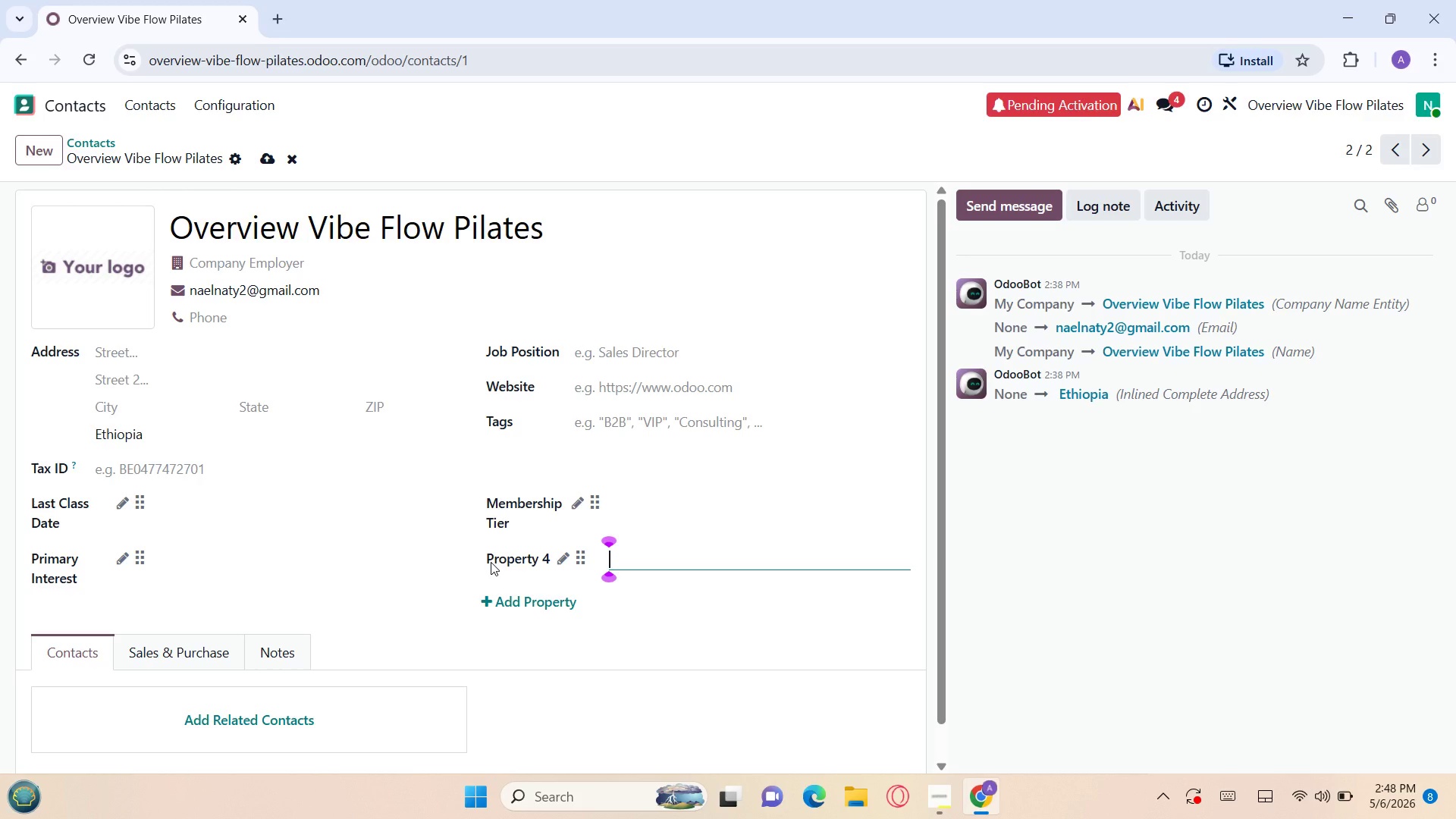 
wait(33.05)
 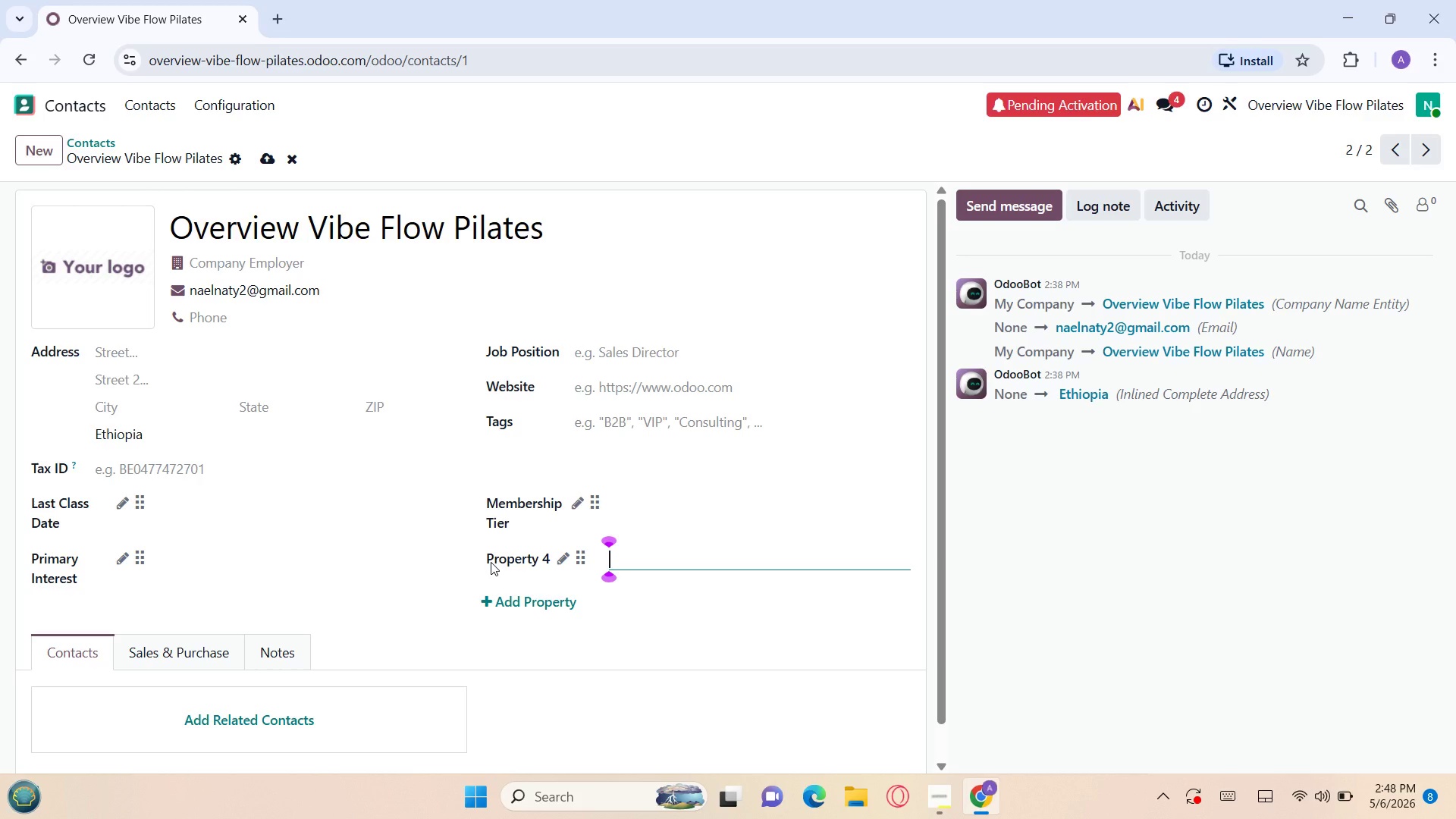 
left_click([565, 552])
 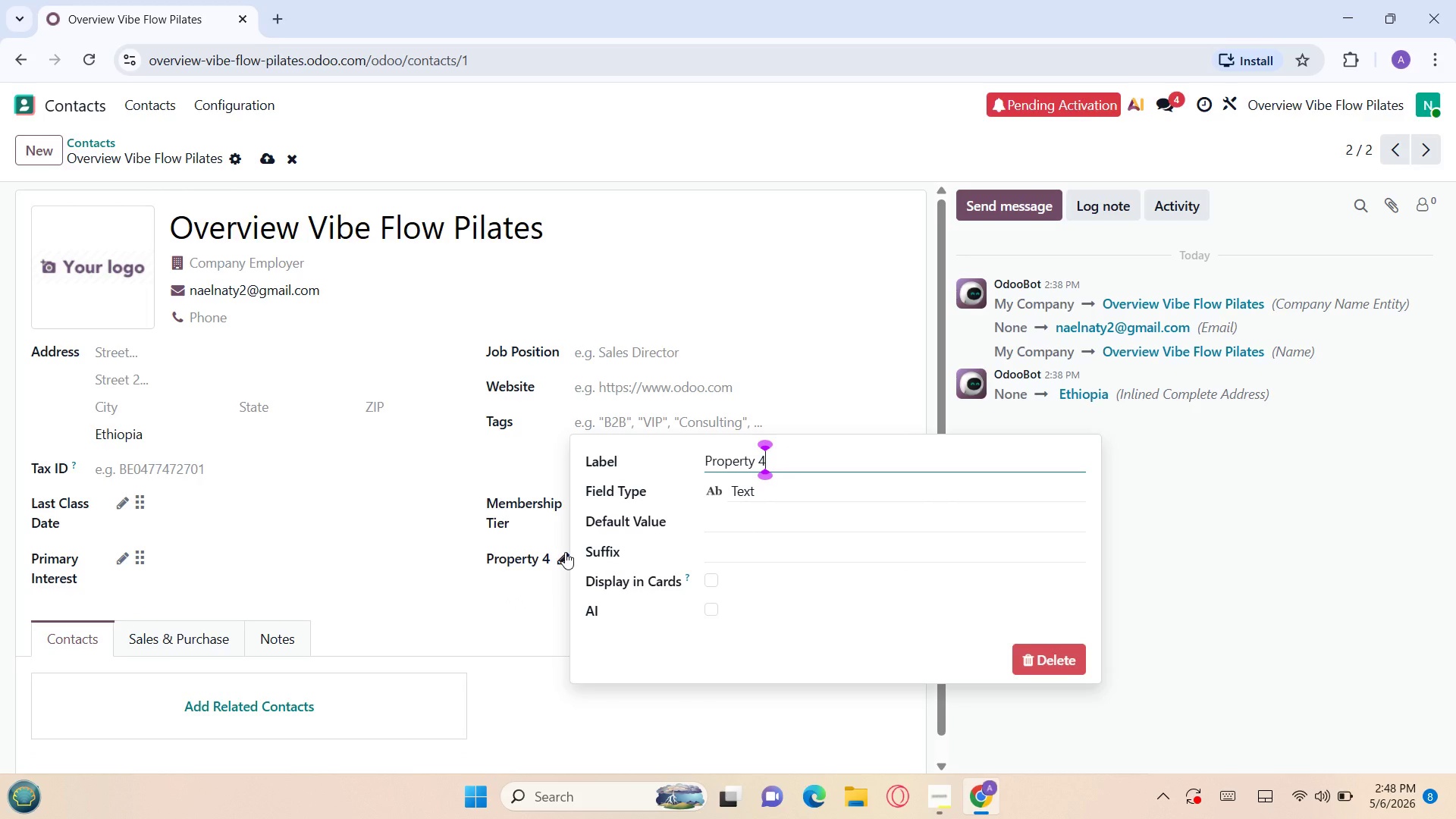 
hold_key(key=Backspace, duration=0.97)
 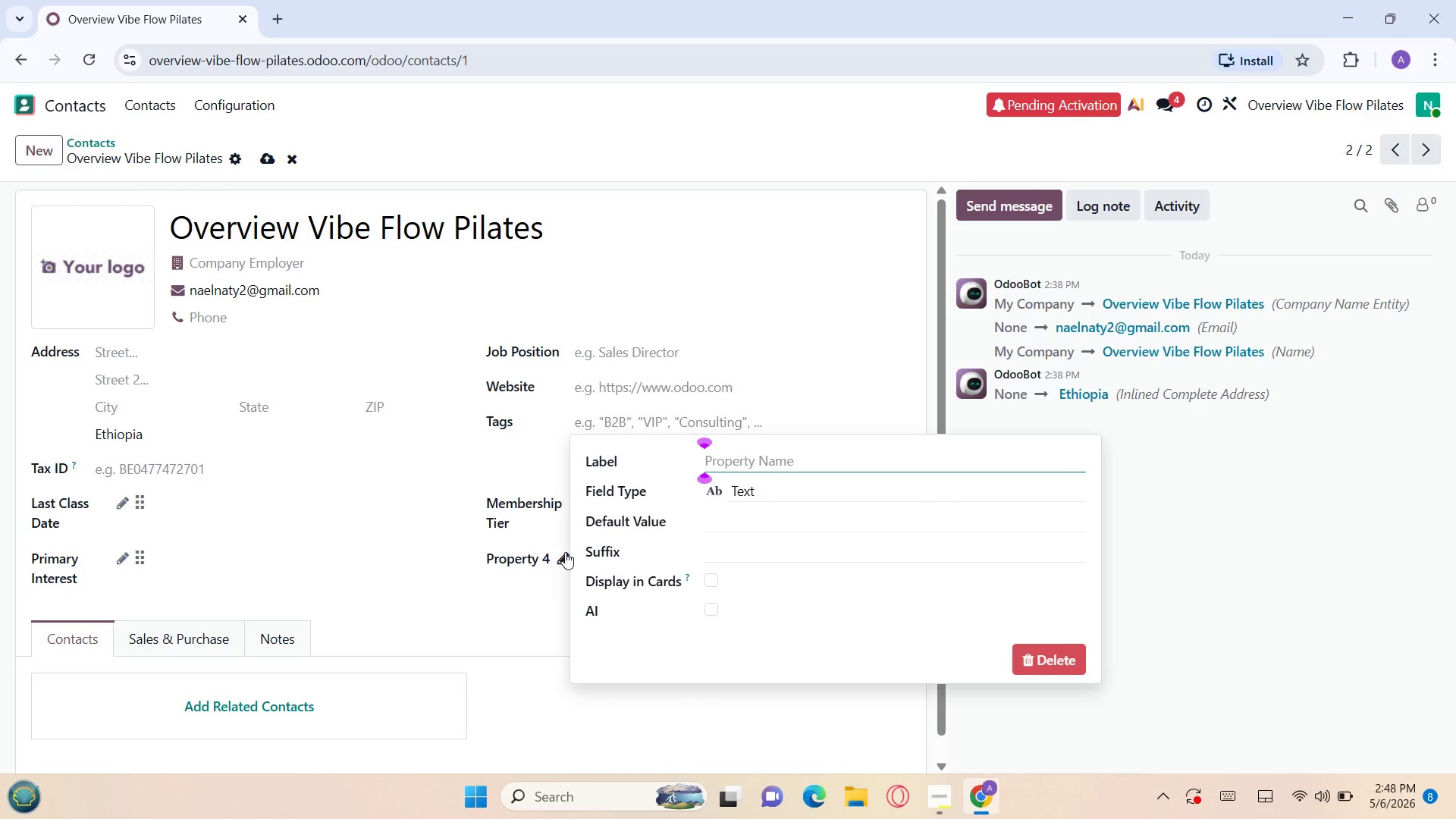 
key(Control+V)
 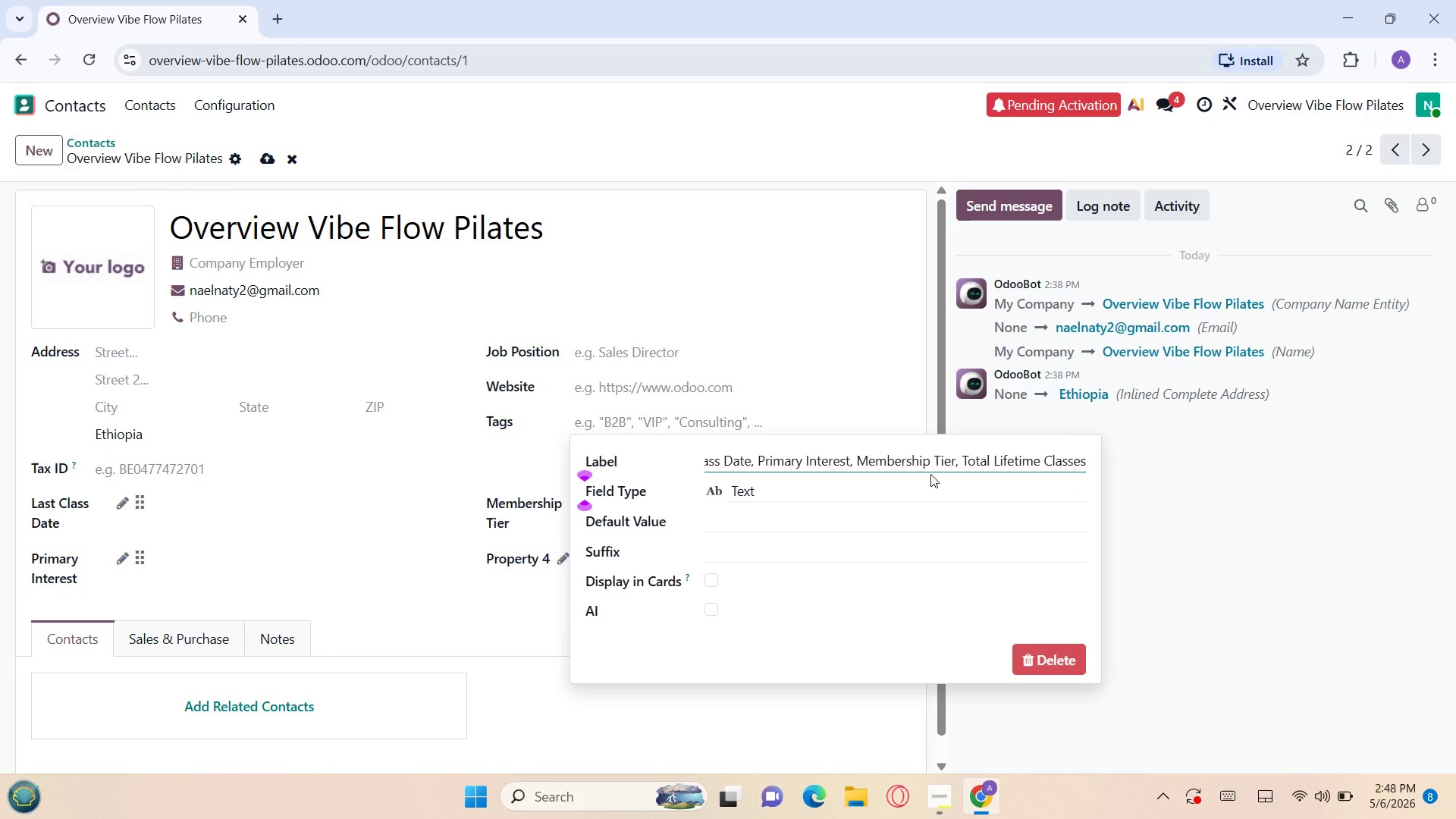 
left_click([964, 457])
 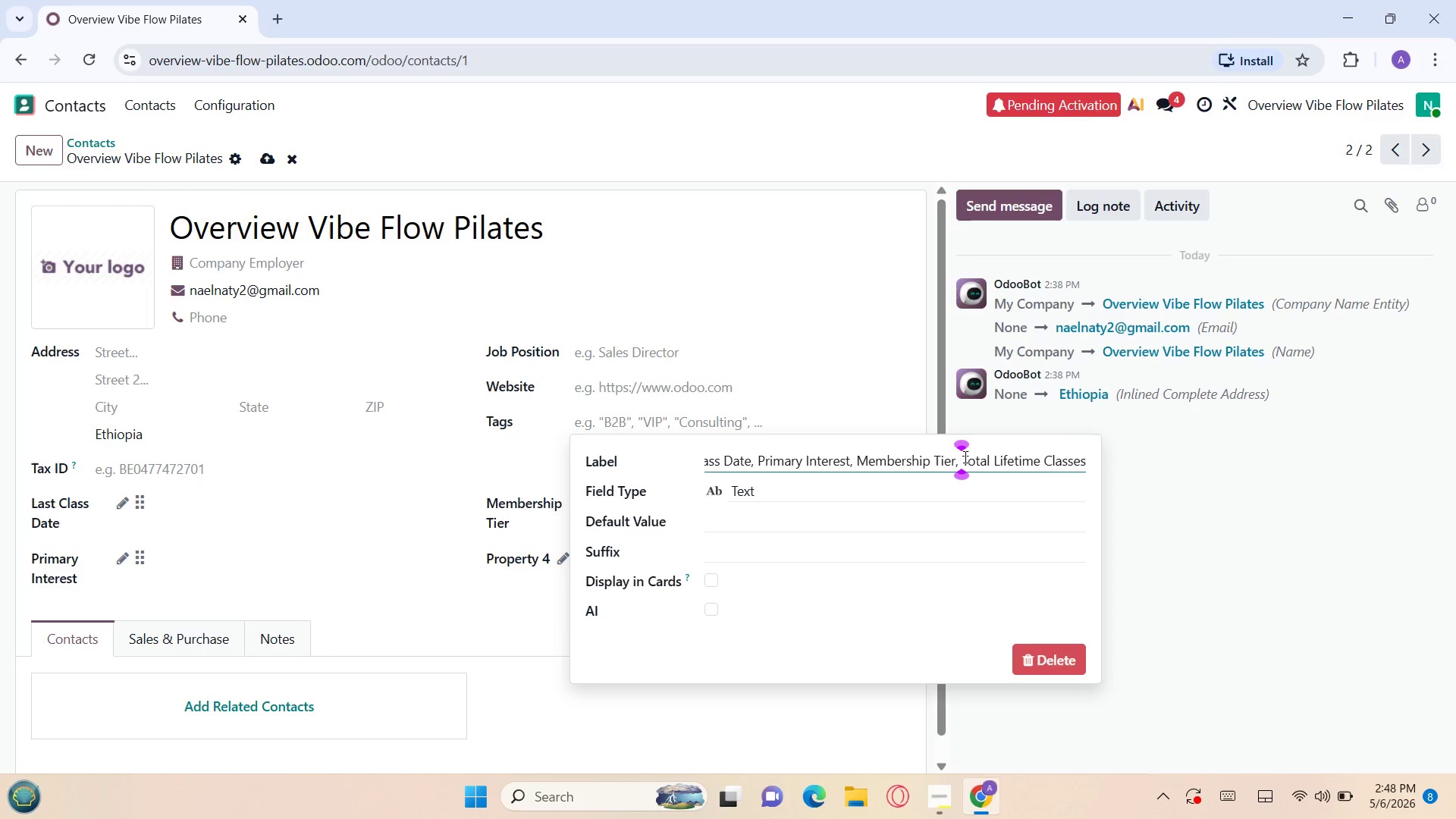 
hold_key(key=Backspace, duration=1.5)
 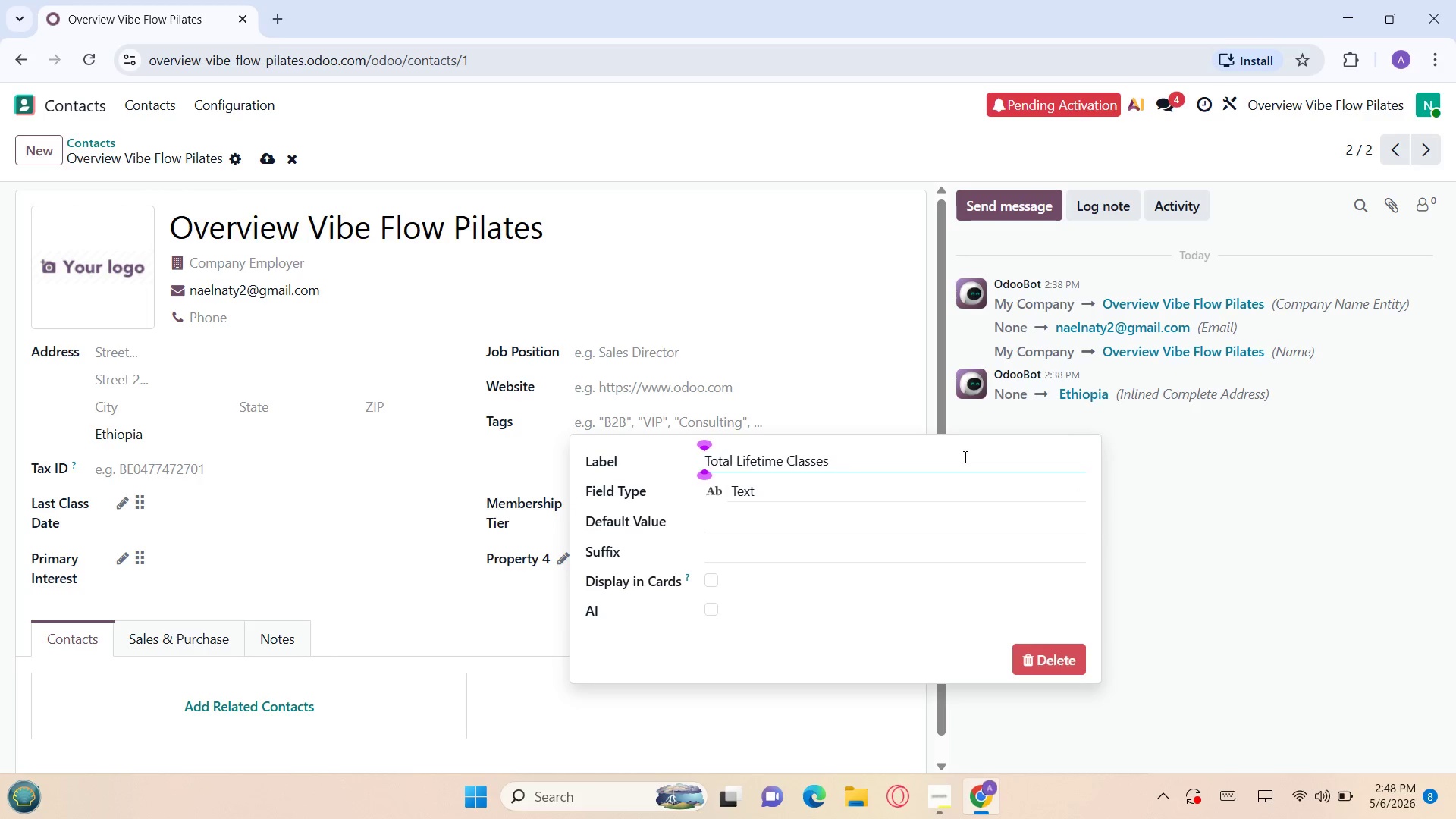 
hold_key(key=Backspace, duration=0.73)
 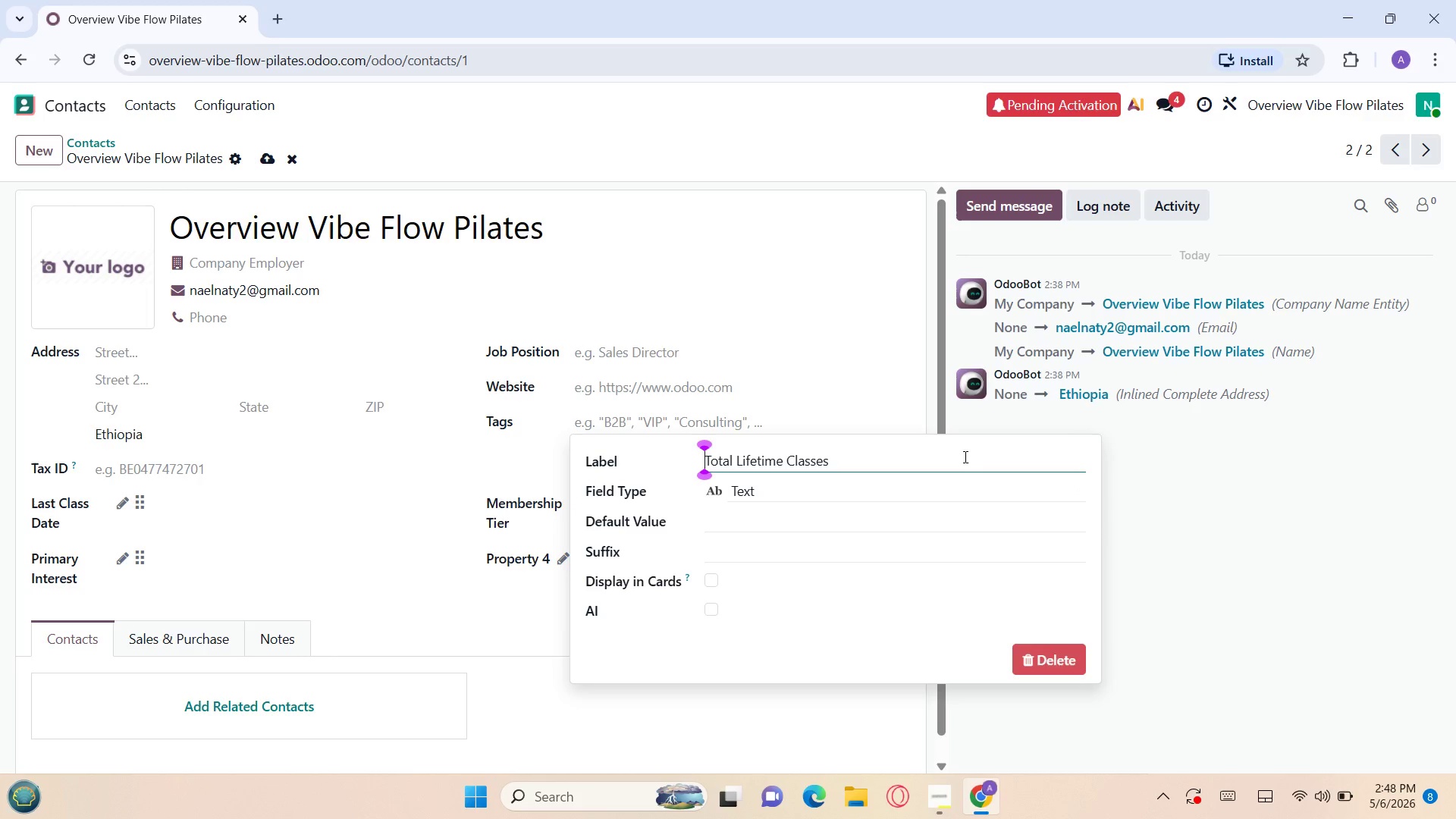 
key(Enter)
 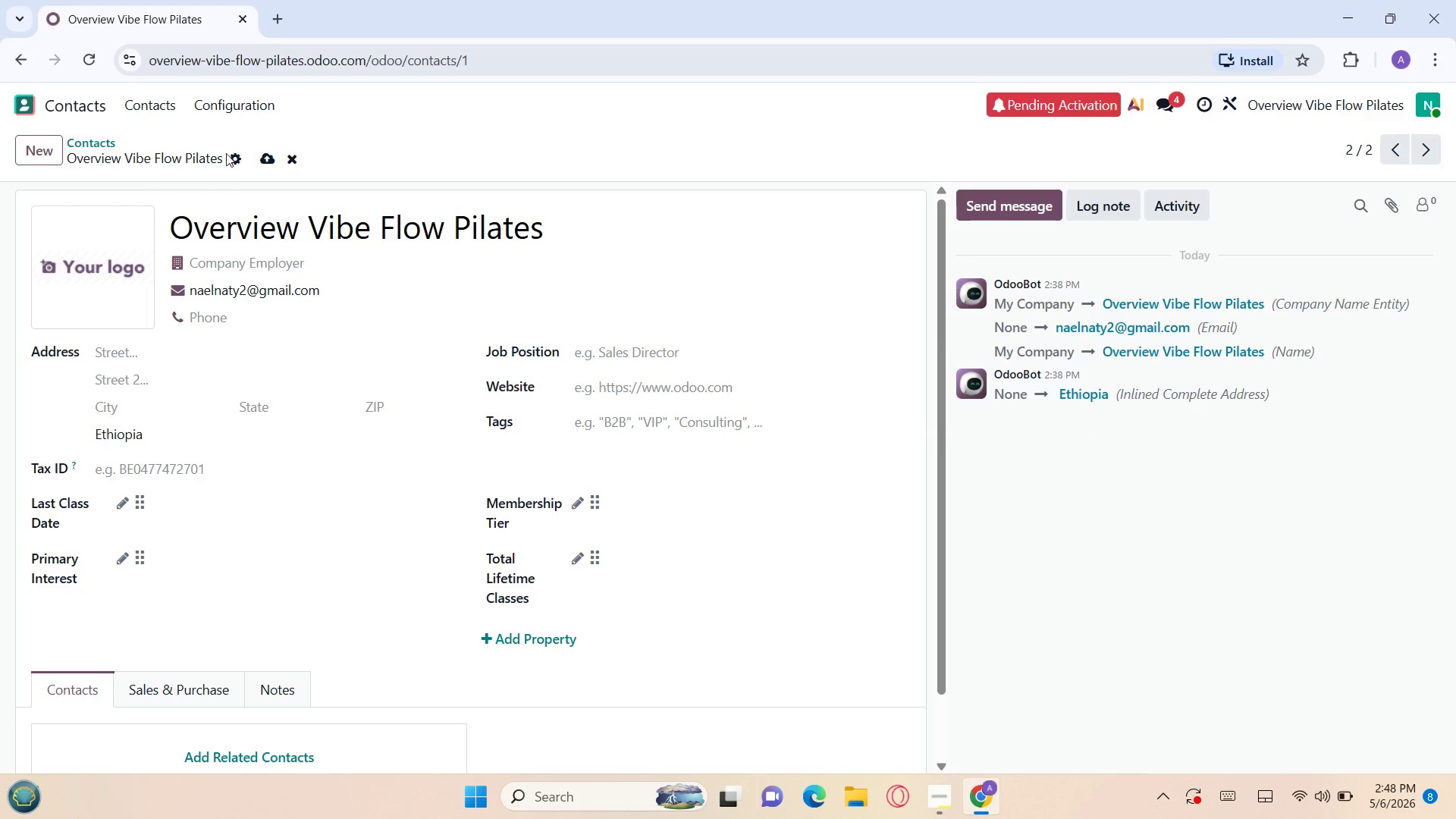 
left_click([262, 162])
 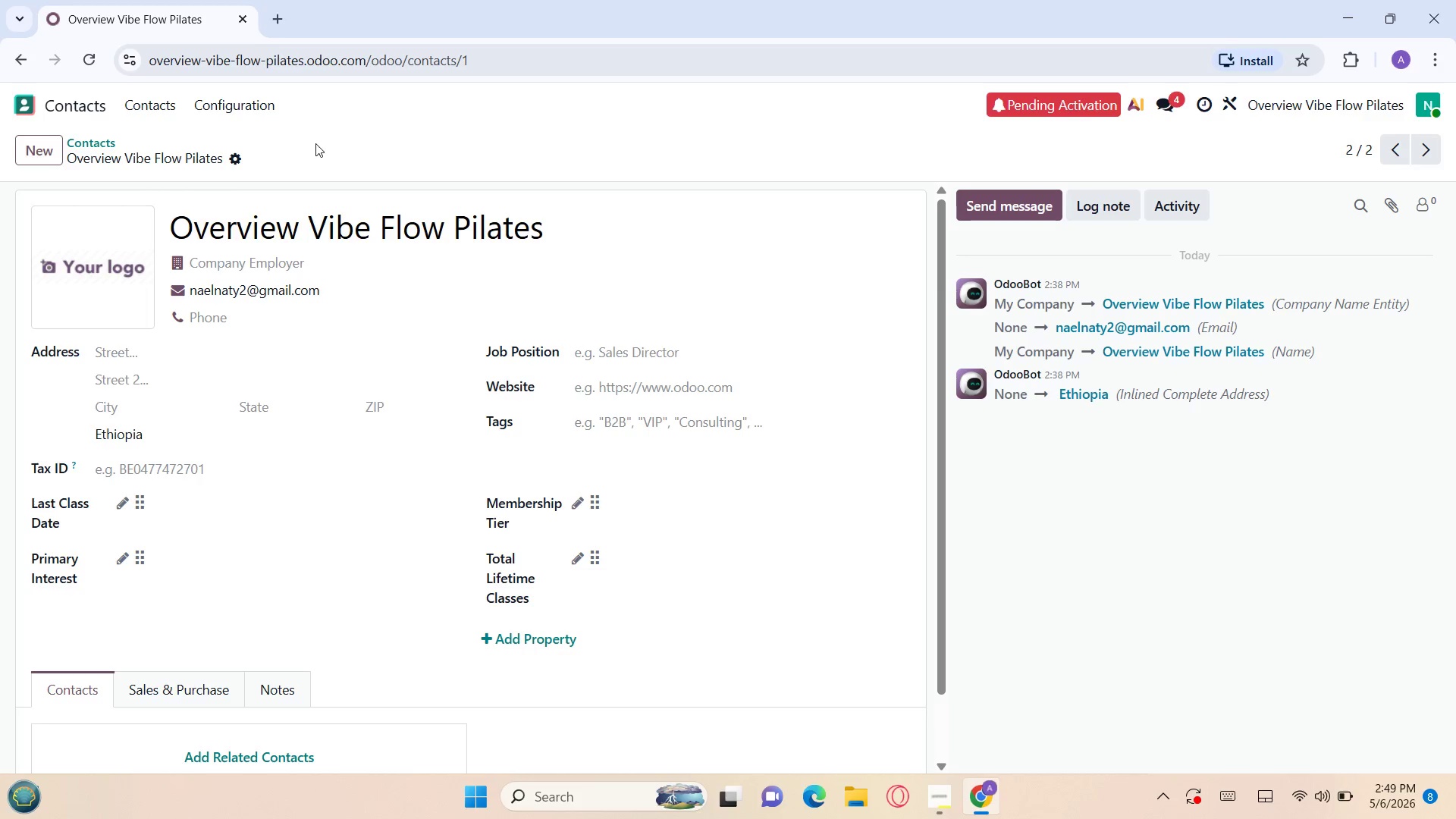 
wait(38.59)
 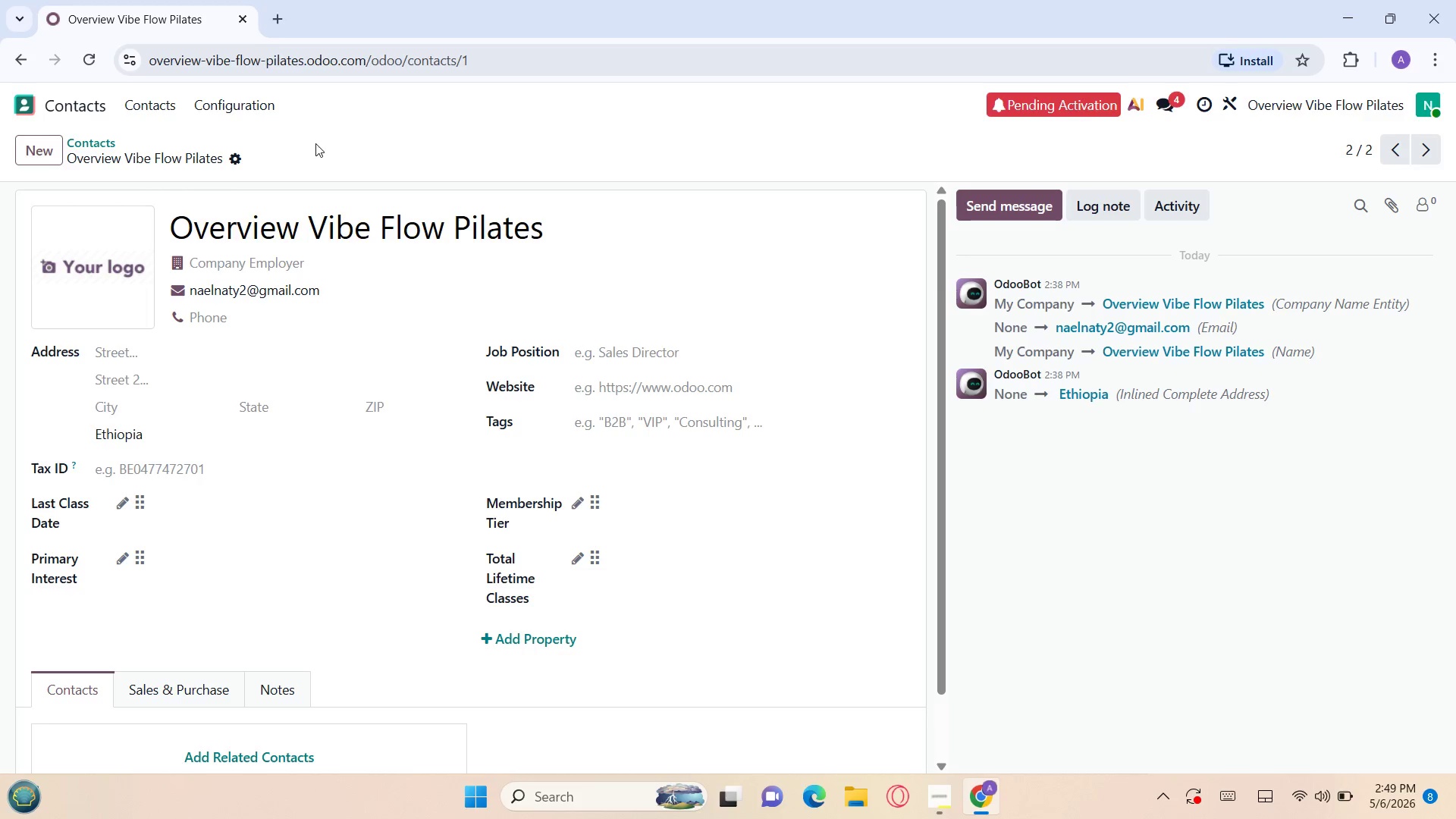 
left_click([101, 144])
 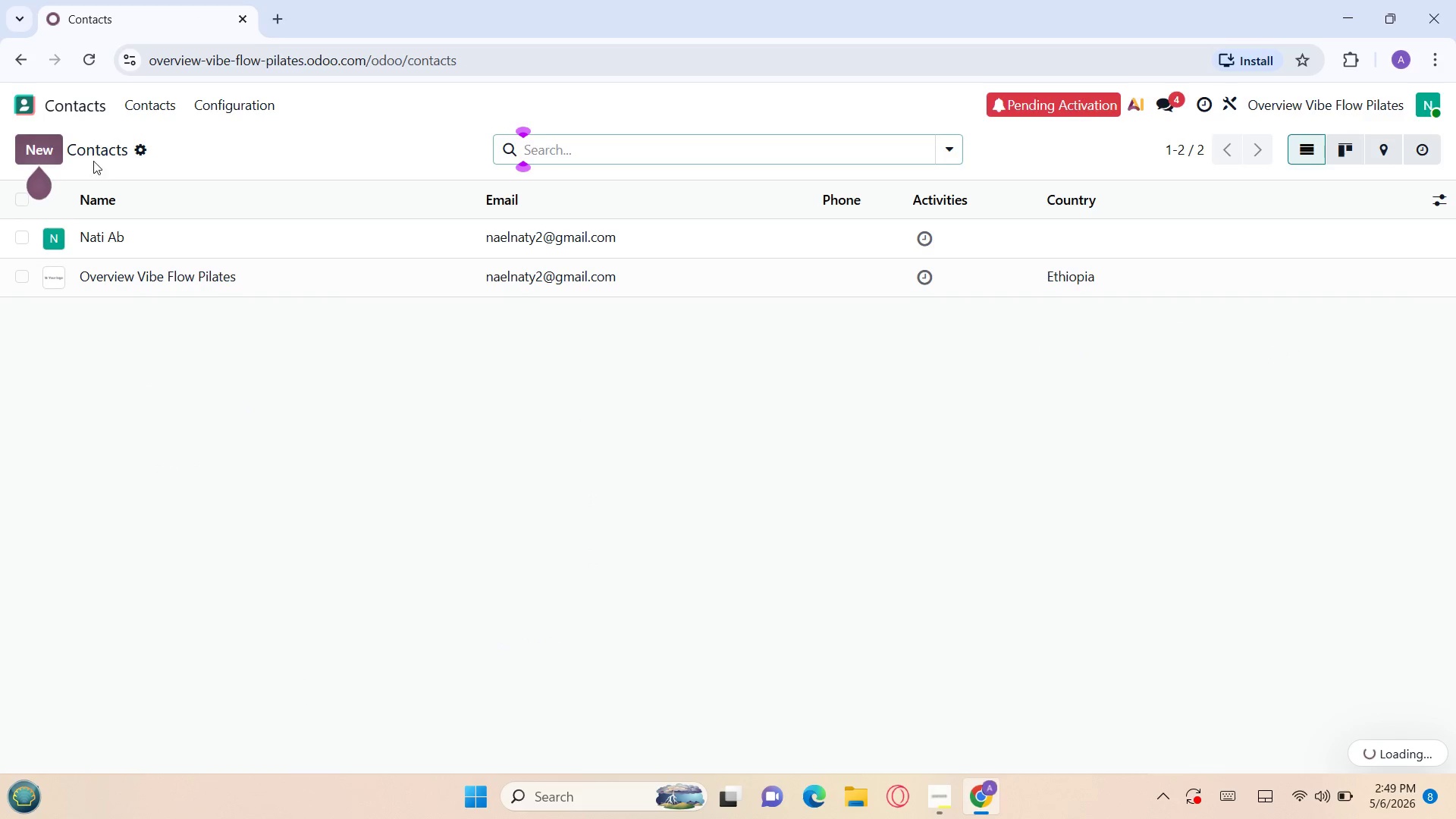 
left_click([140, 153])
 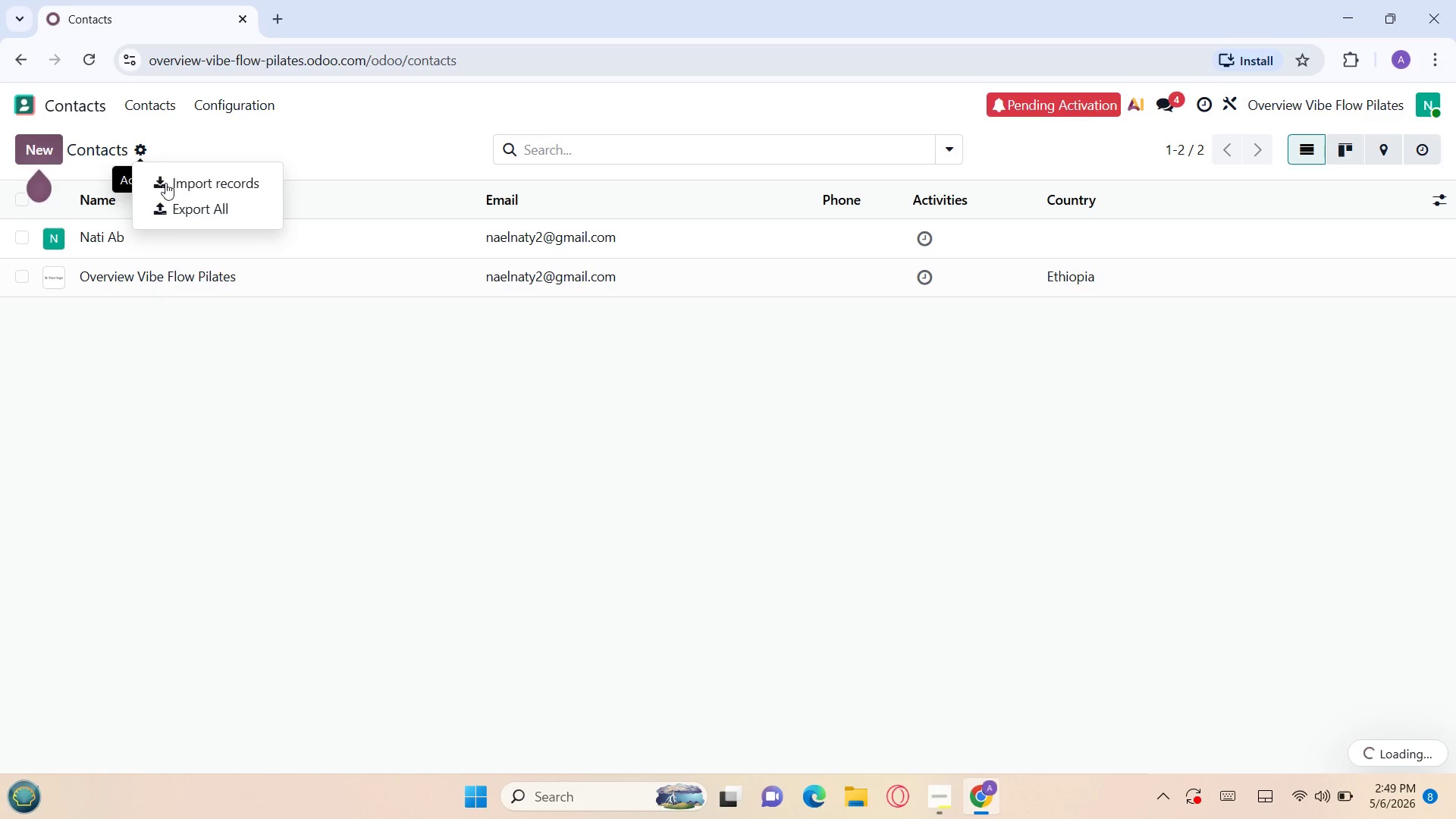 
left_click([168, 185])
 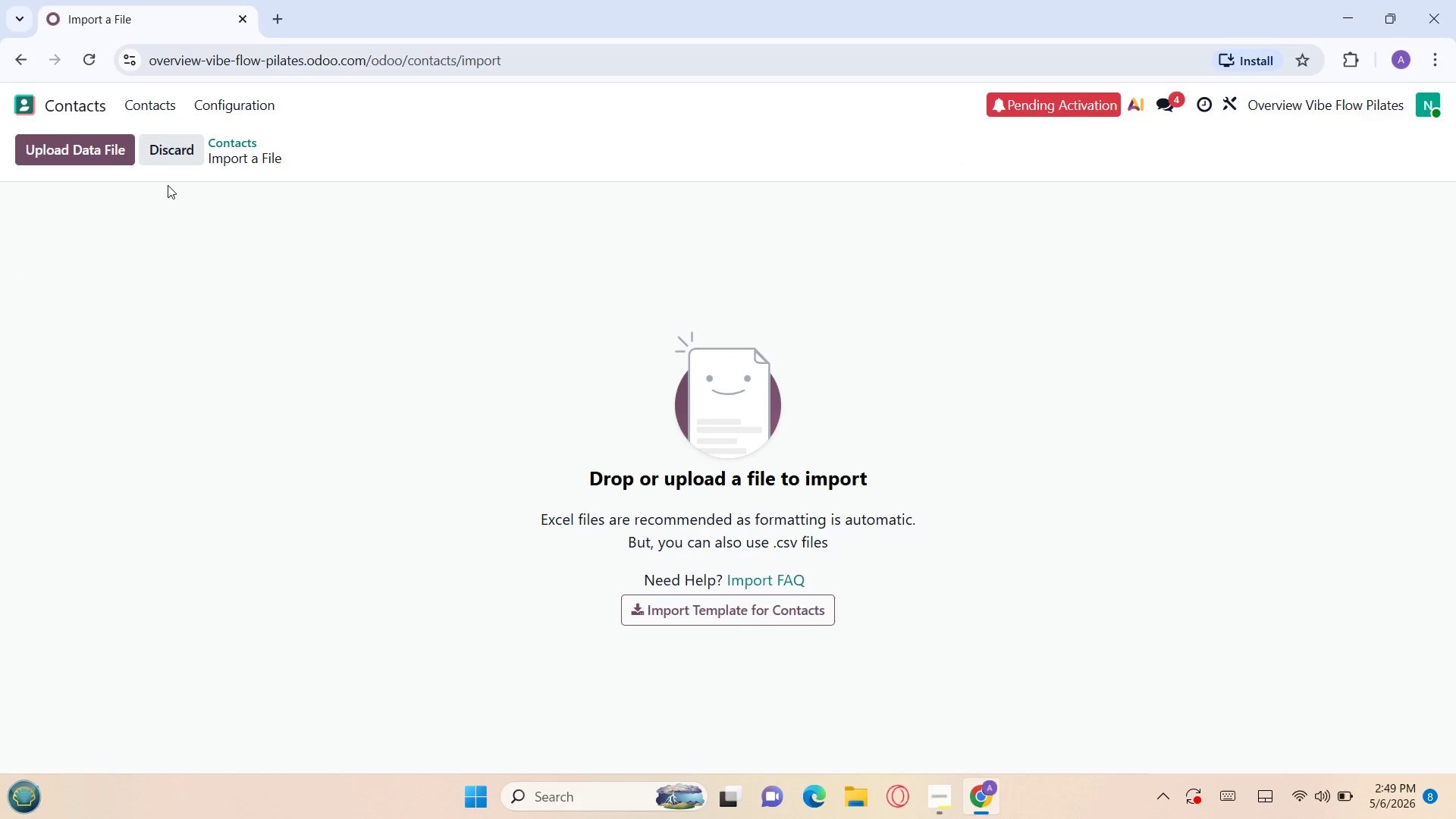 
key(Meta+MetaLeft)
 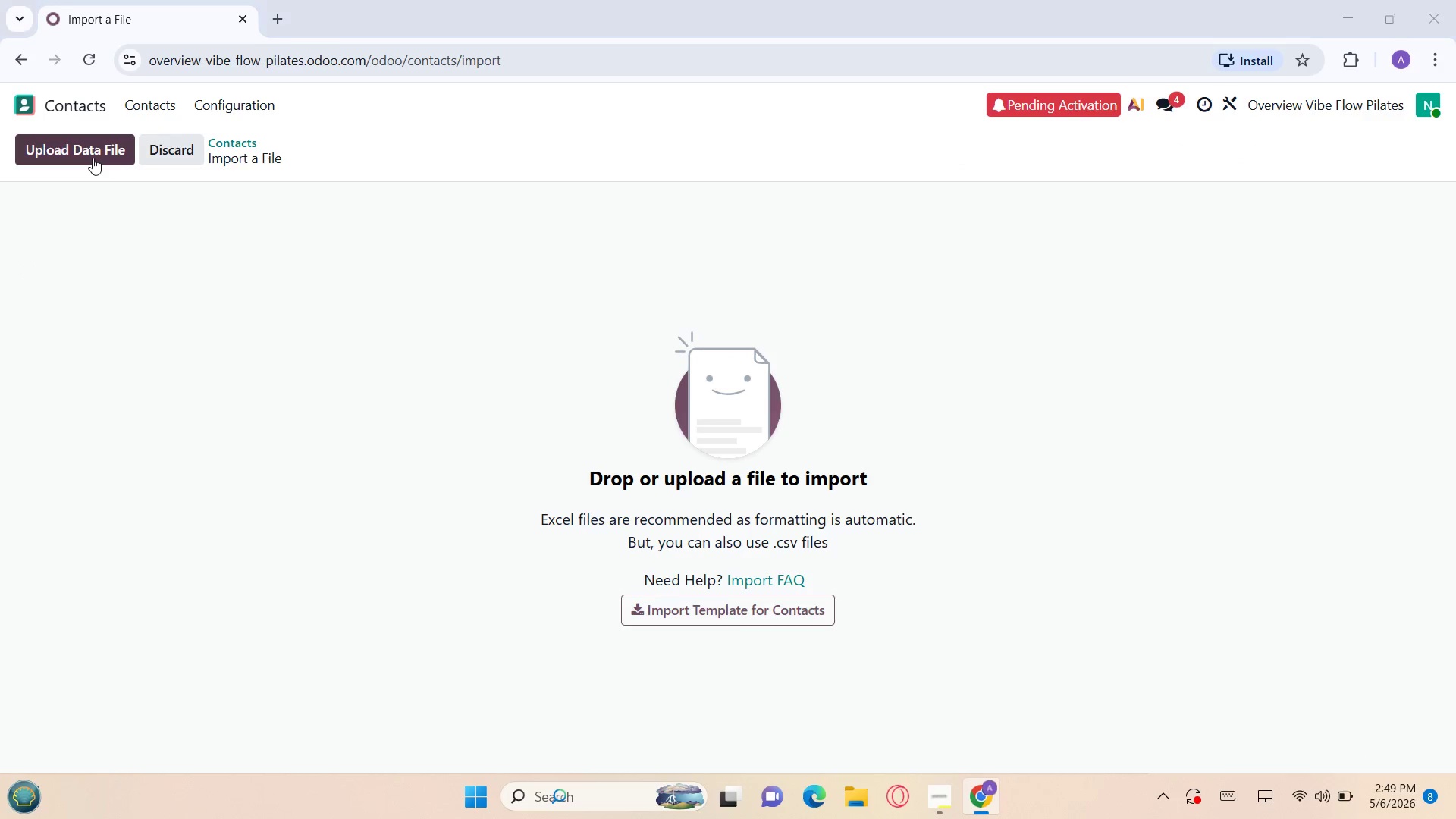 
key(Control+Meta+Shift+F22)
 